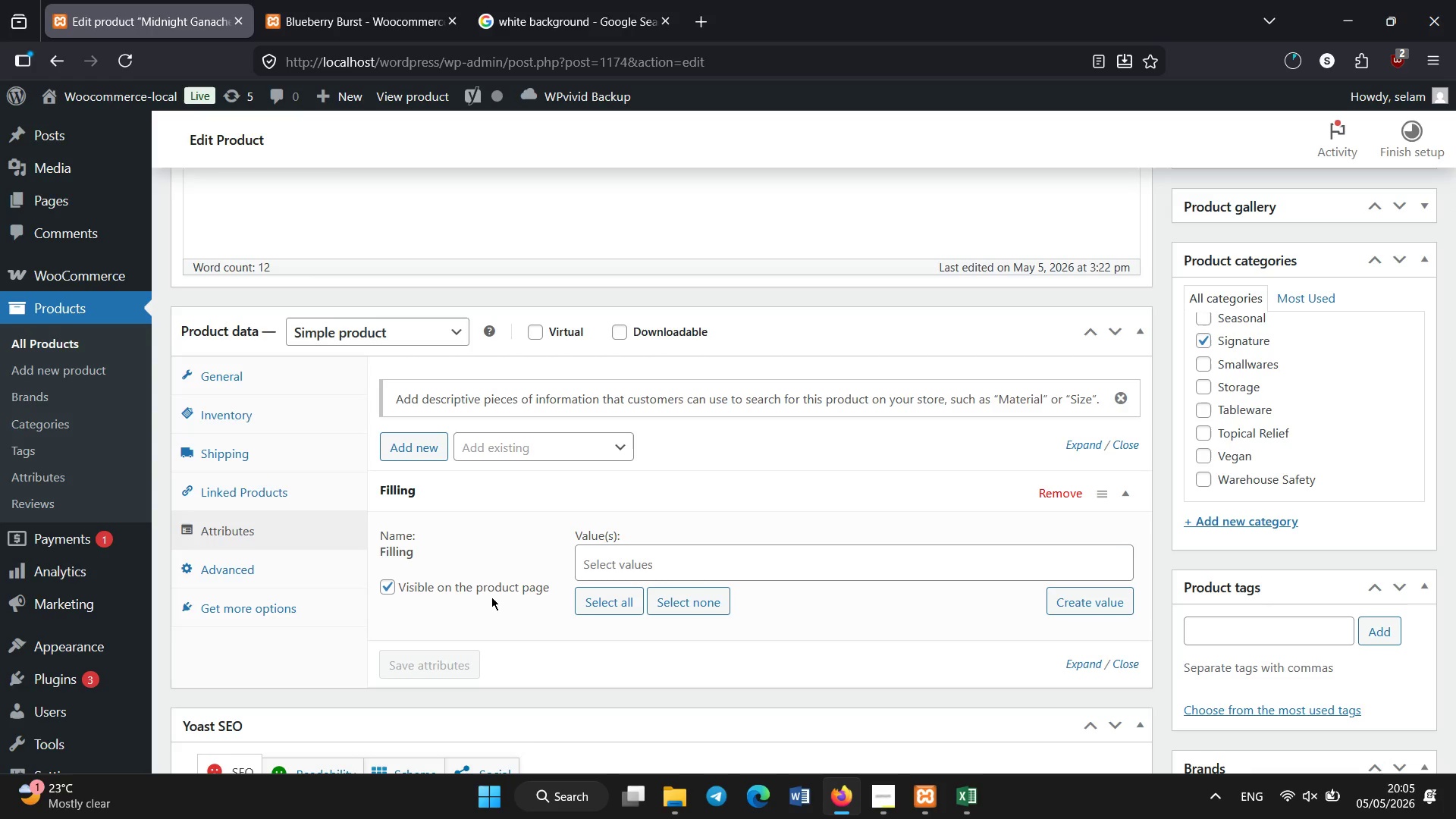 
left_click([610, 559])
 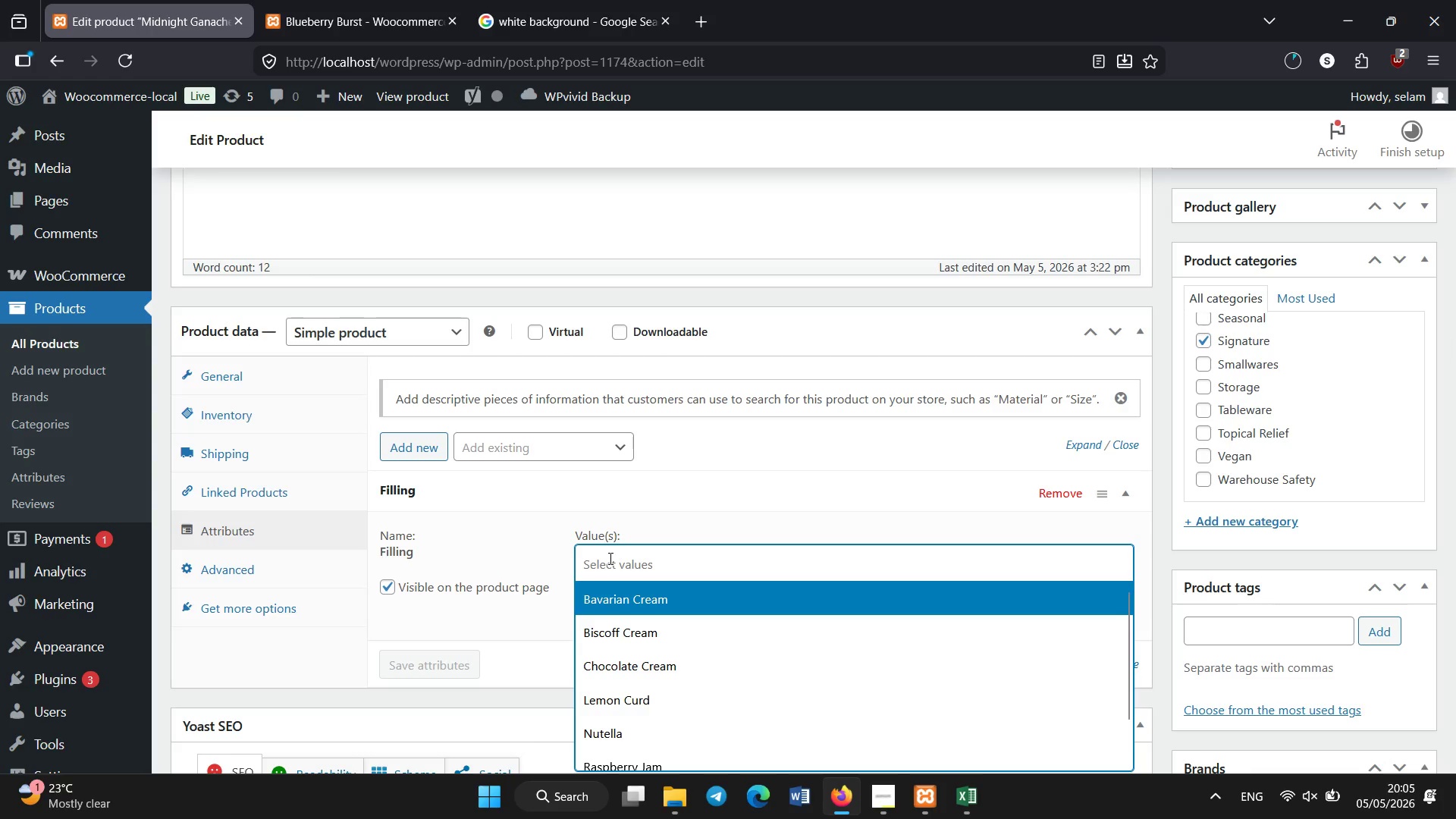 
key(B)
 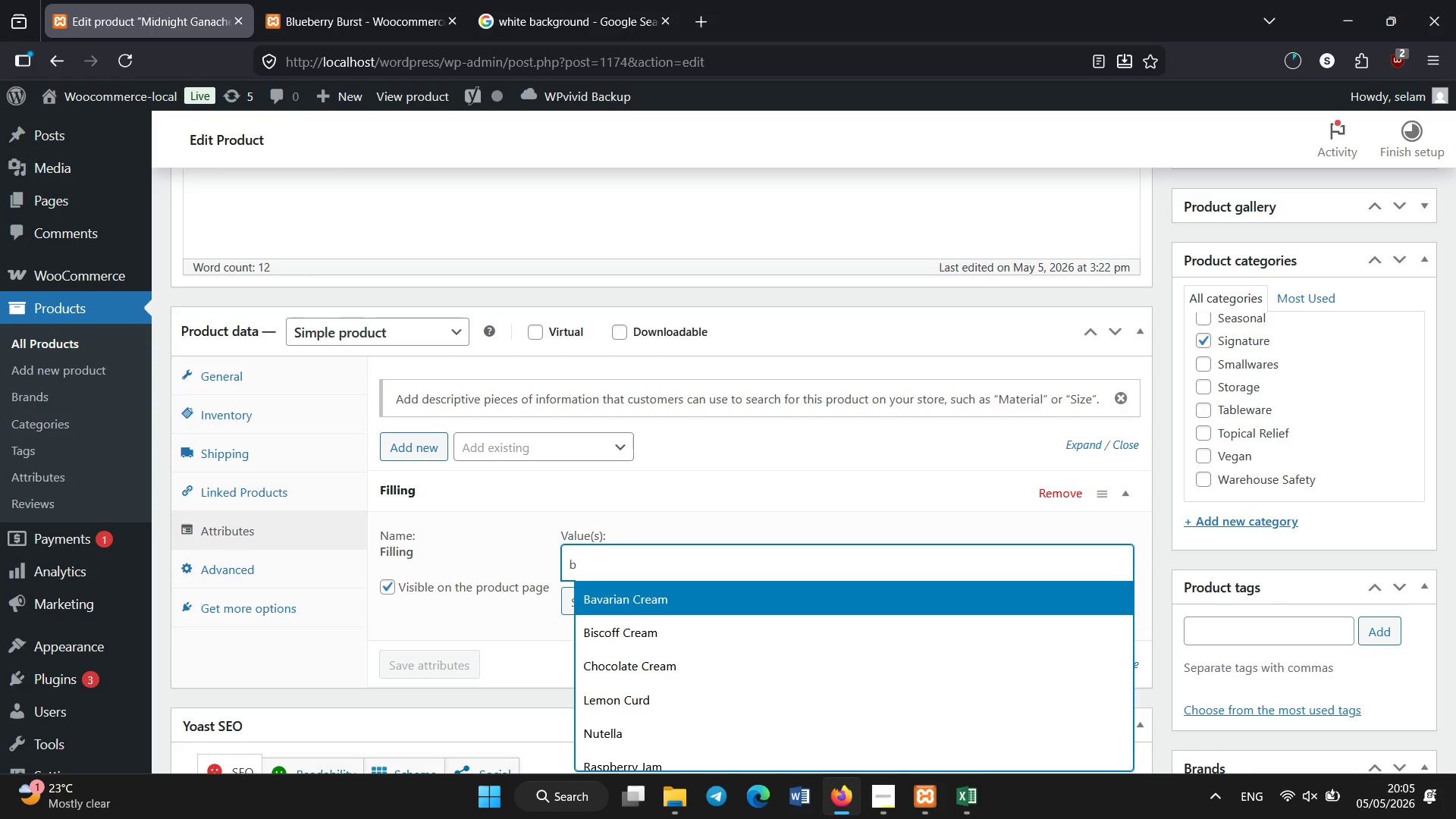 
key(Enter)
 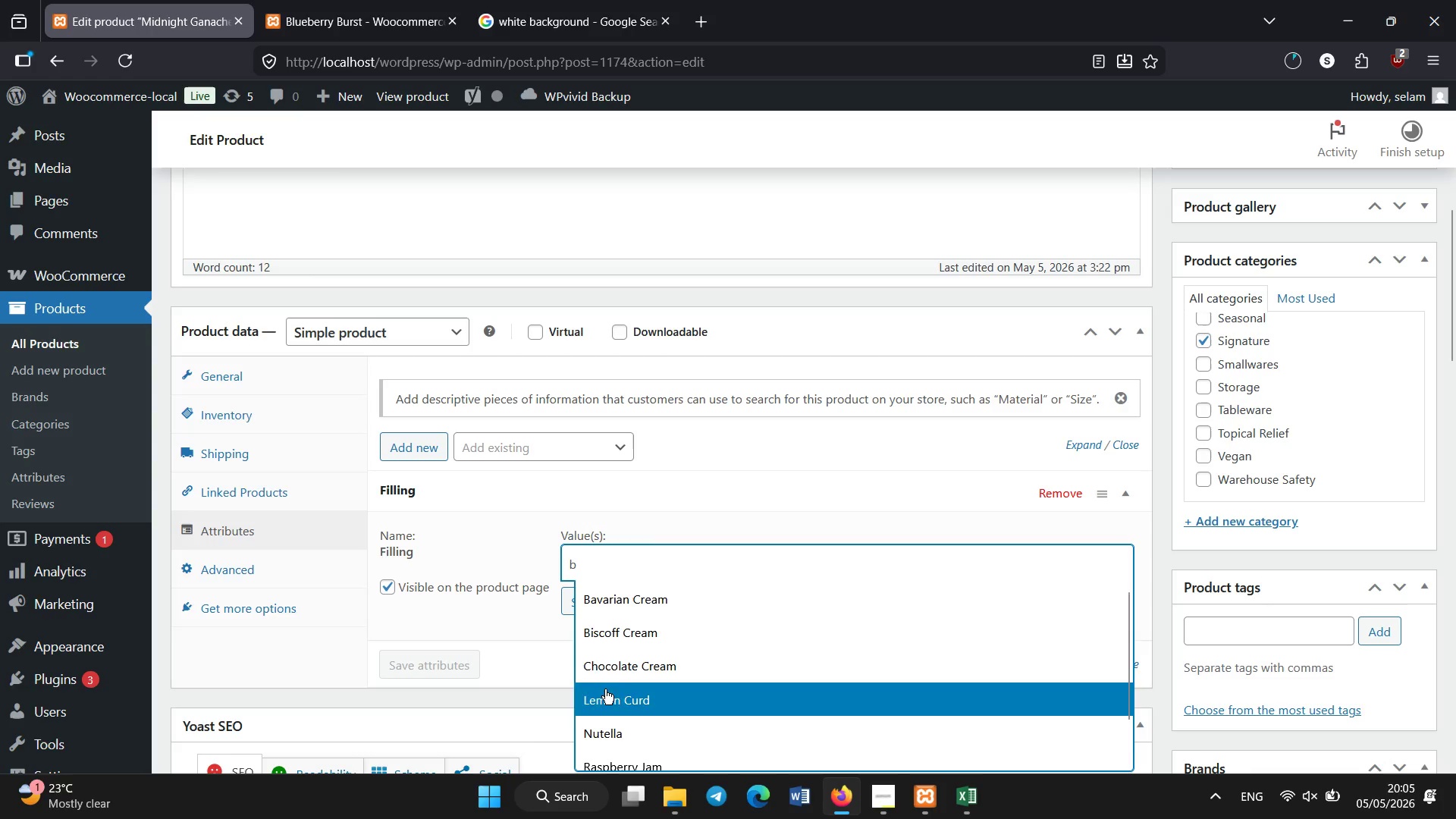 
left_click([651, 599])
 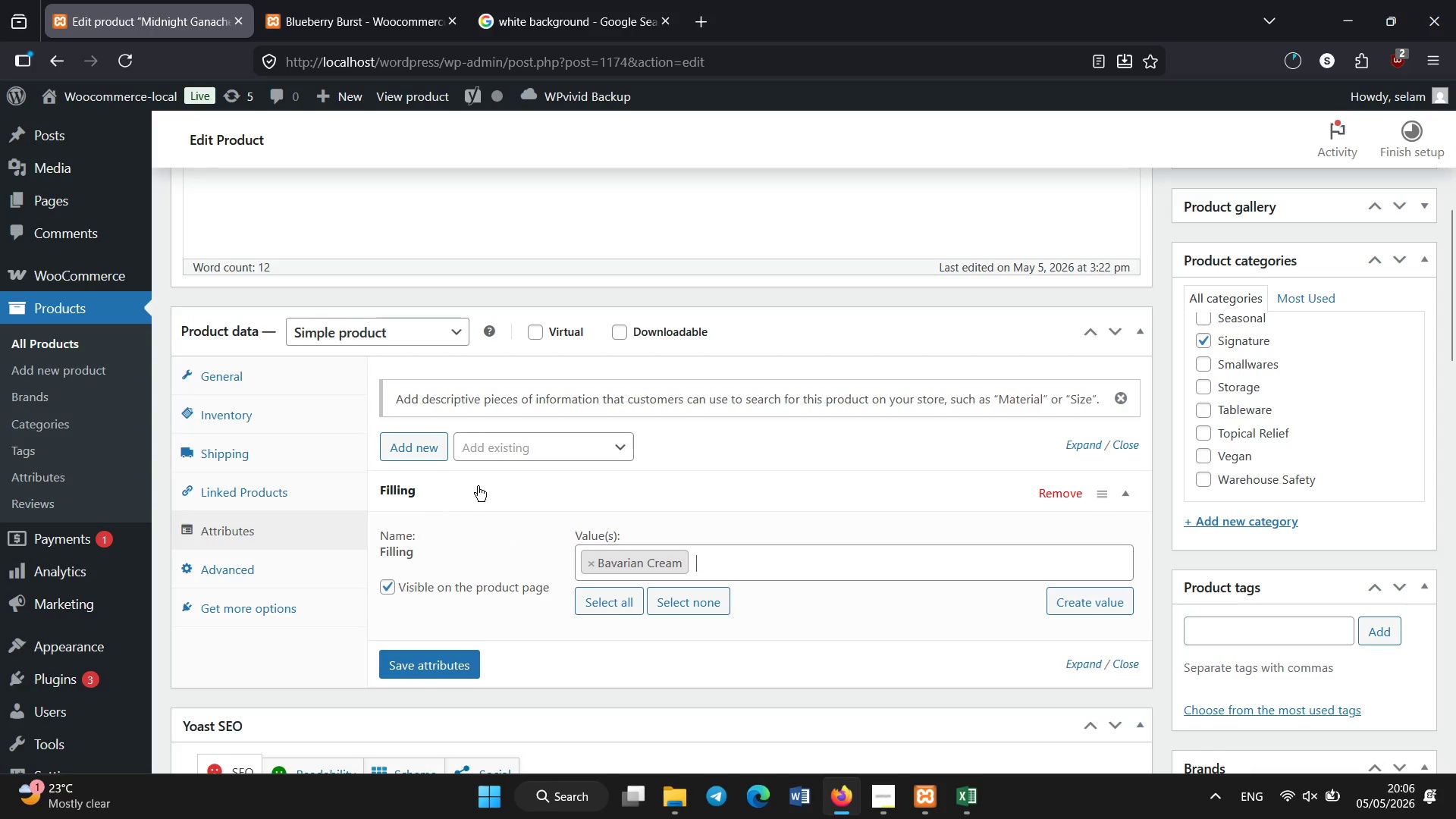 
left_click([1056, 488])
 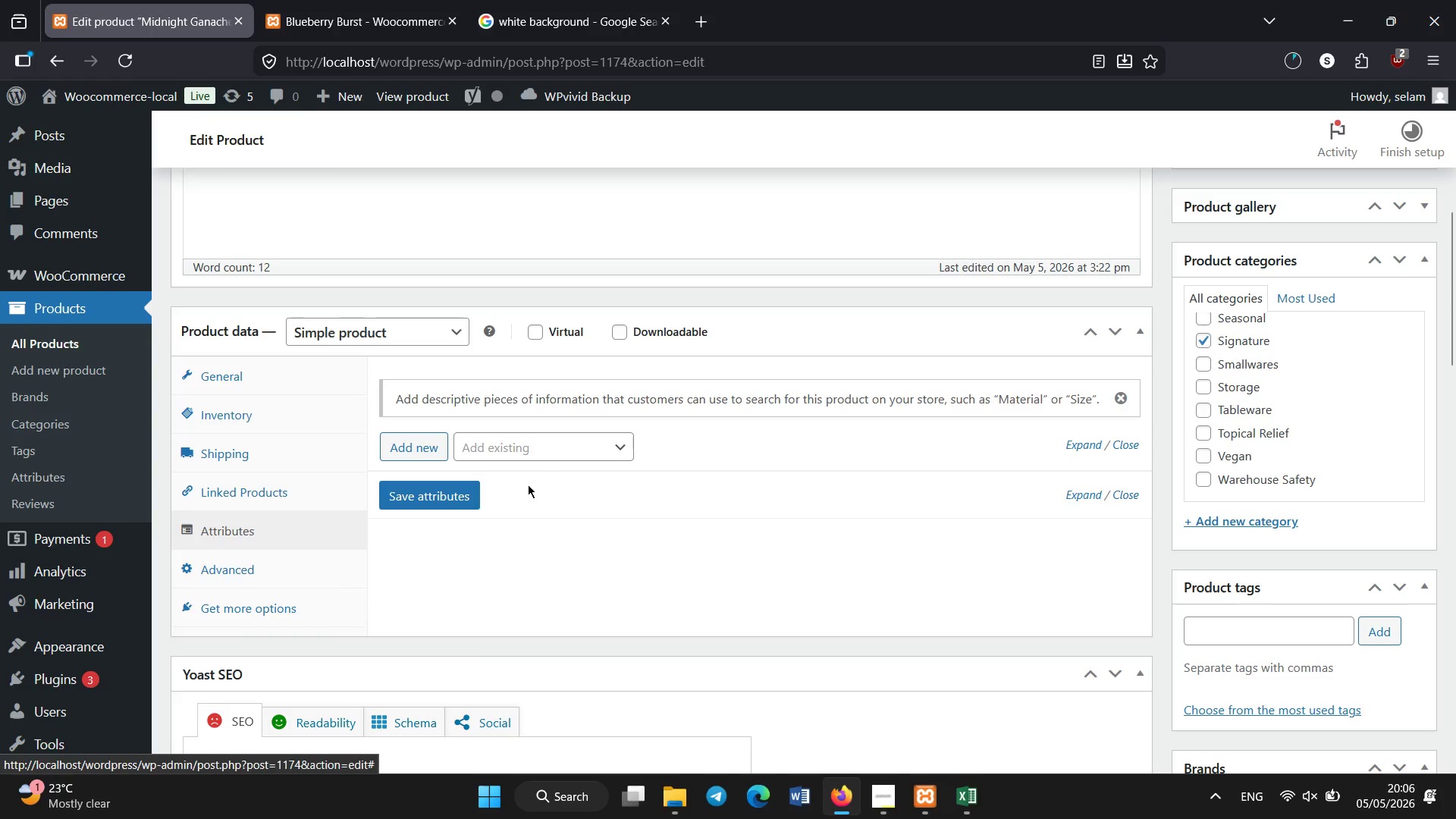 
left_click([523, 485])
 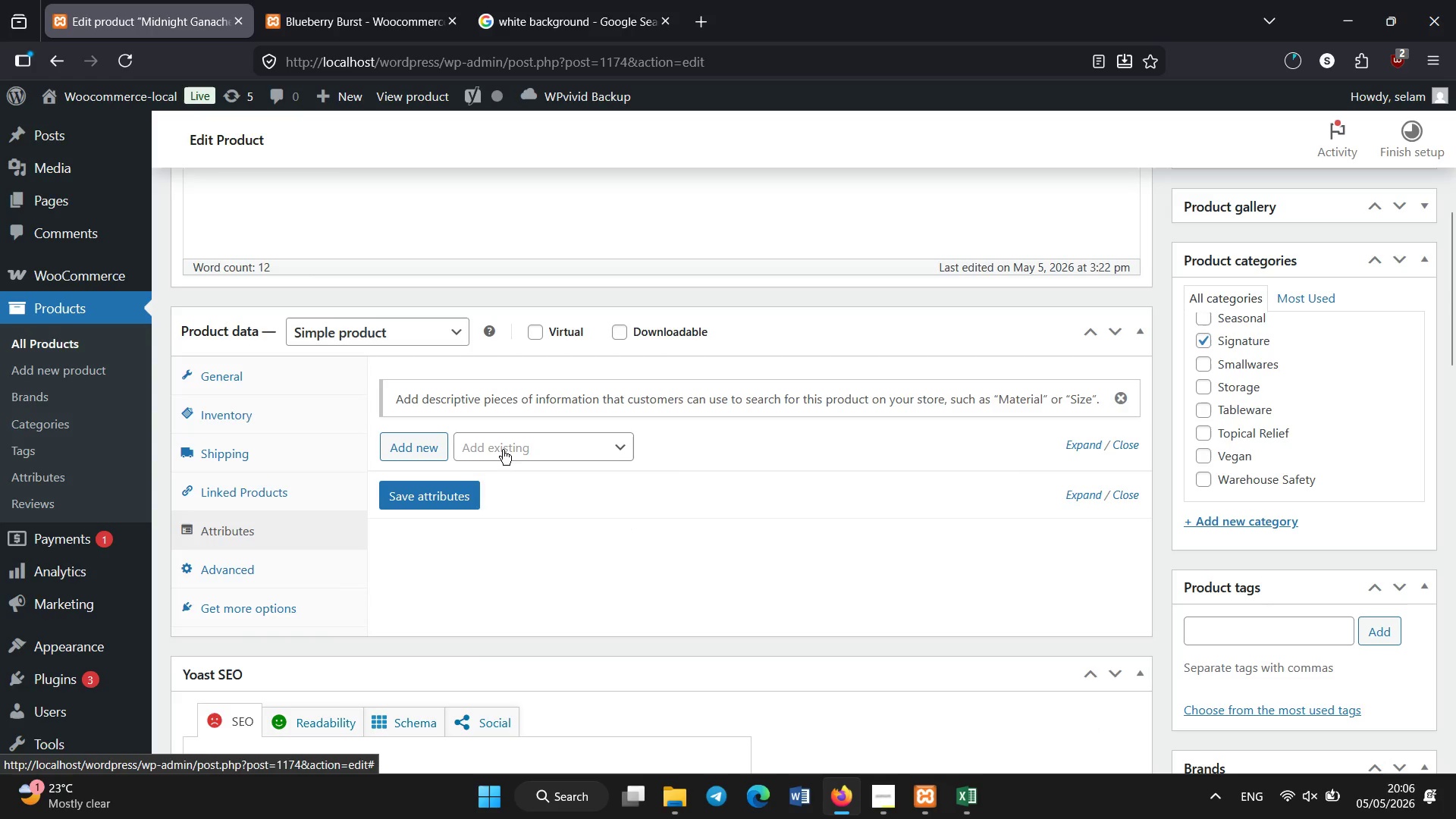 
left_click([503, 450])
 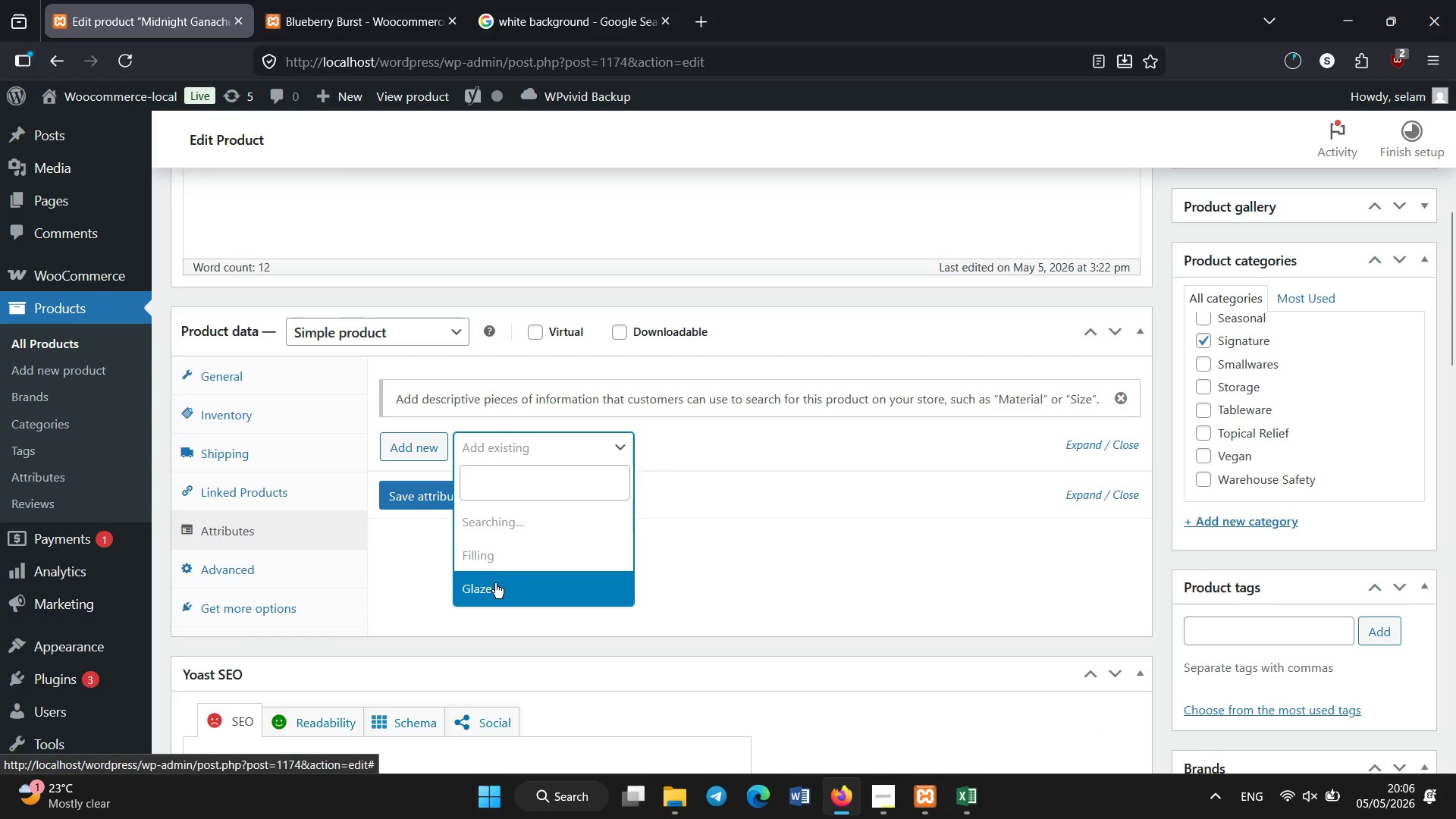 
left_click([492, 592])
 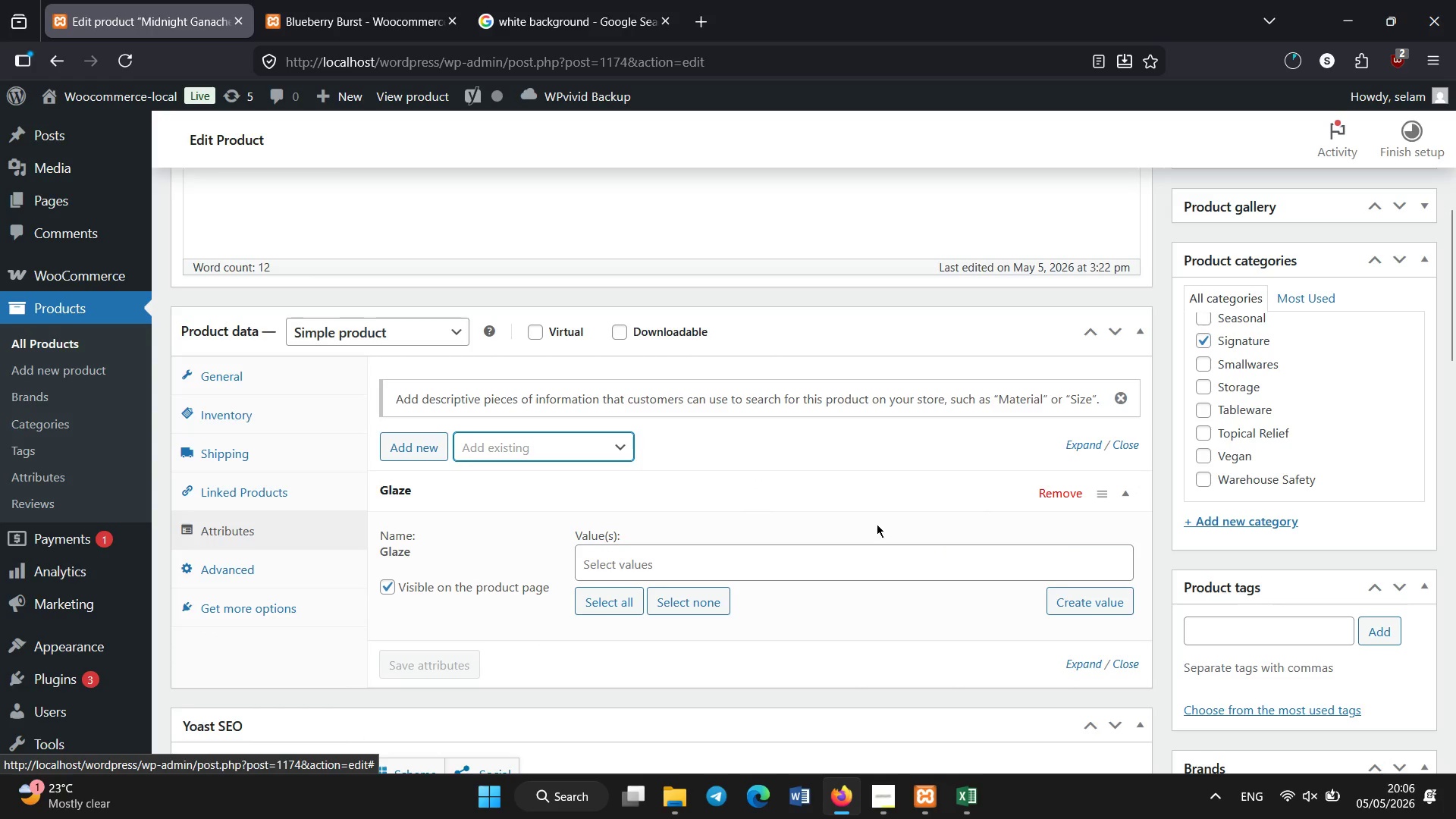 
wait(16.5)
 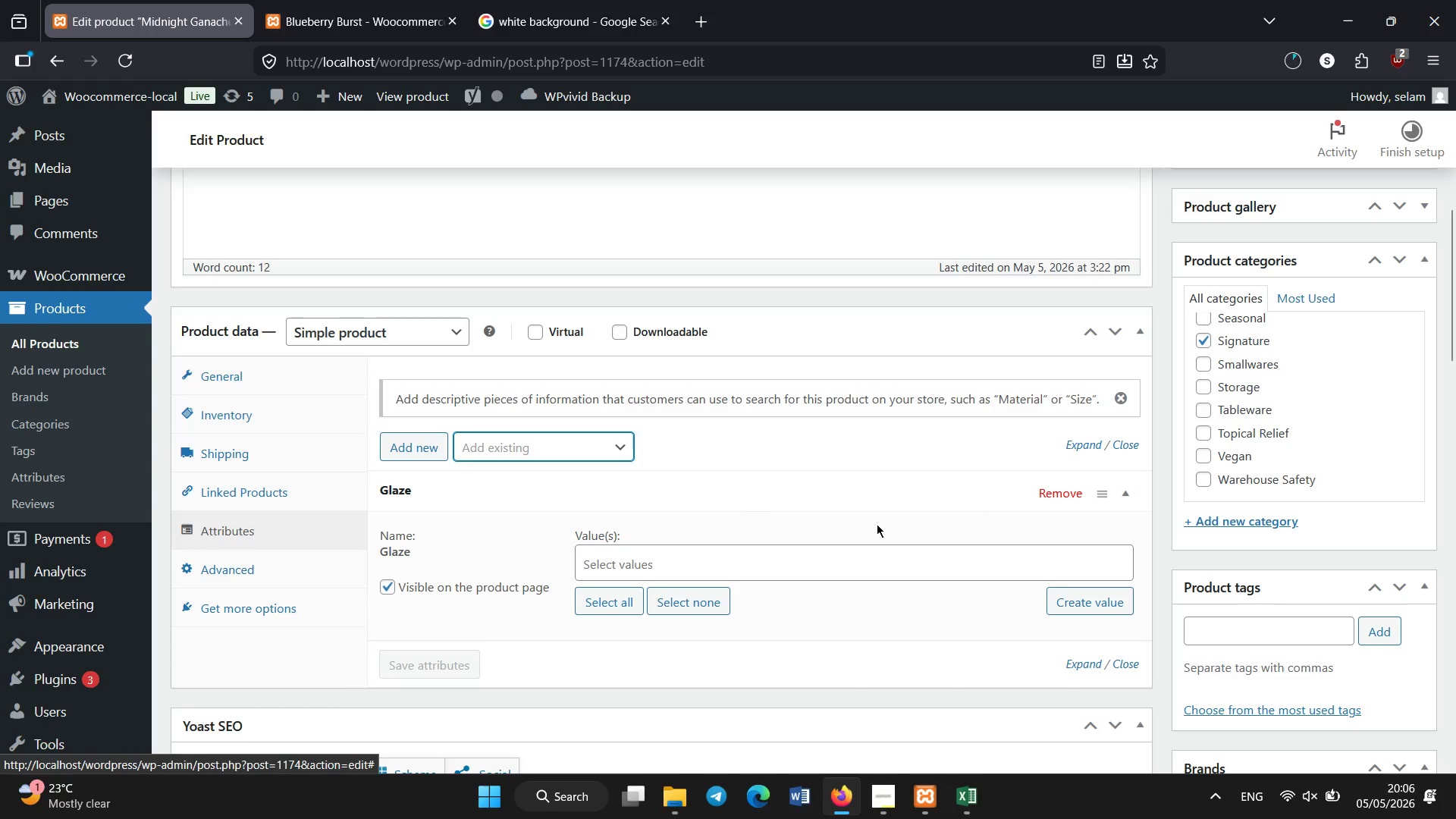 
type(dark)
 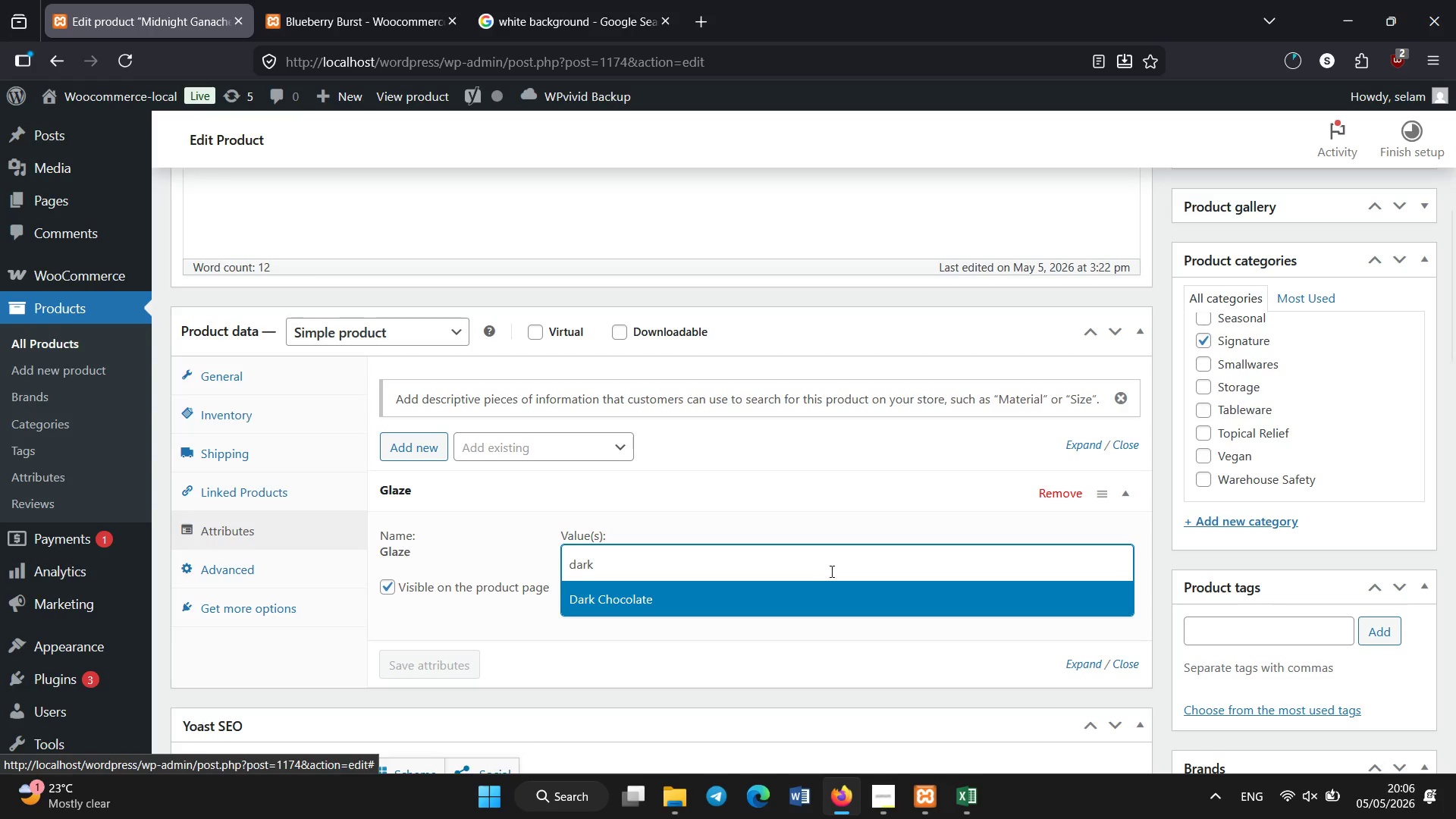 
left_click([728, 599])
 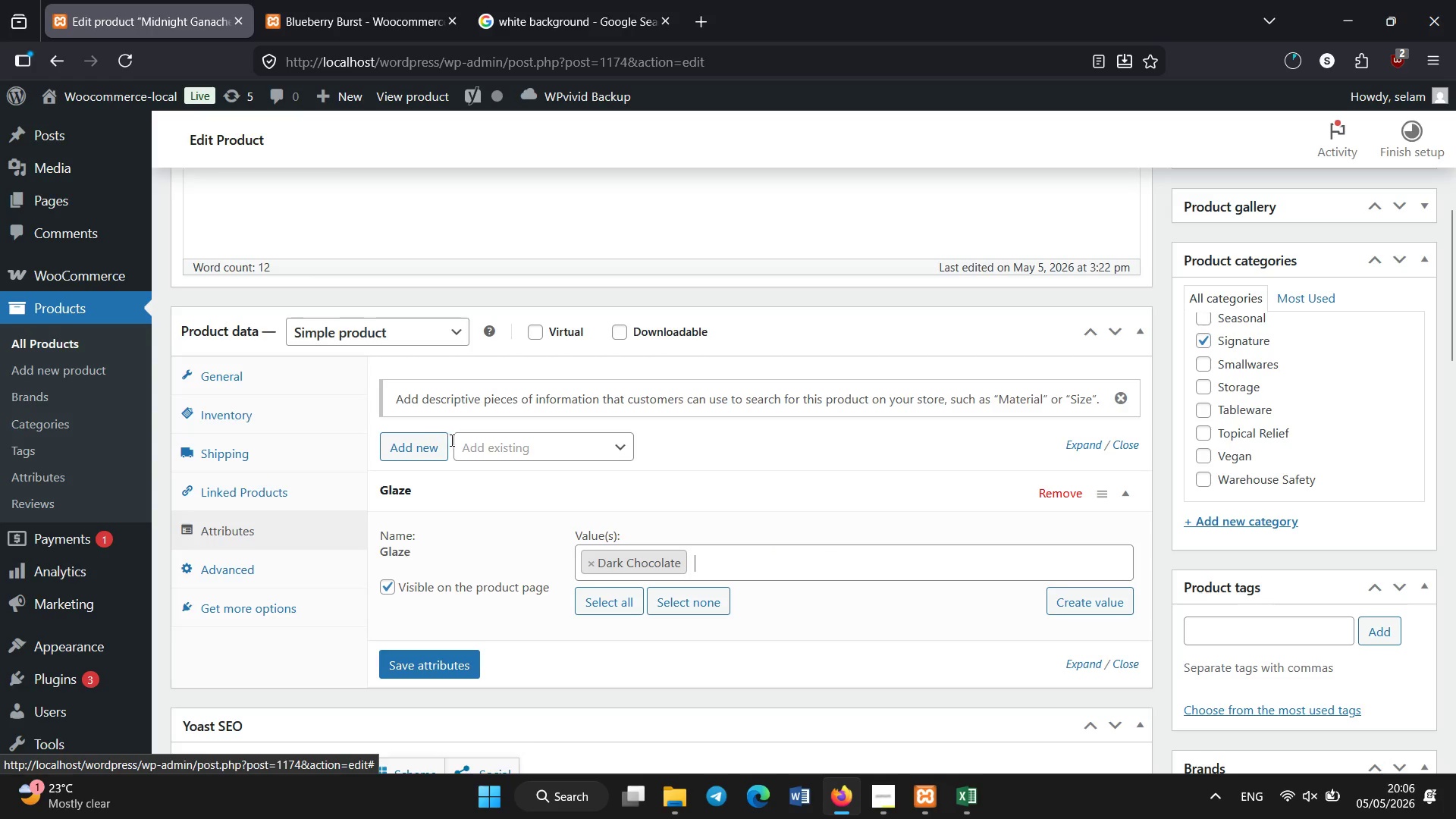 
double_click([493, 444])
 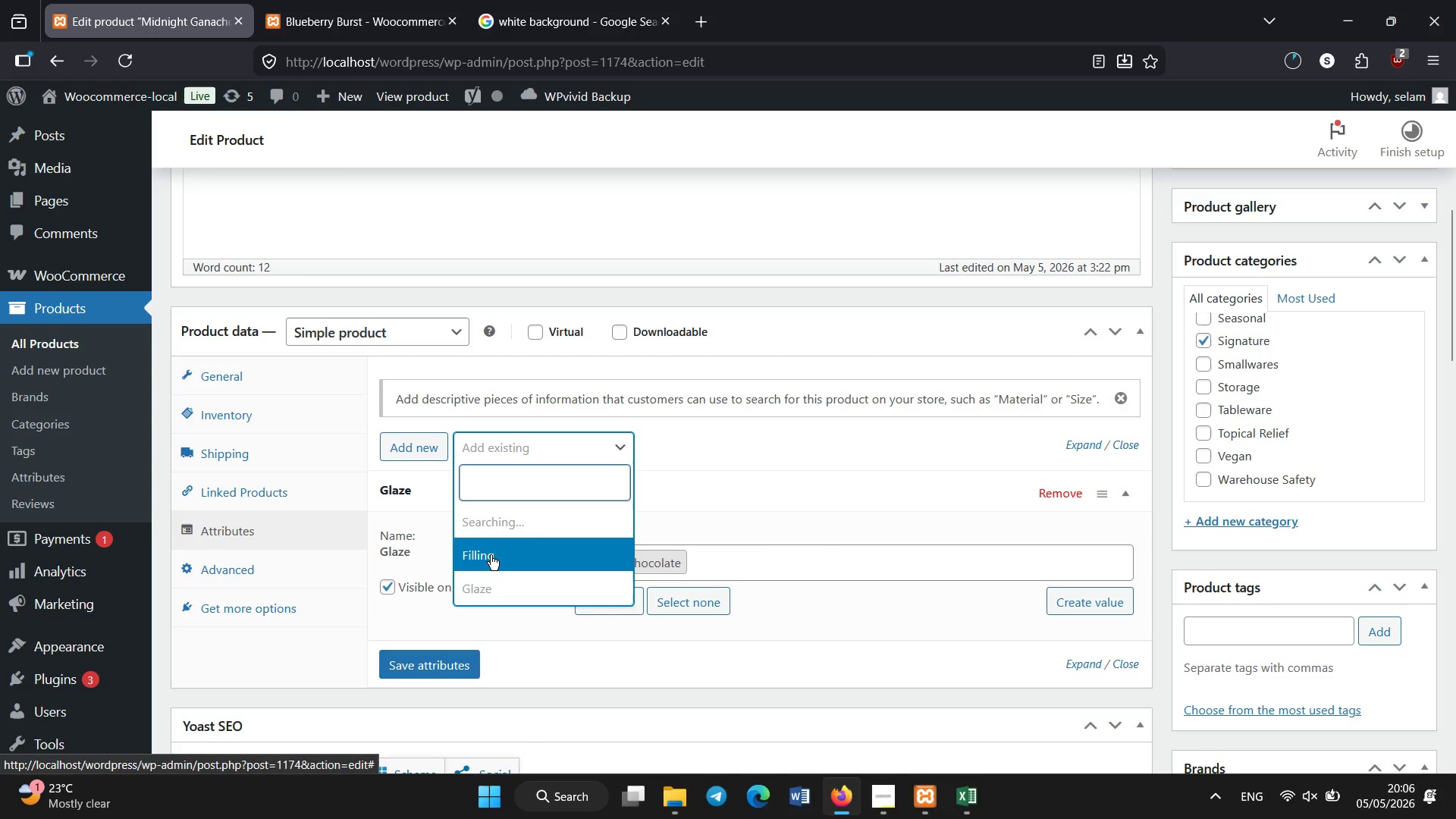 
left_click([491, 555])
 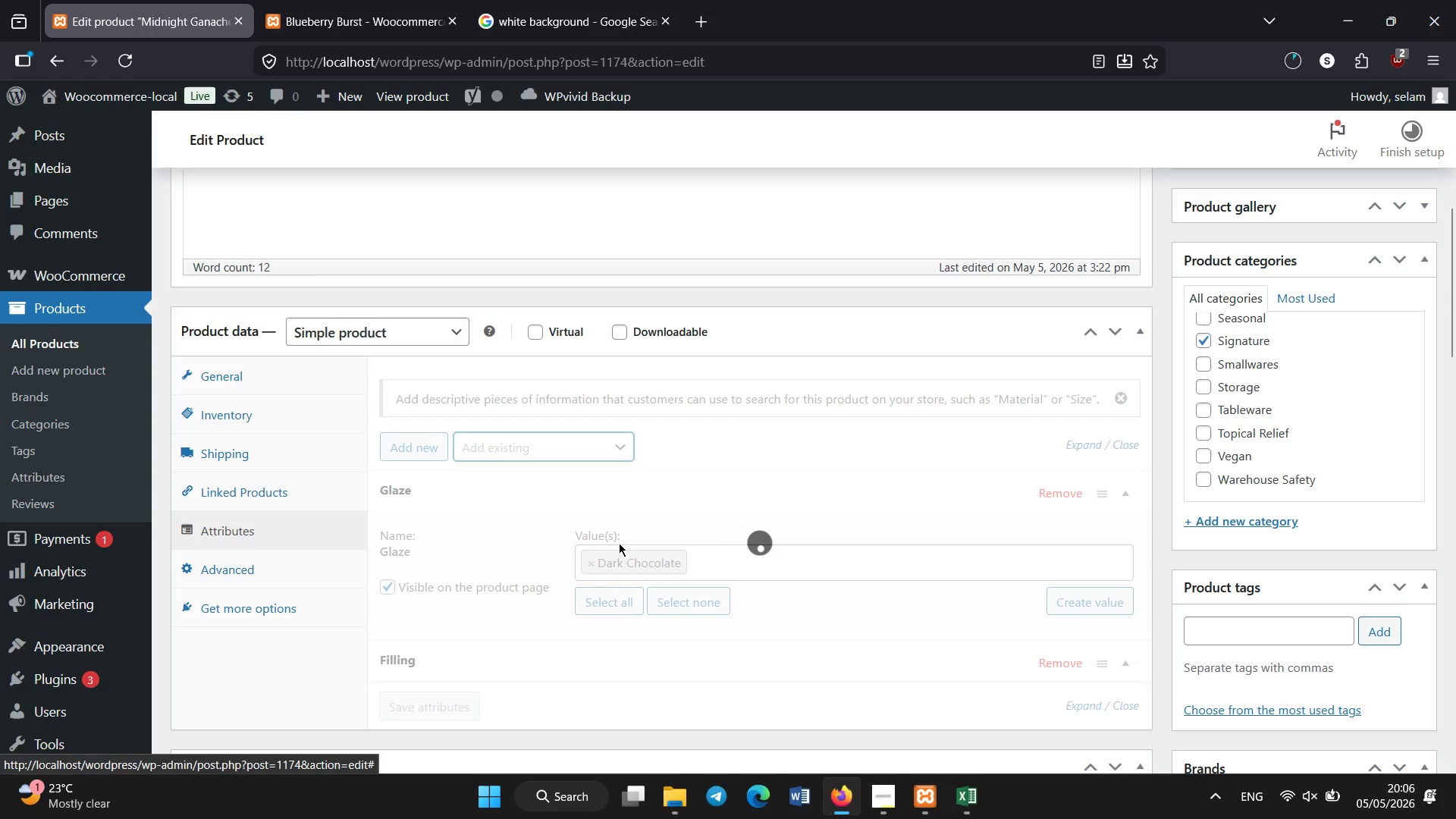 
left_click([684, 722])
 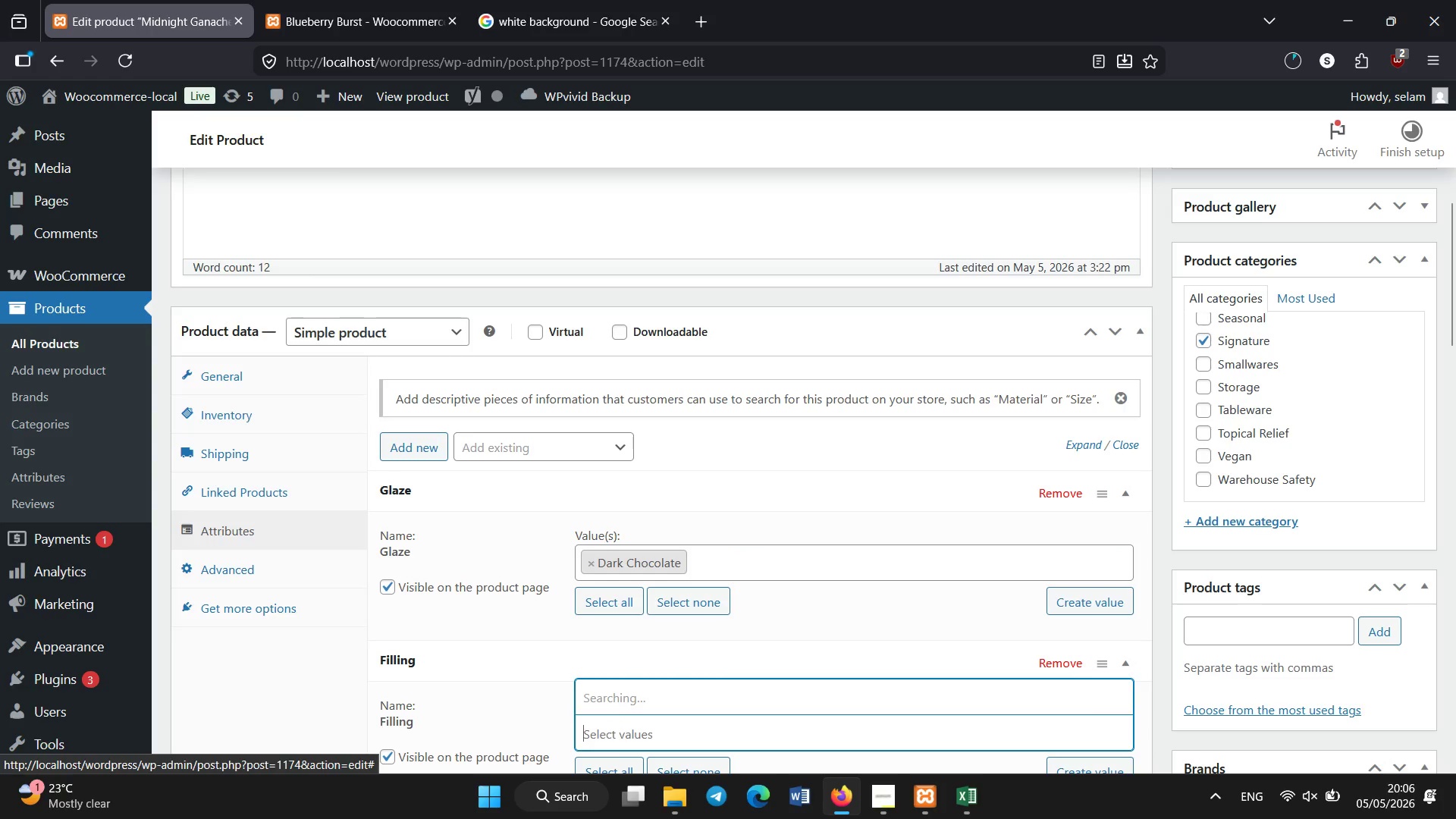 
type(ba)
 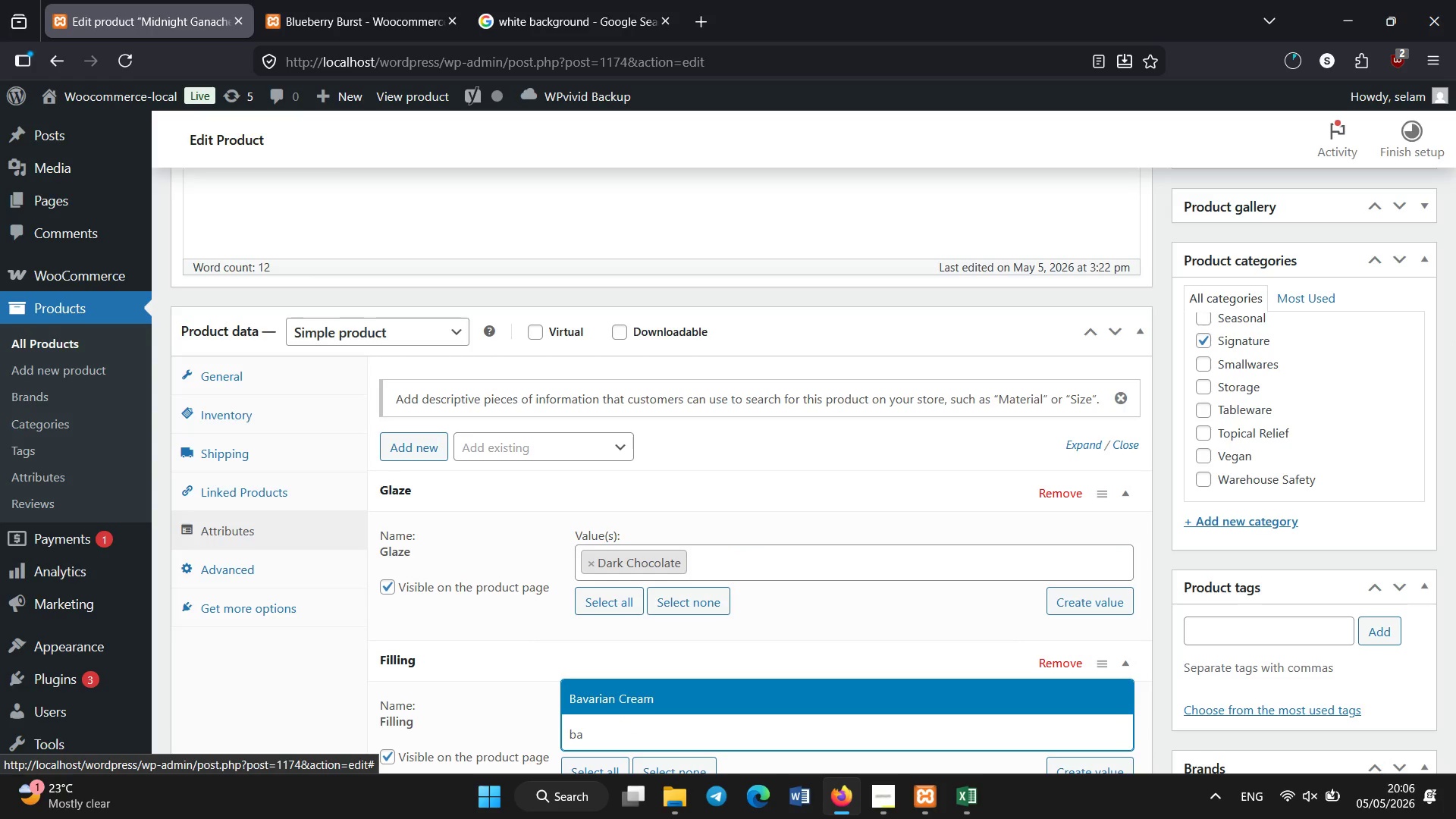 
left_click([674, 704])
 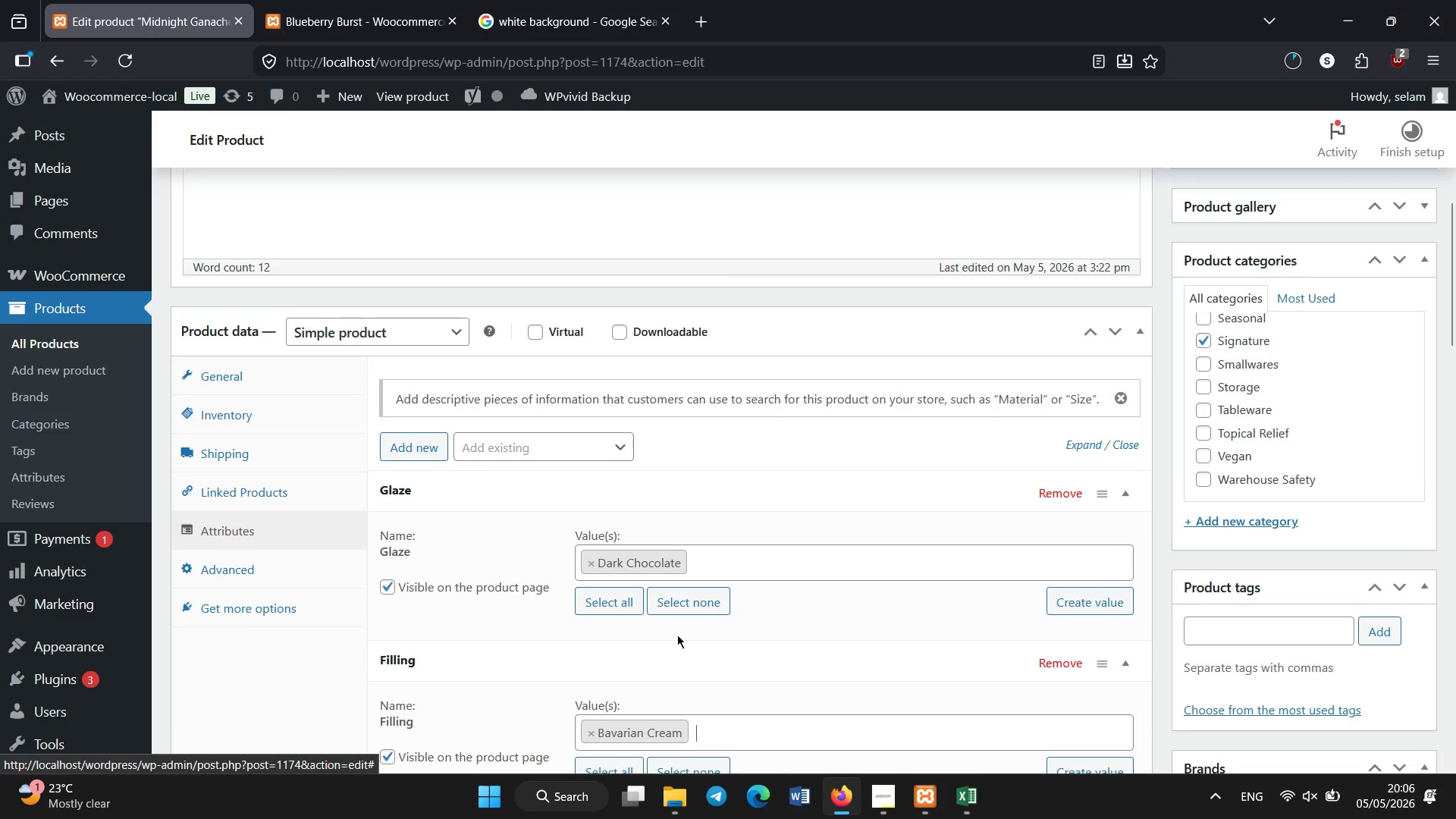 
scroll: coordinate [661, 604], scroll_direction: down, amount: 1.0
 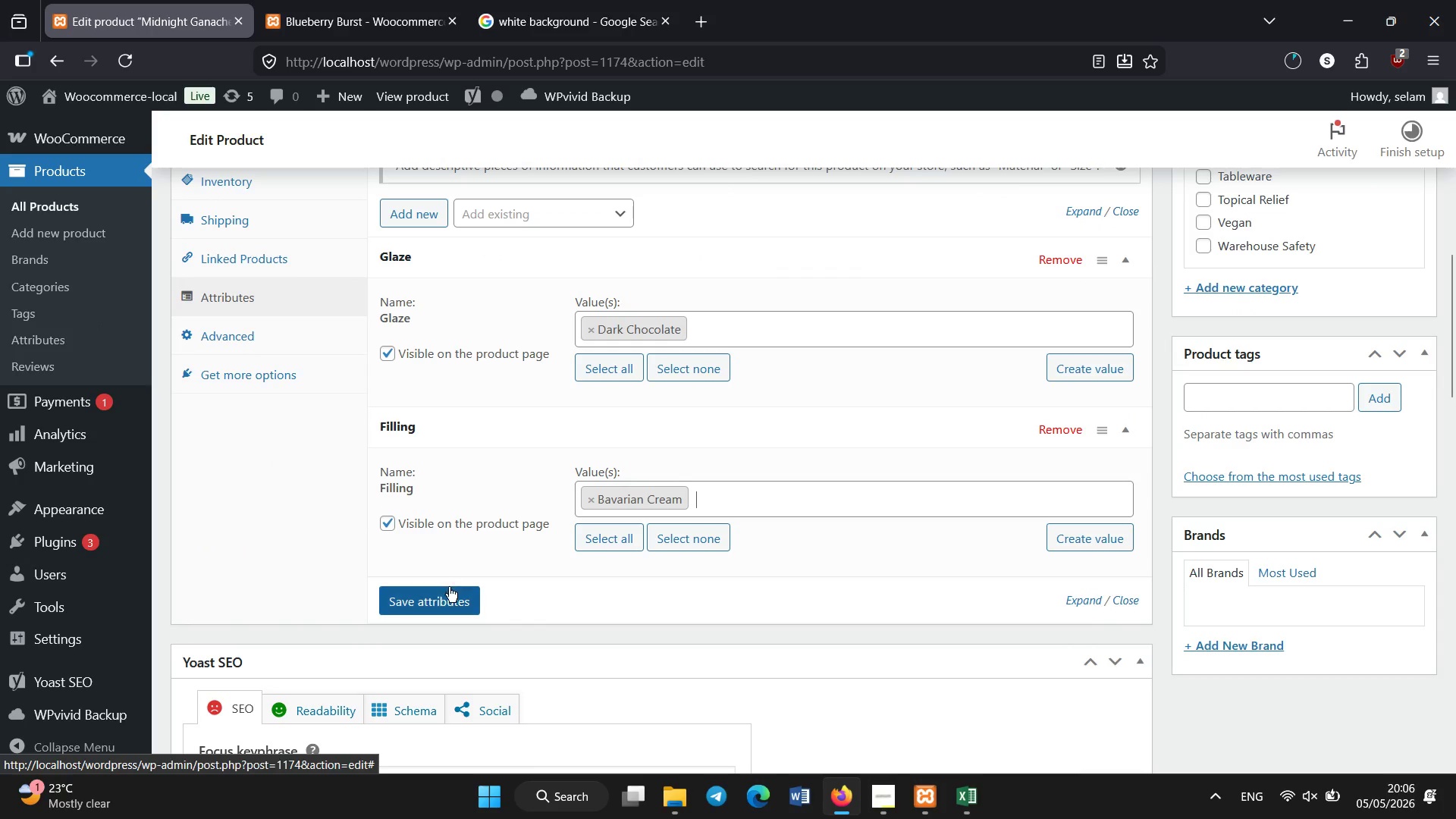 
left_click([449, 598])
 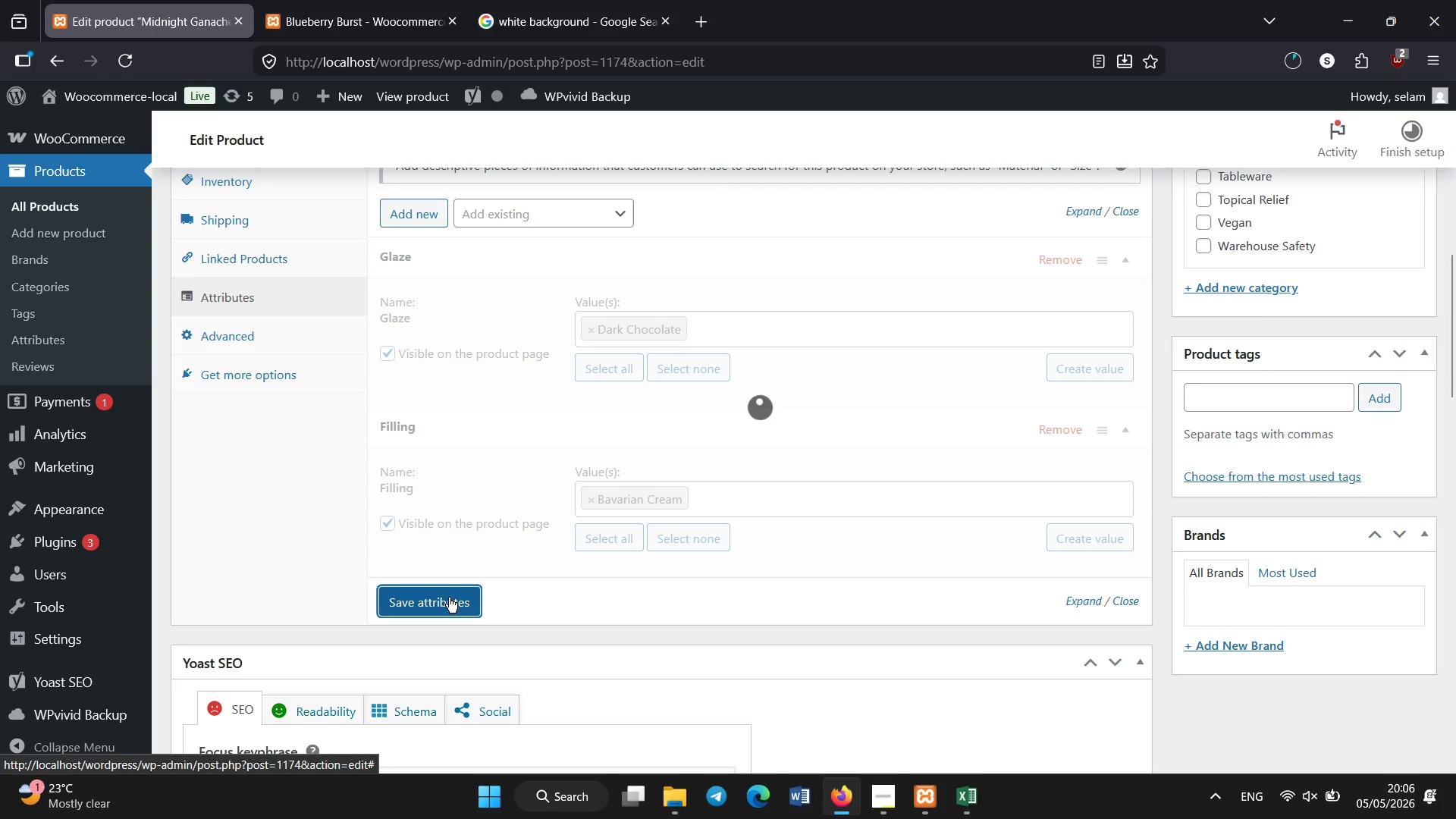 
scroll: coordinate [449, 598], scroll_direction: down, amount: 4.0
 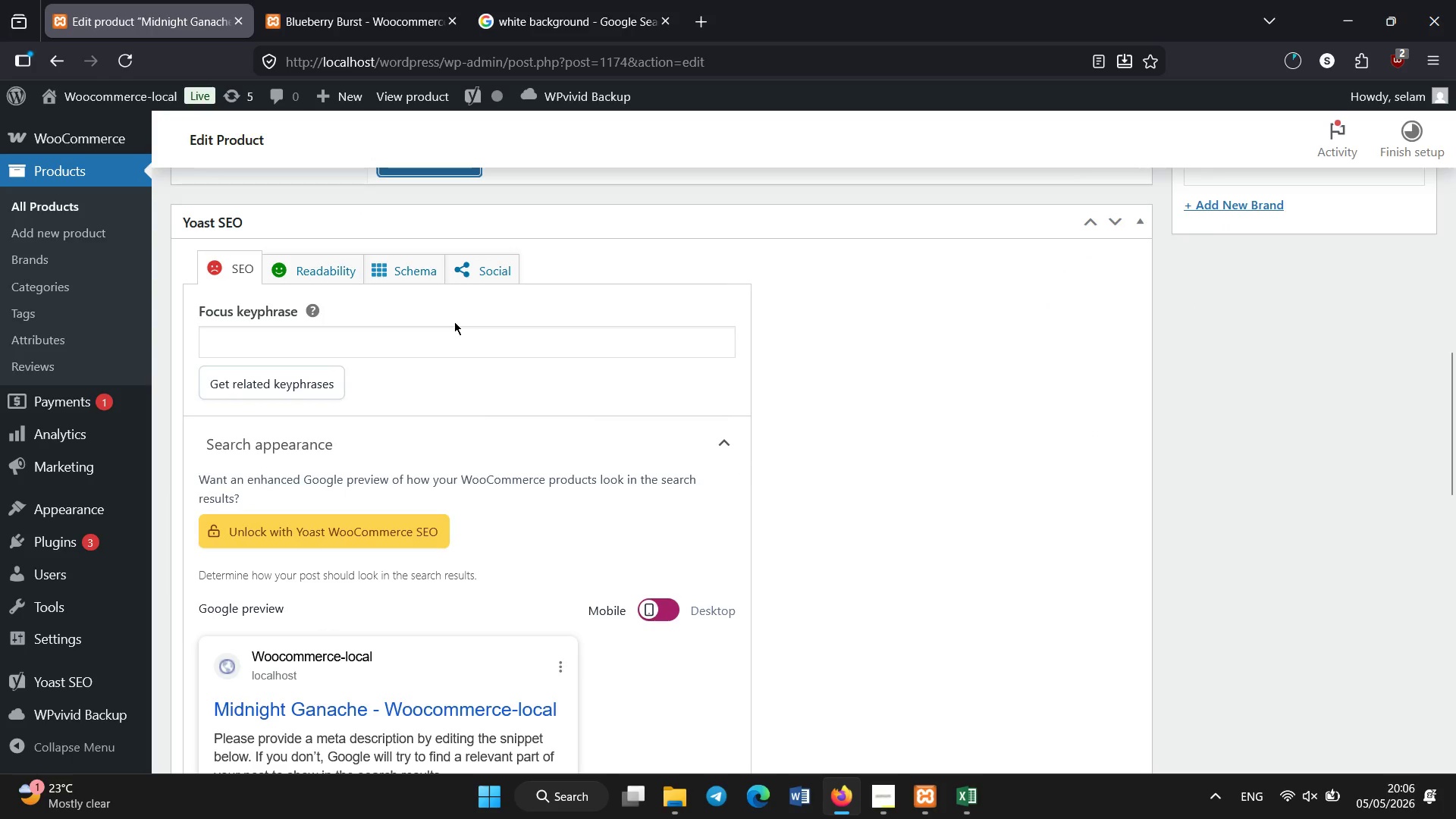 
left_click([457, 332])
 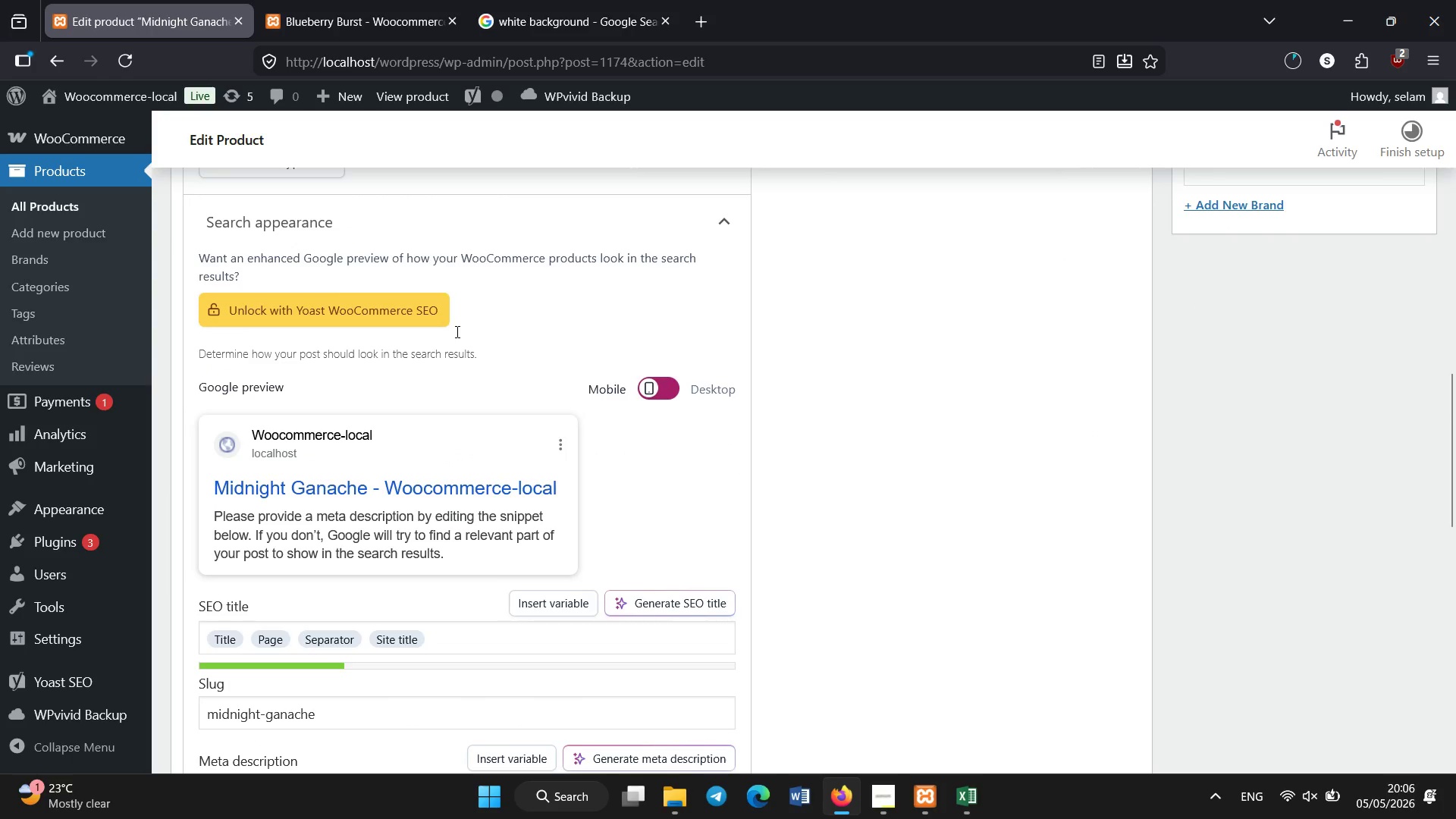 
scroll: coordinate [457, 332], scroll_direction: up, amount: 1.0
 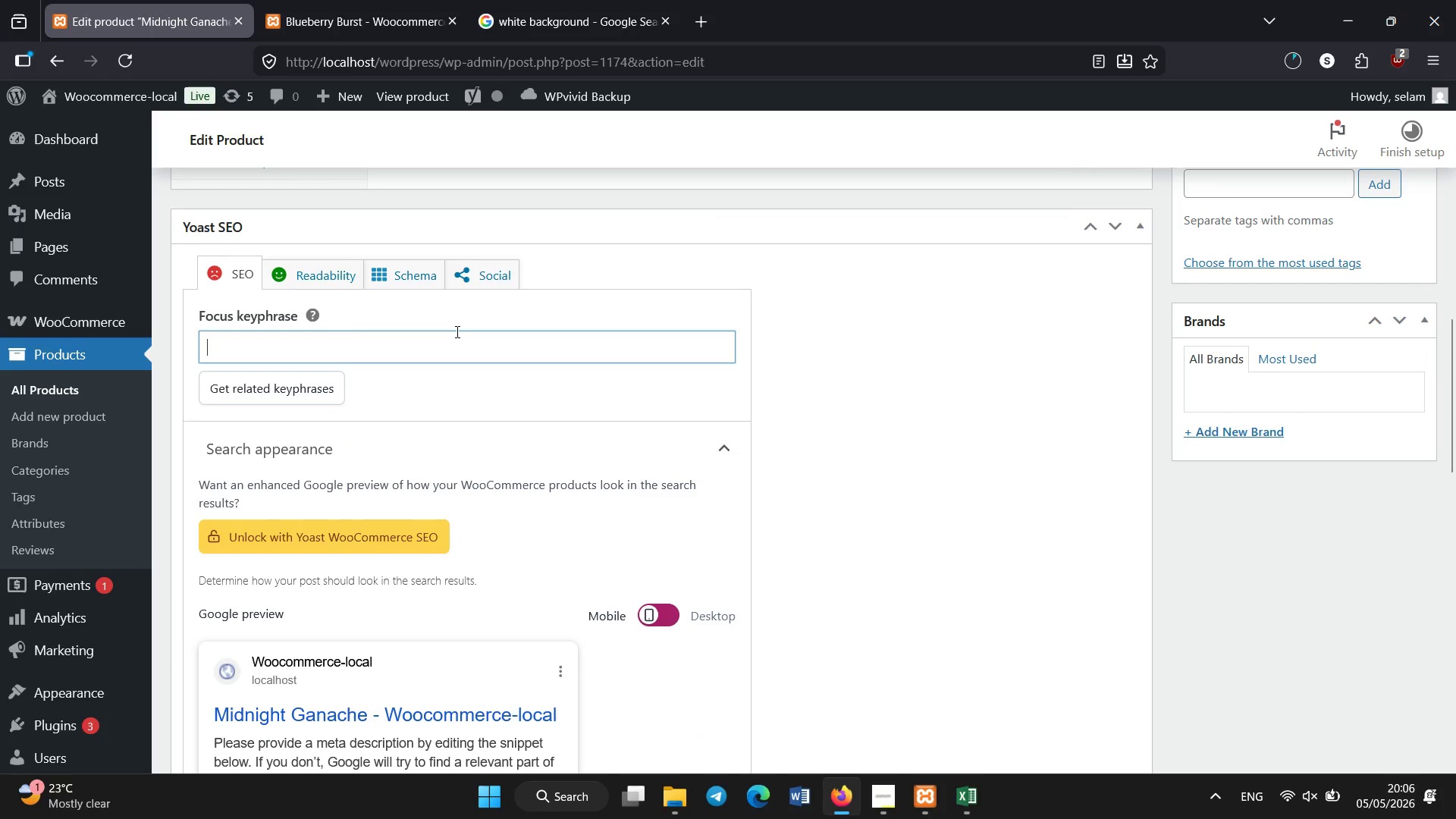 
type(artisan chocolate )
 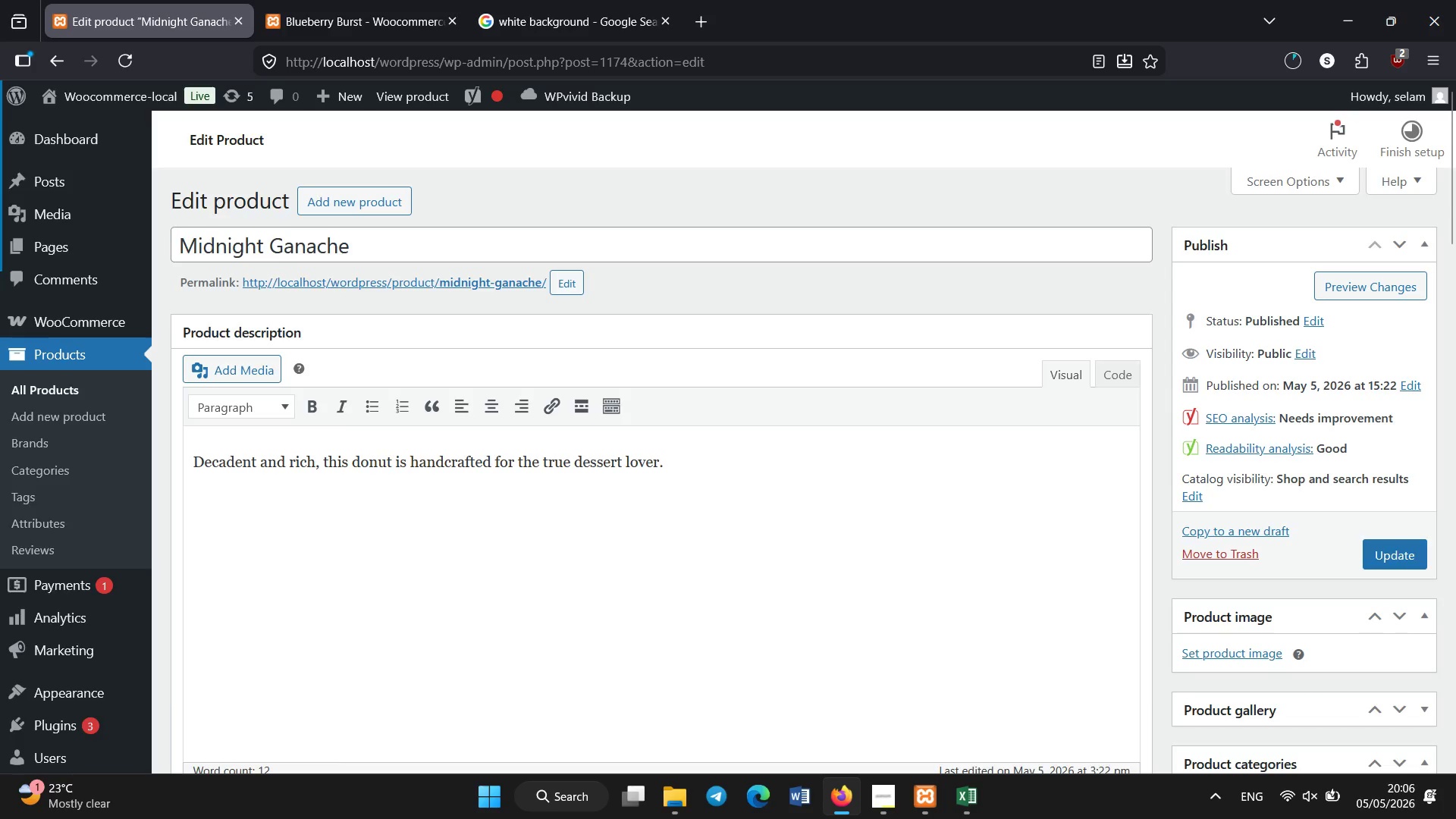 
scroll: coordinate [361, 482], scroll_direction: down, amount: 16.0
 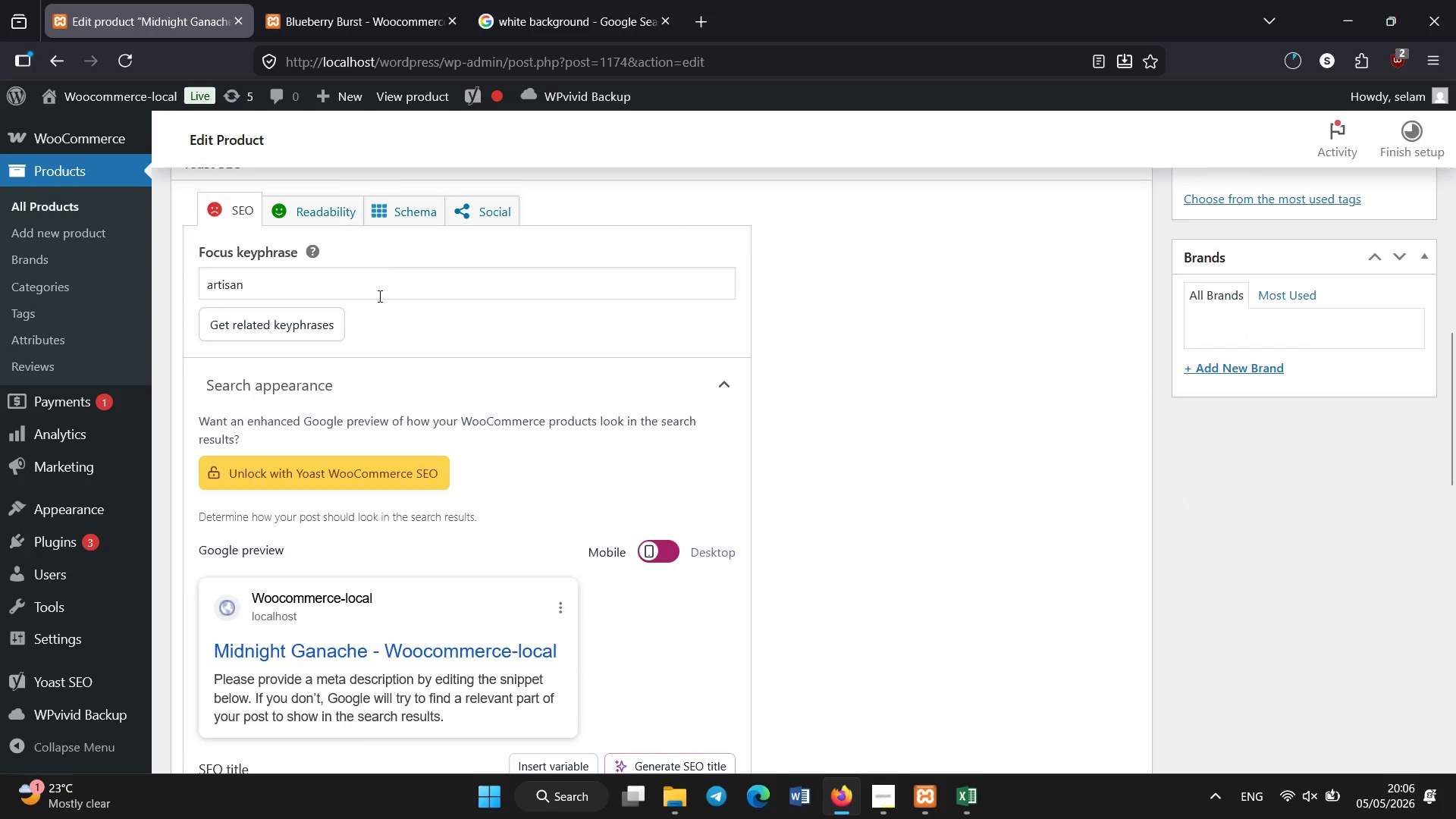 
left_click([389, 274])
 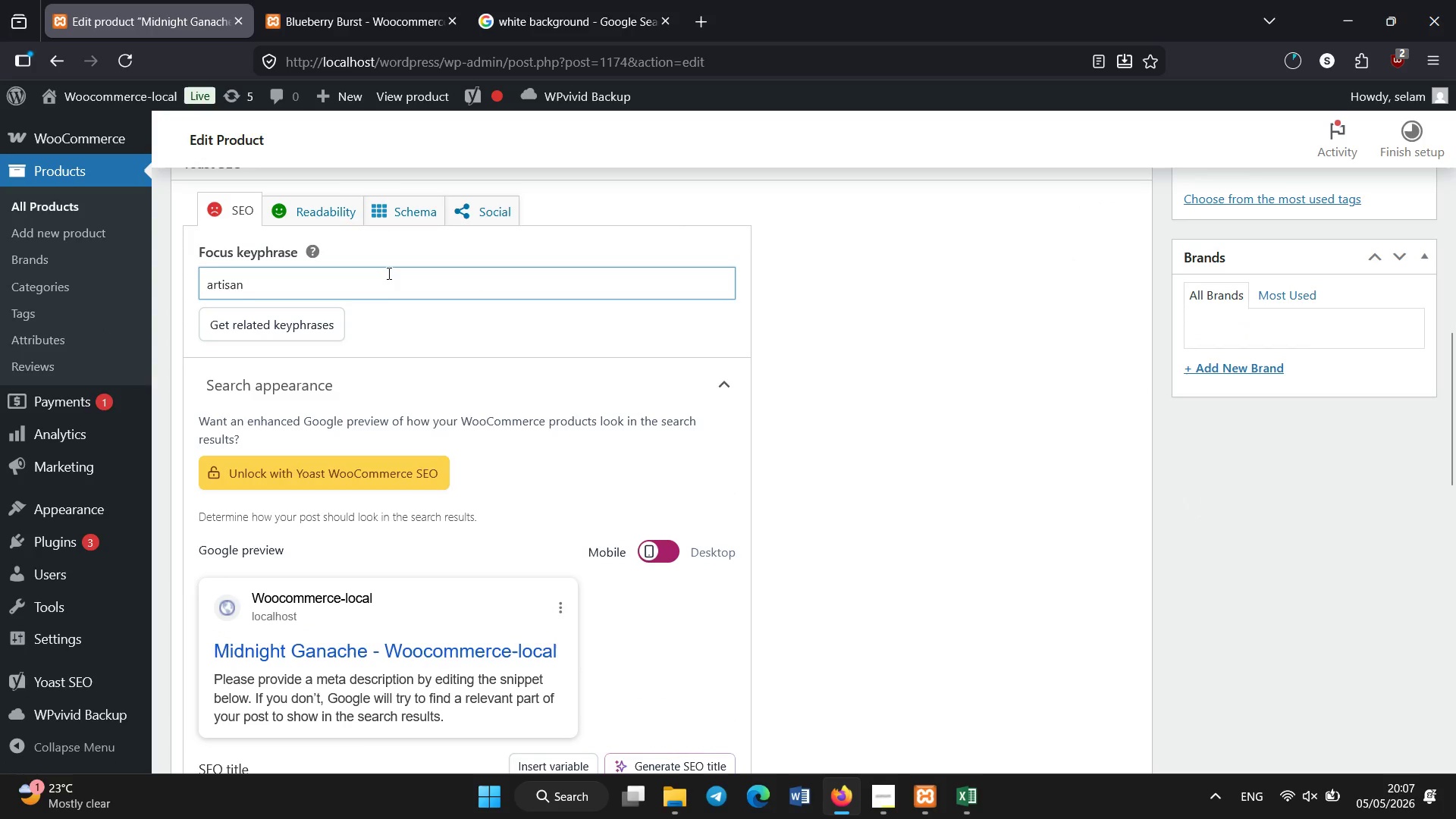 
type( cho)
 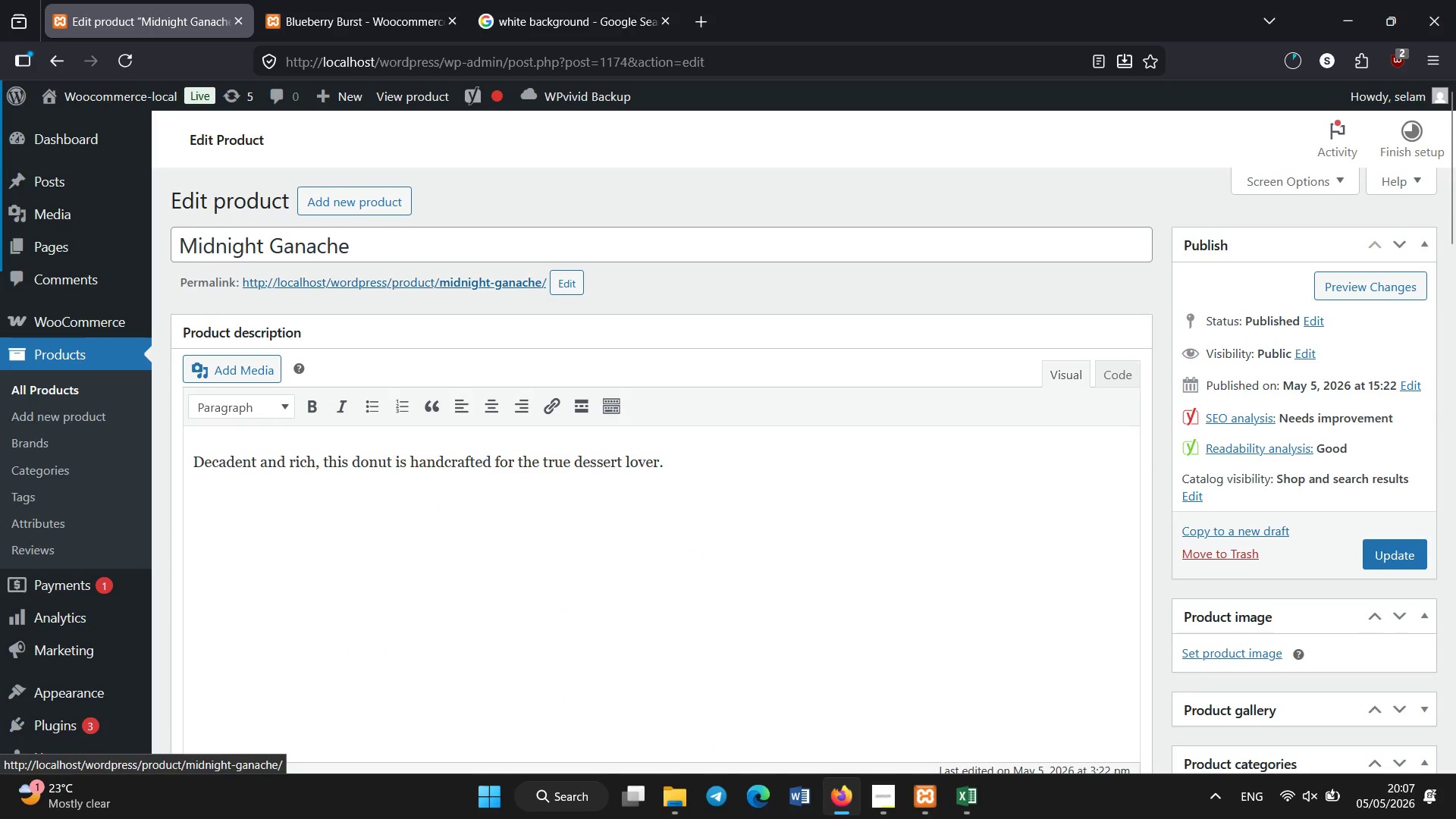 
scroll: coordinate [419, 357], scroll_direction: down, amount: 11.0
 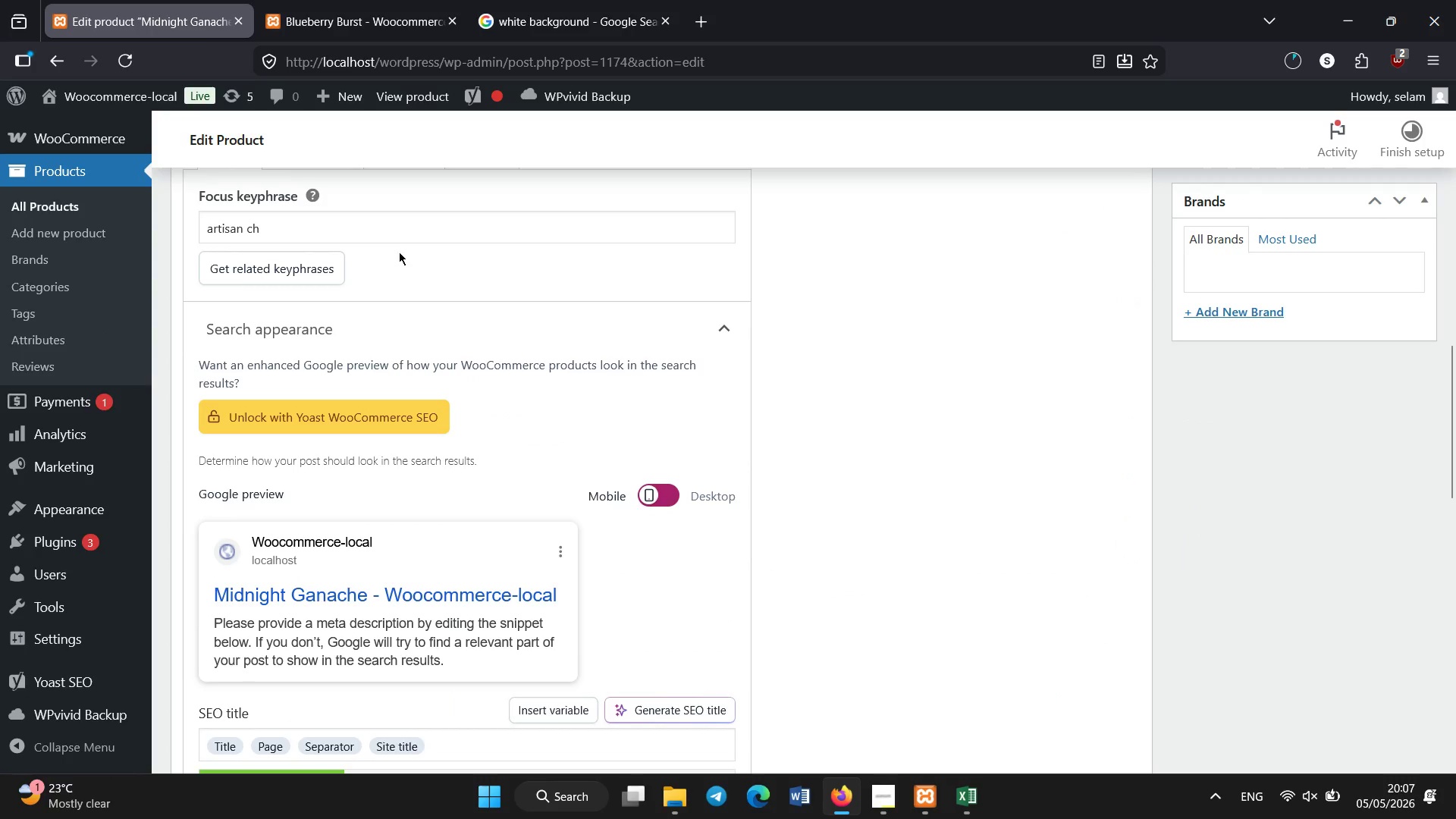 
left_click([406, 228])
 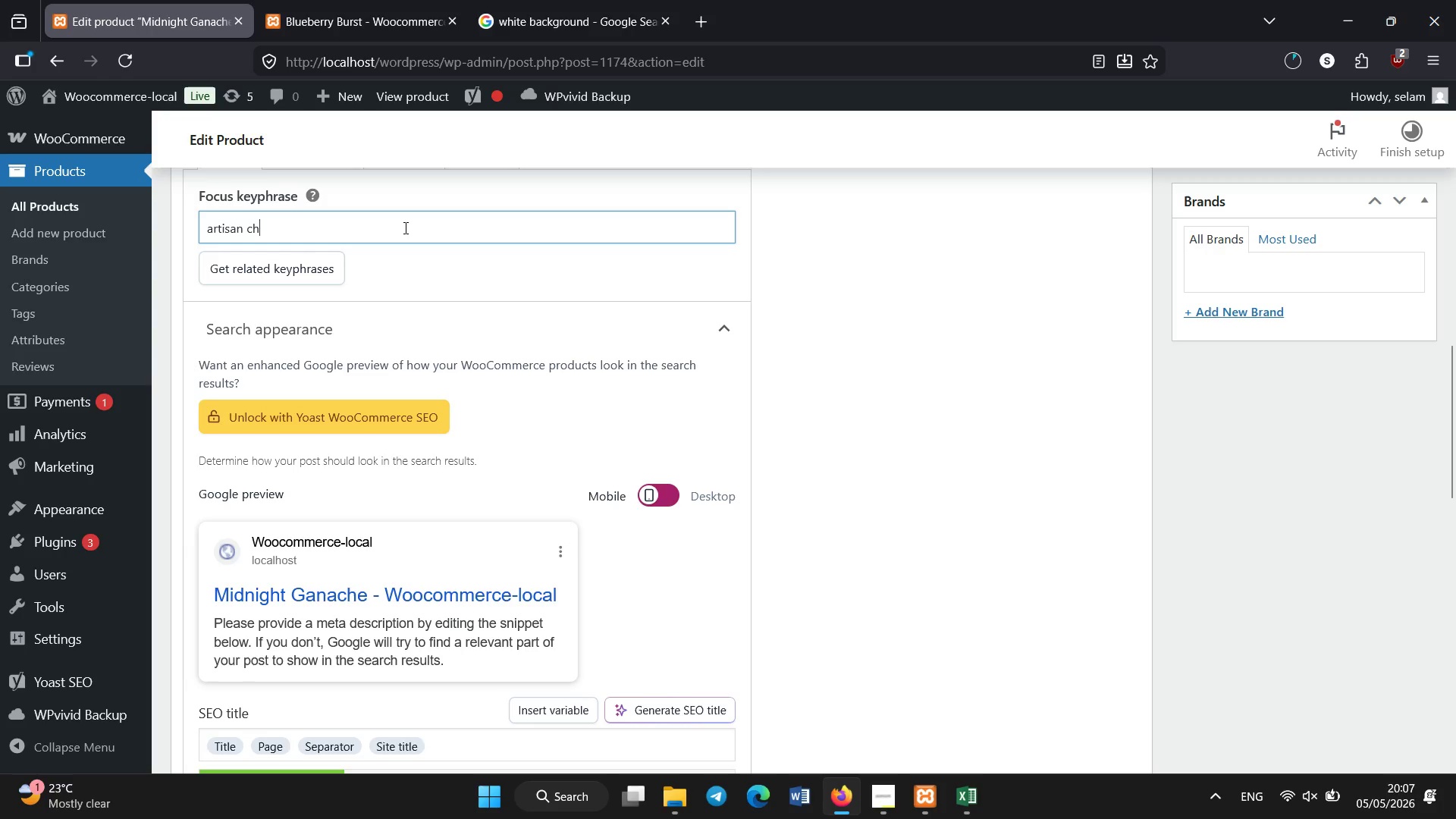 
type(ocolate do)
 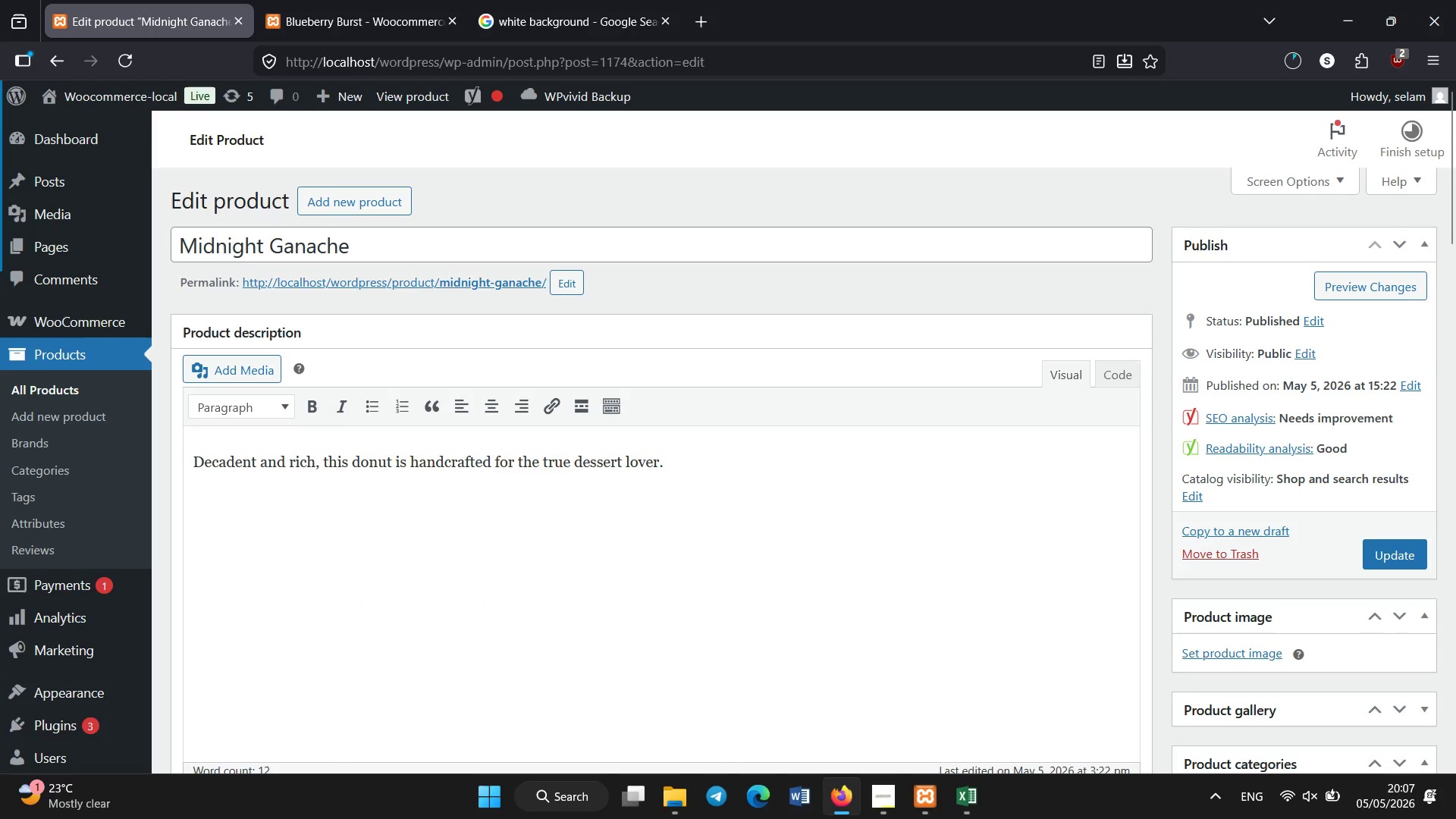 
scroll: coordinate [469, 137], scroll_direction: down, amount: 11.0
 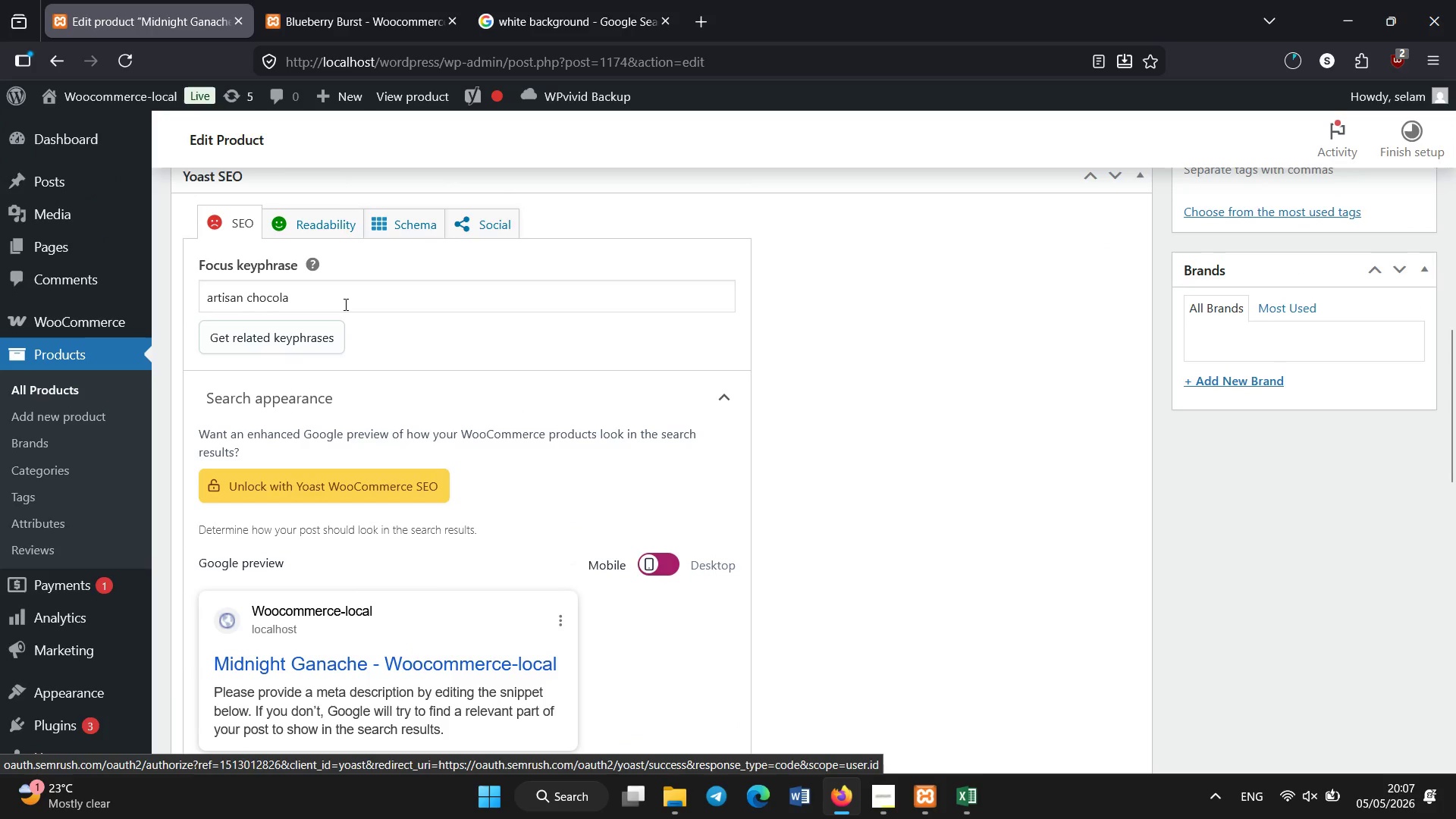 
left_click([346, 305])
 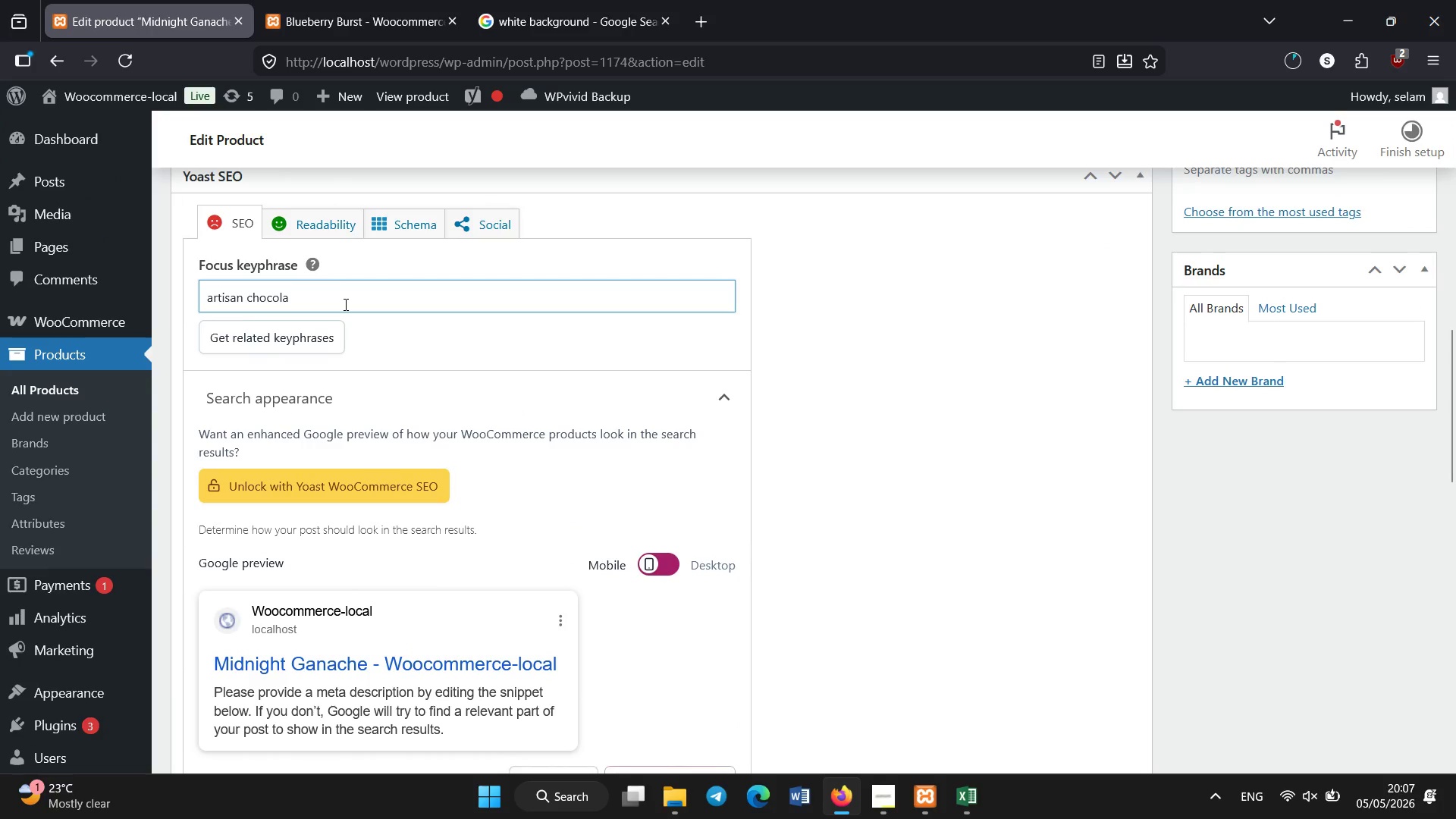 
type(ate do)
 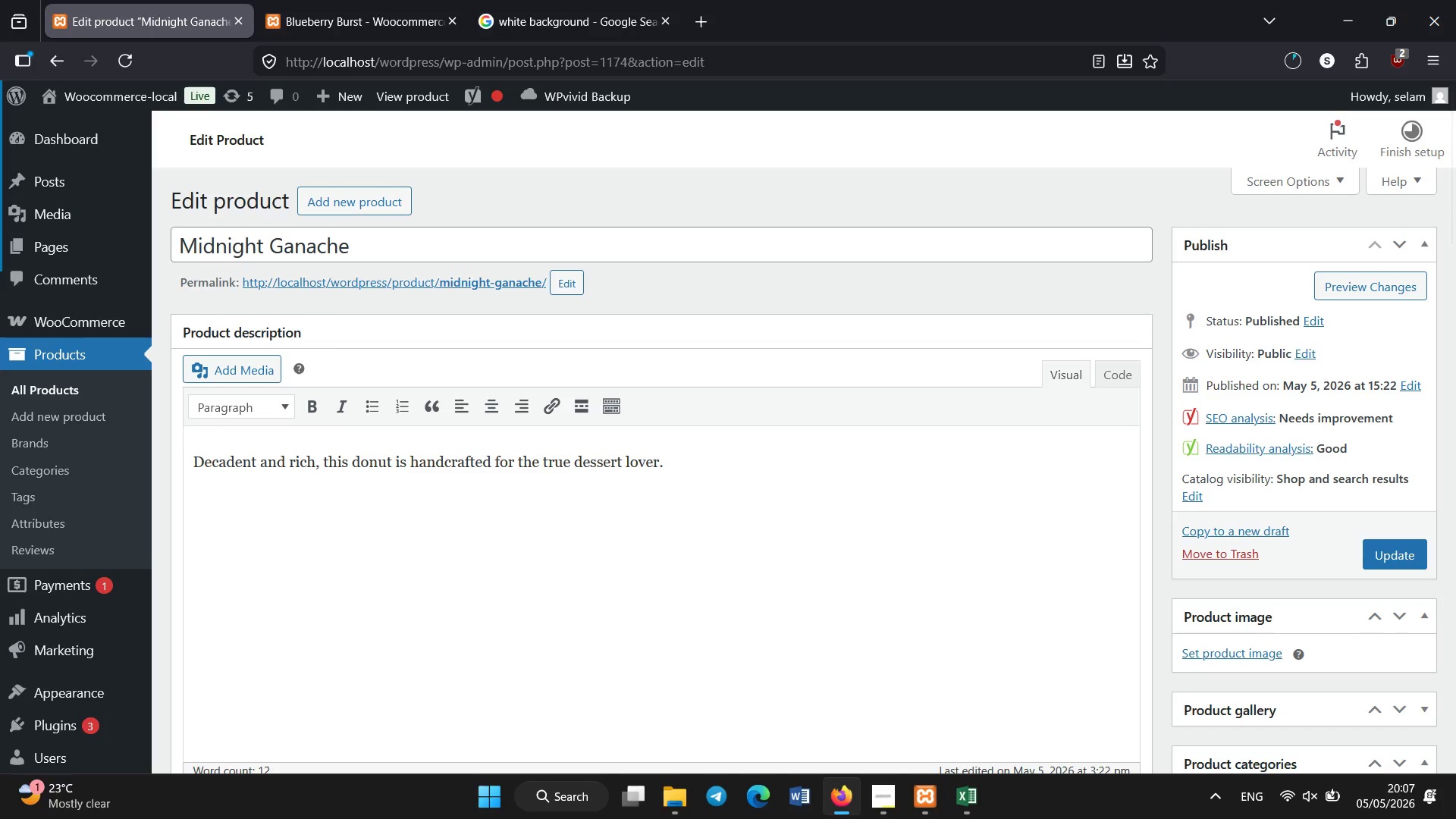 
scroll: coordinate [346, 305], scroll_direction: down, amount: 9.0
 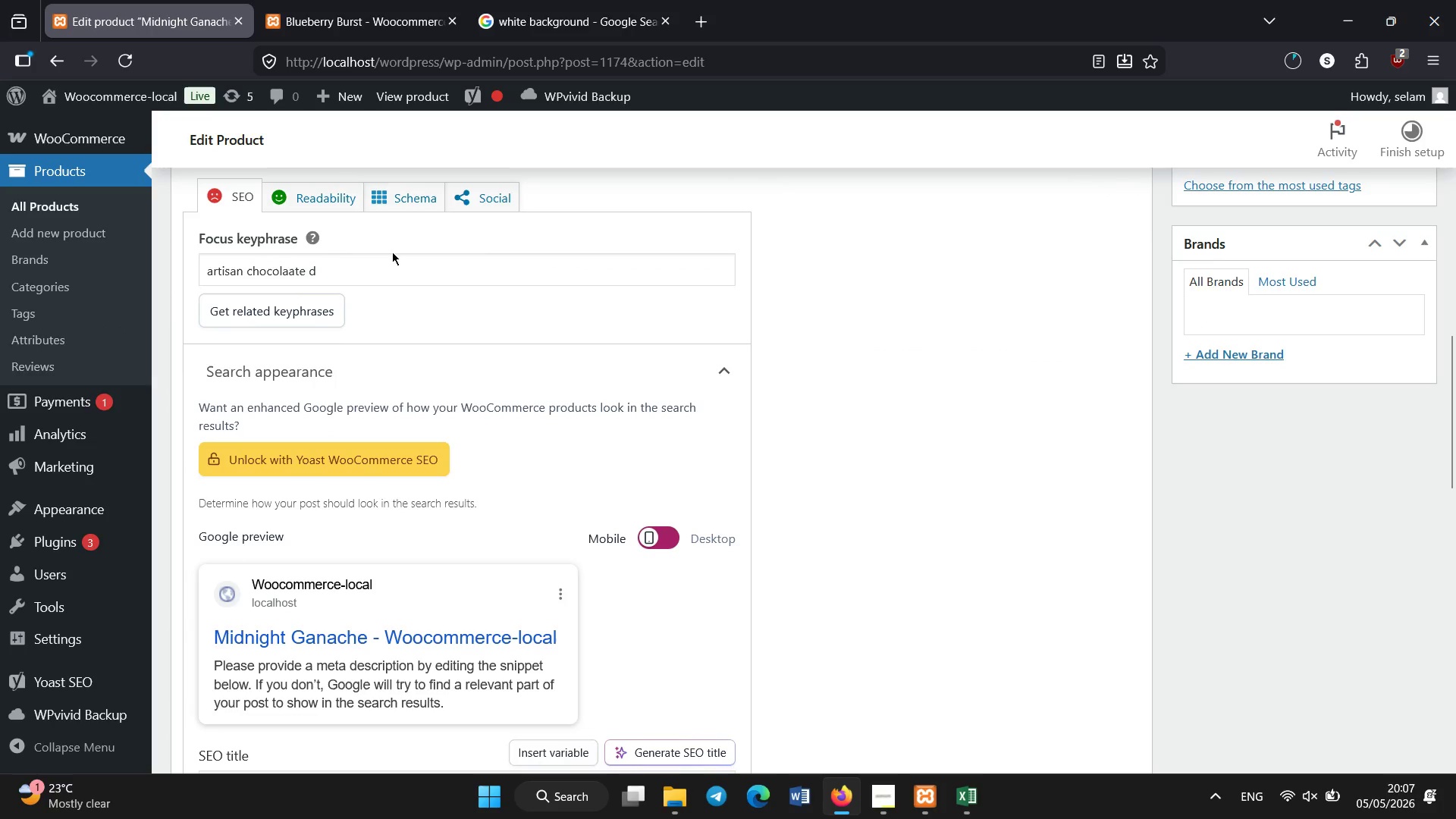 
left_click([392, 260])
 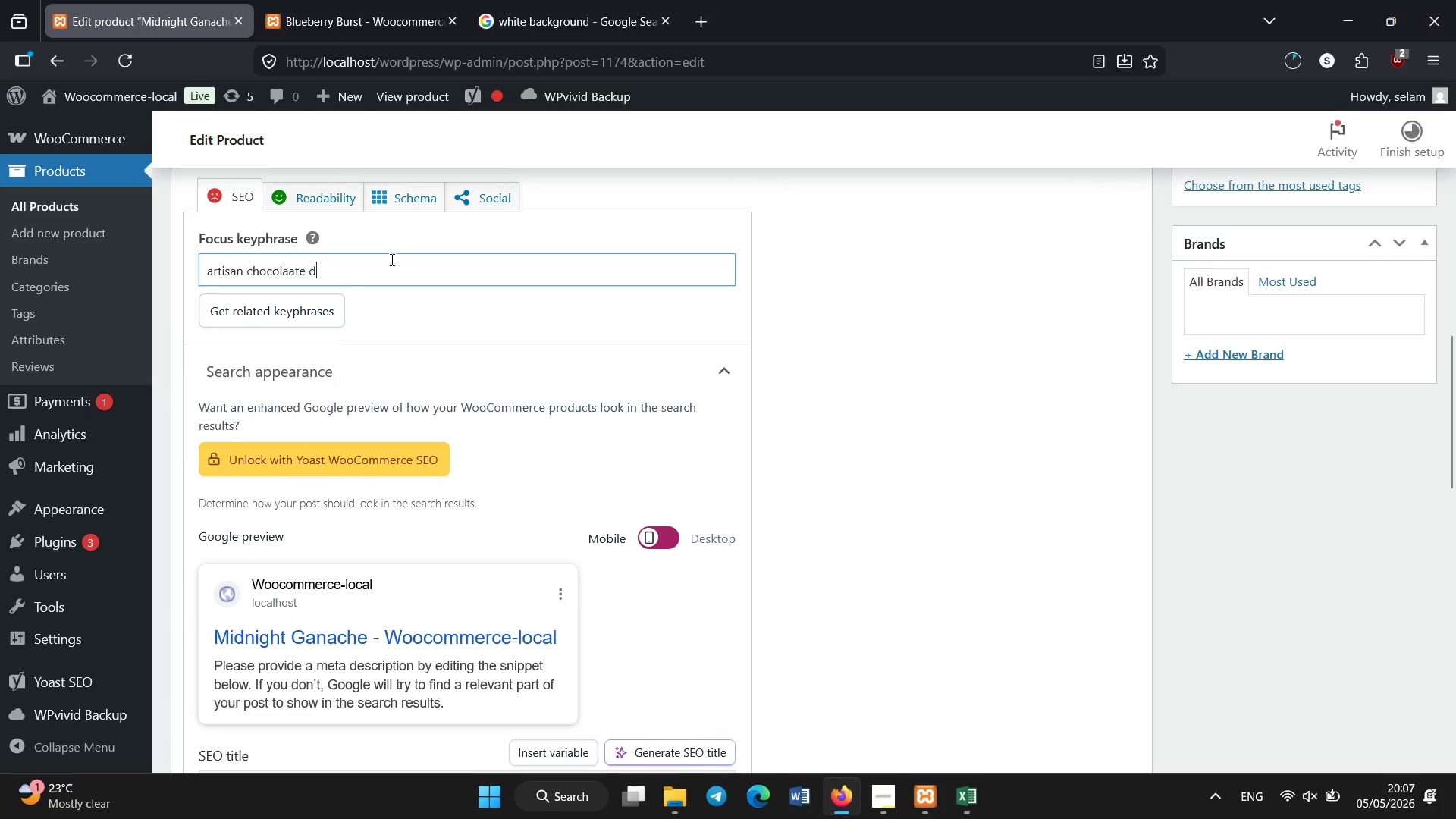 
type(onuy)
 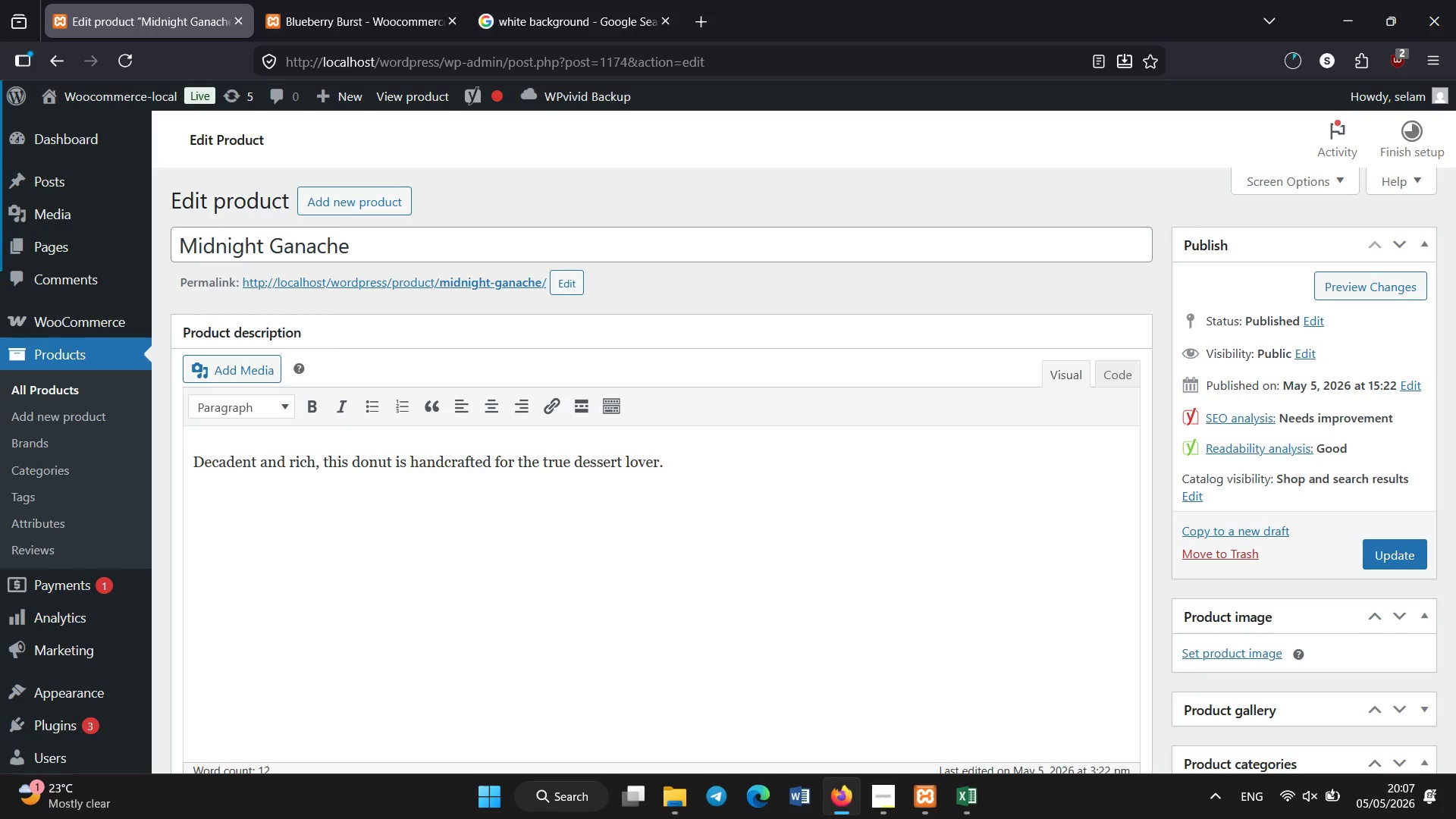 
scroll: coordinate [454, 245], scroll_direction: down, amount: 32.0
 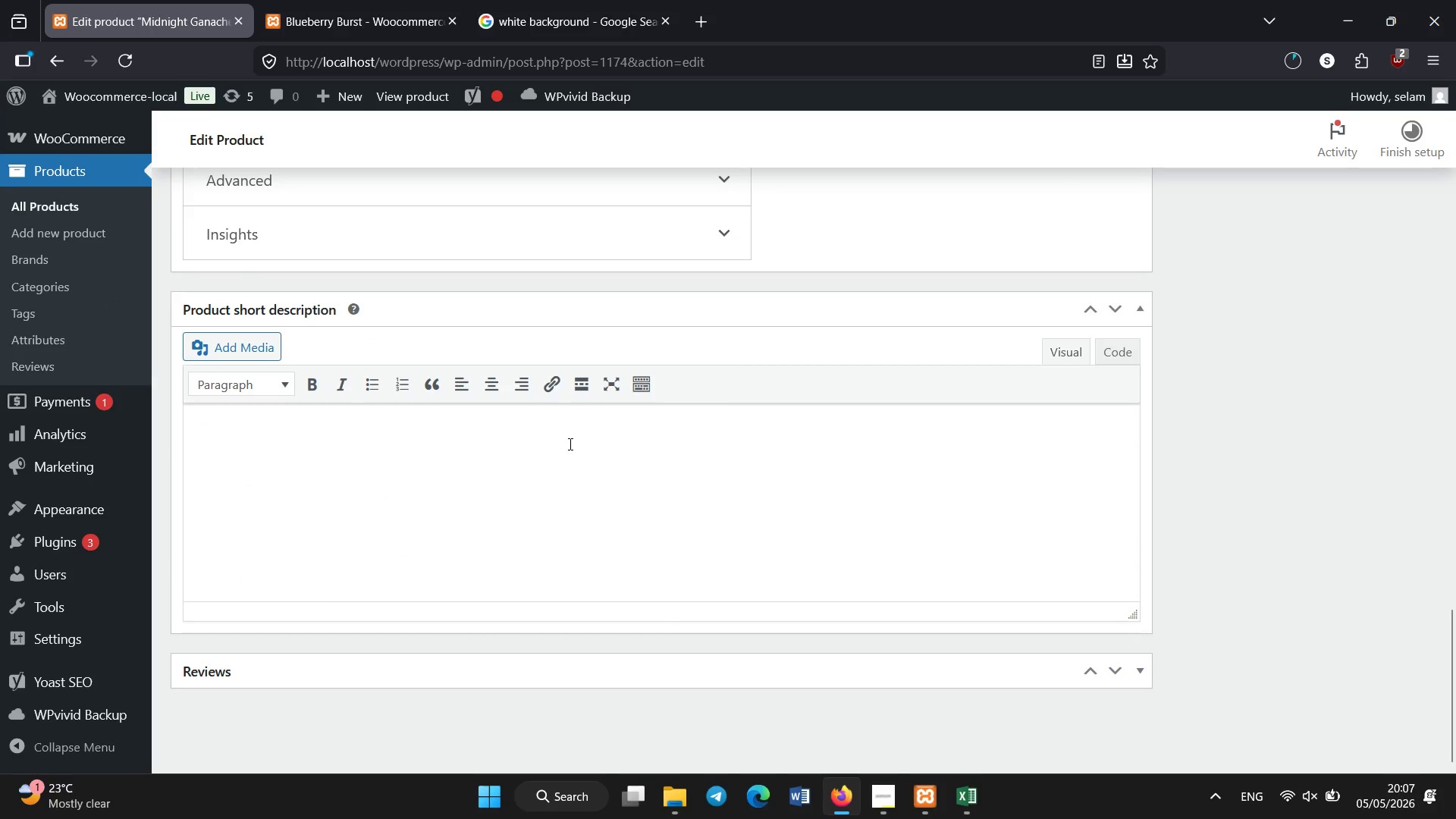 
scroll: coordinate [519, 433], scroll_direction: up, amount: 11.0
 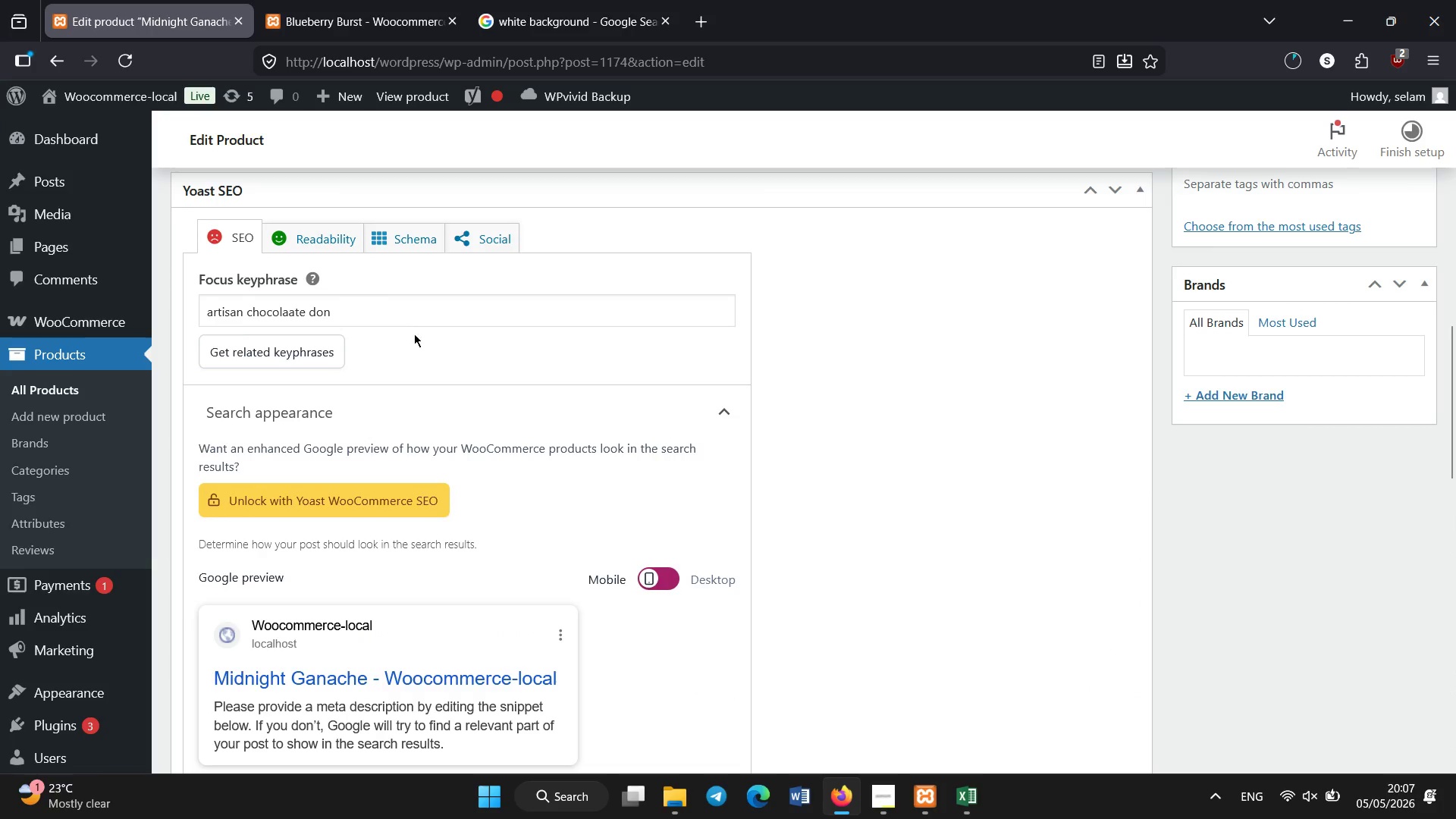 
left_click([414, 322])
 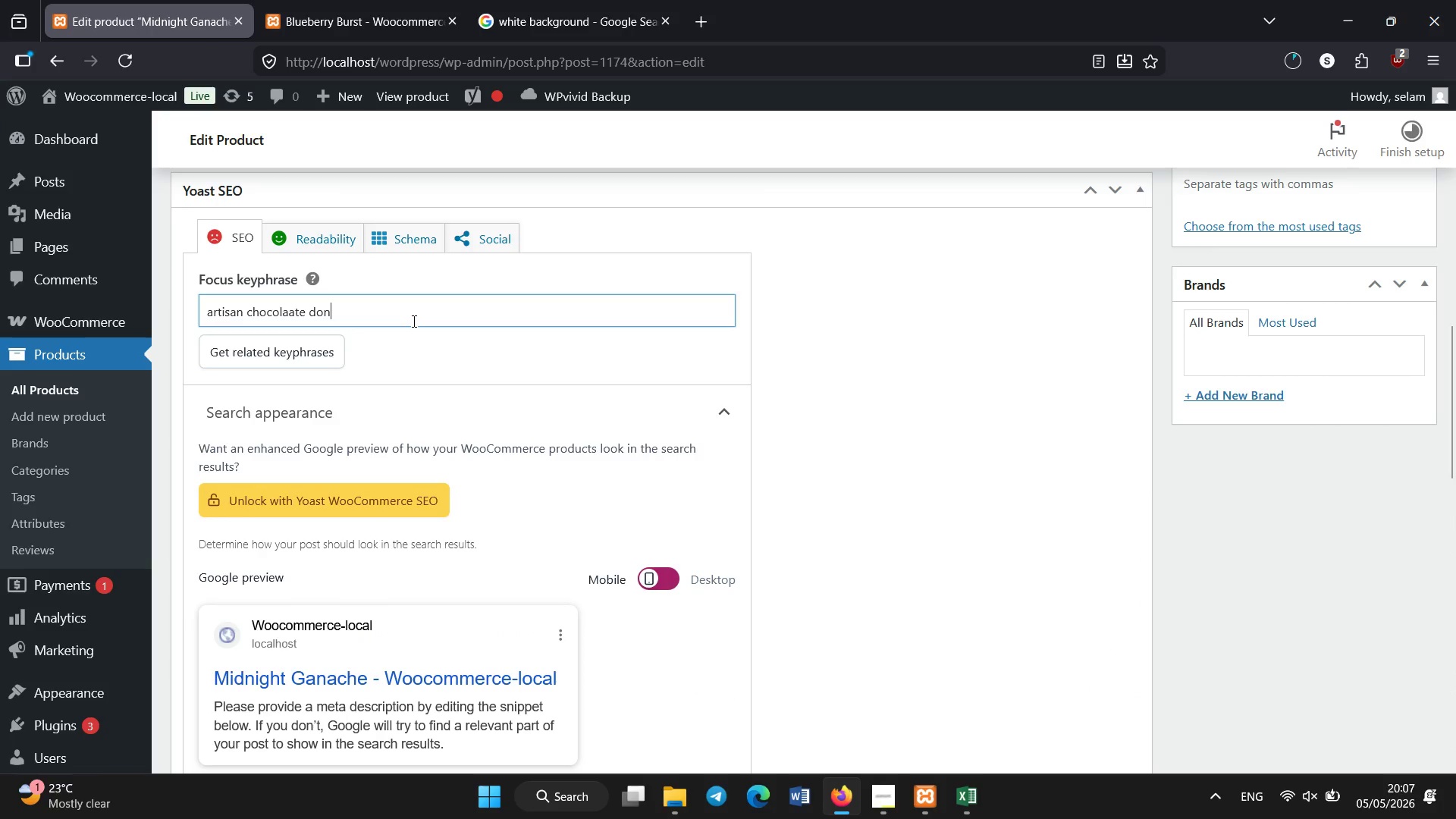 
type(ut)
 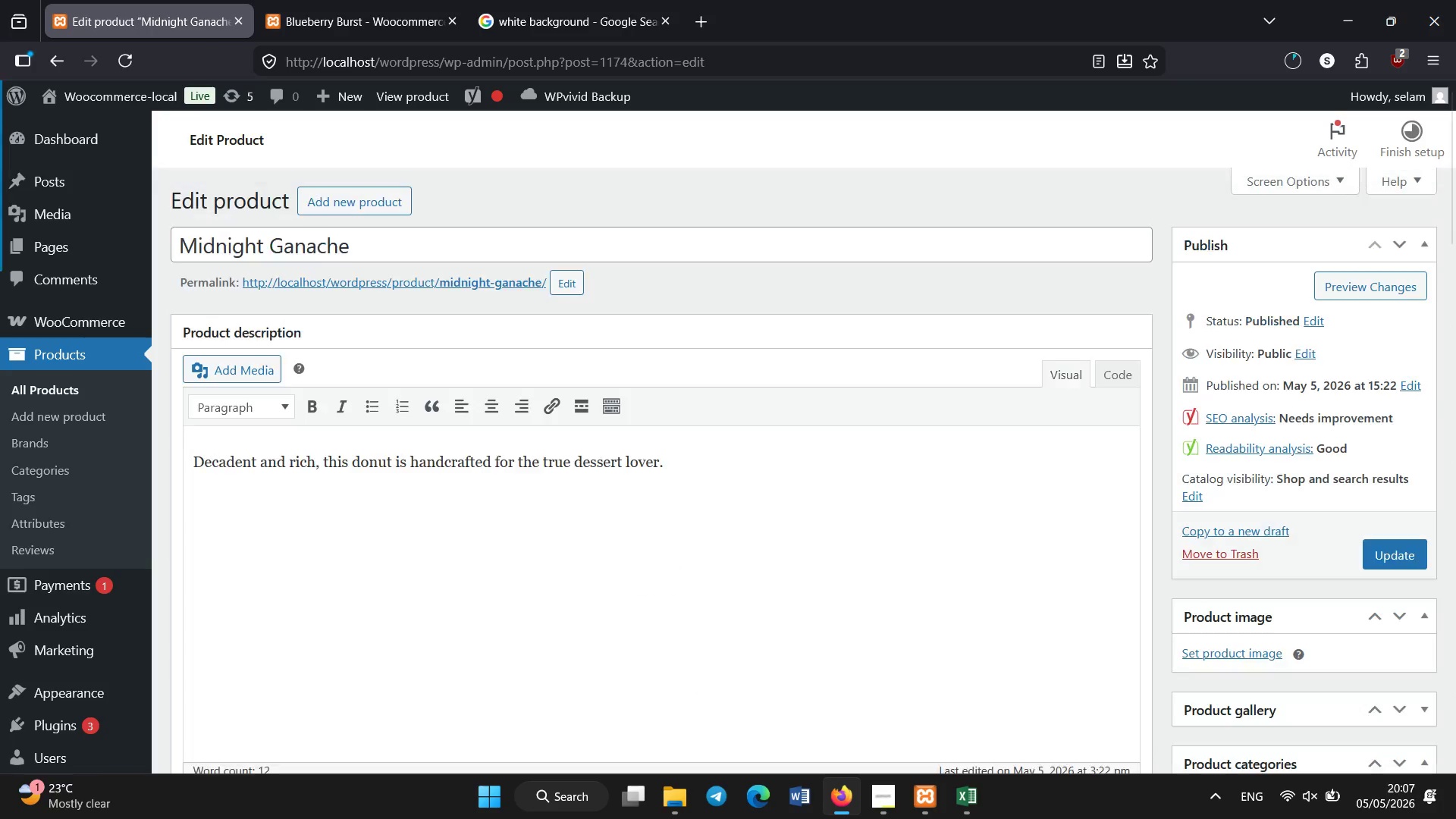 
scroll: coordinate [414, 322], scroll_direction: none, amount: 0.0
 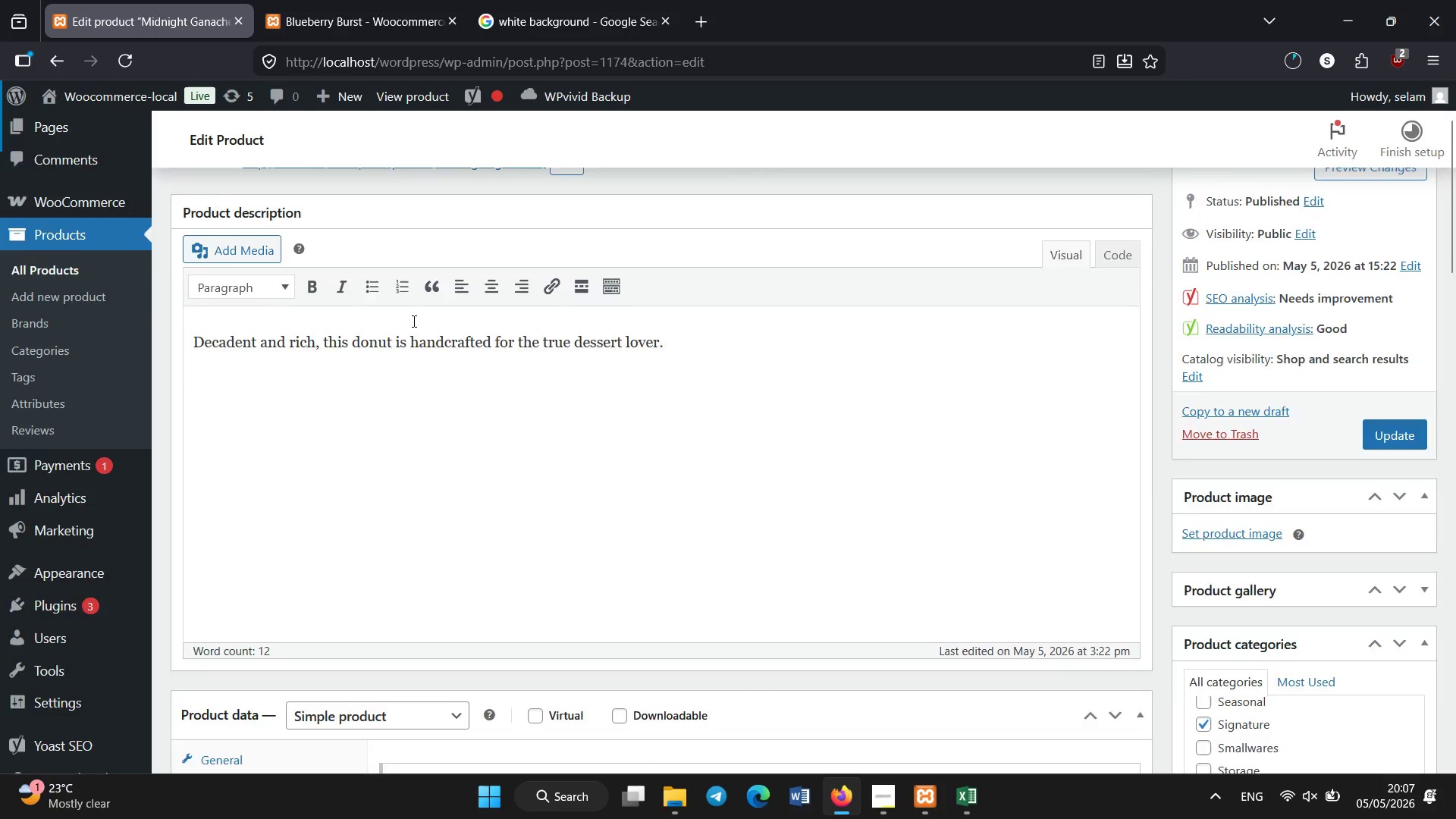 
scroll: coordinate [414, 322], scroll_direction: up, amount: 2.0
 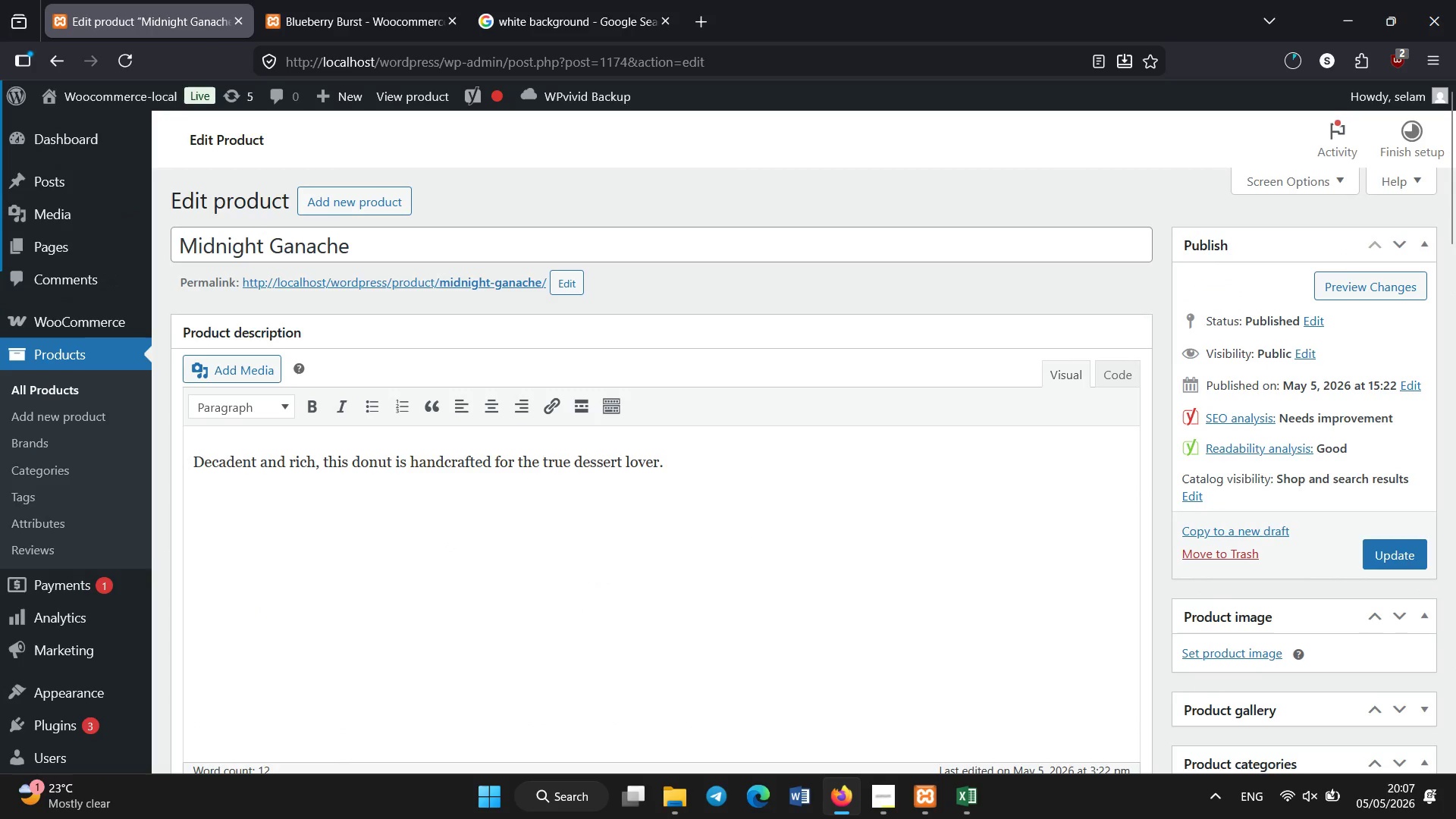 
left_click([306, 368])
 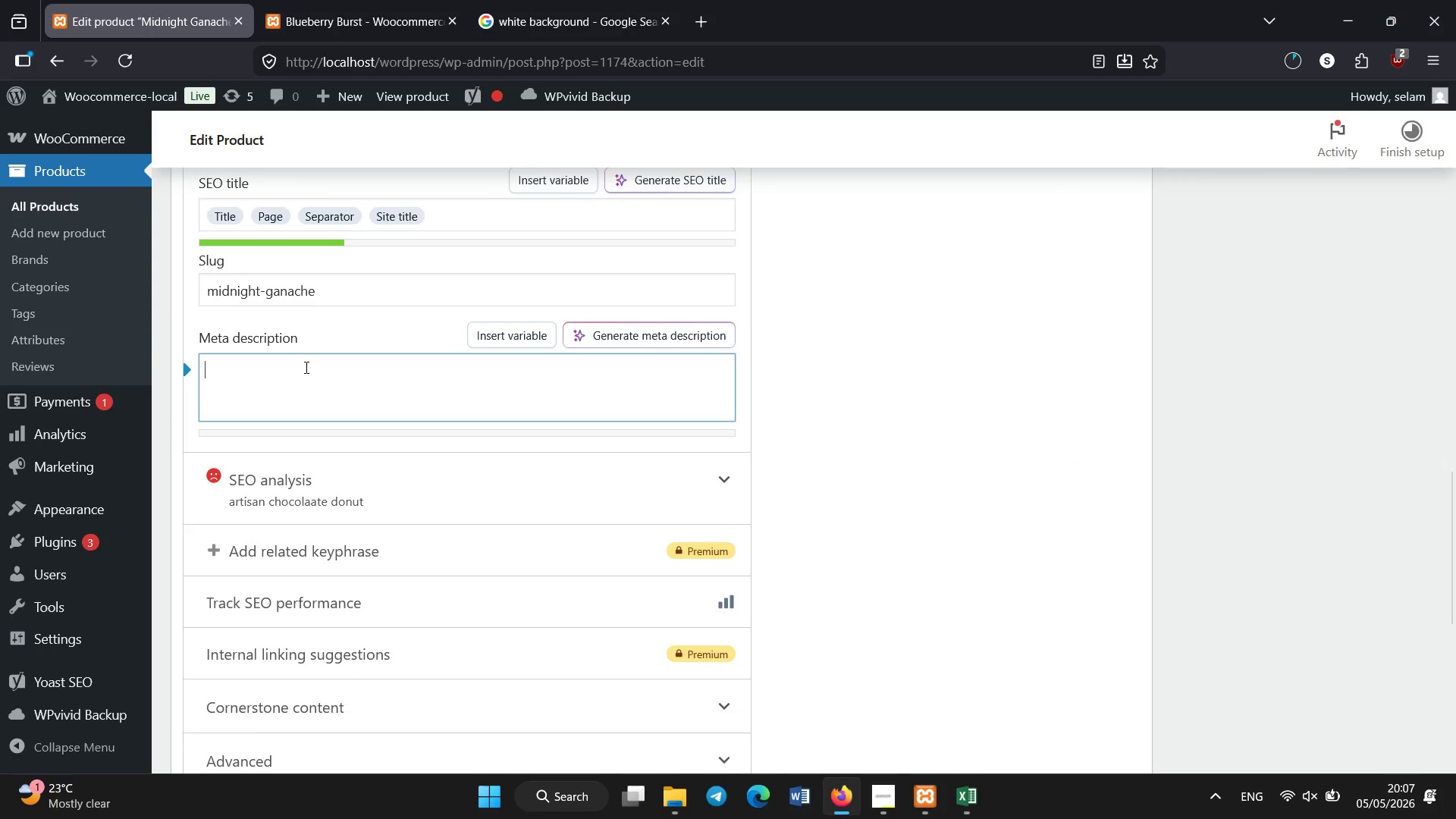 
scroll: coordinate [345, 566], scroll_direction: down, amount: 15.0
 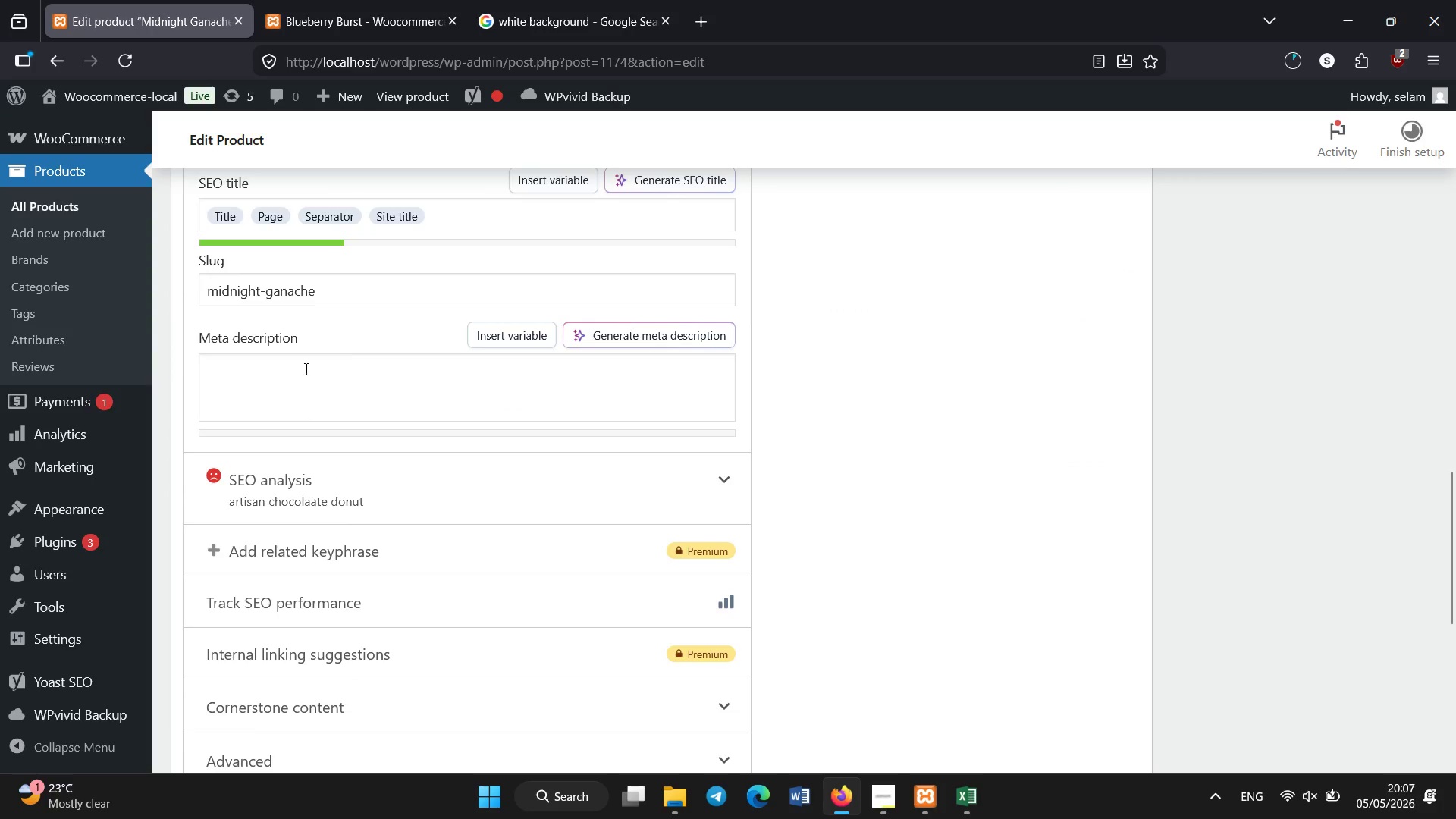 
key(Shift+A)
 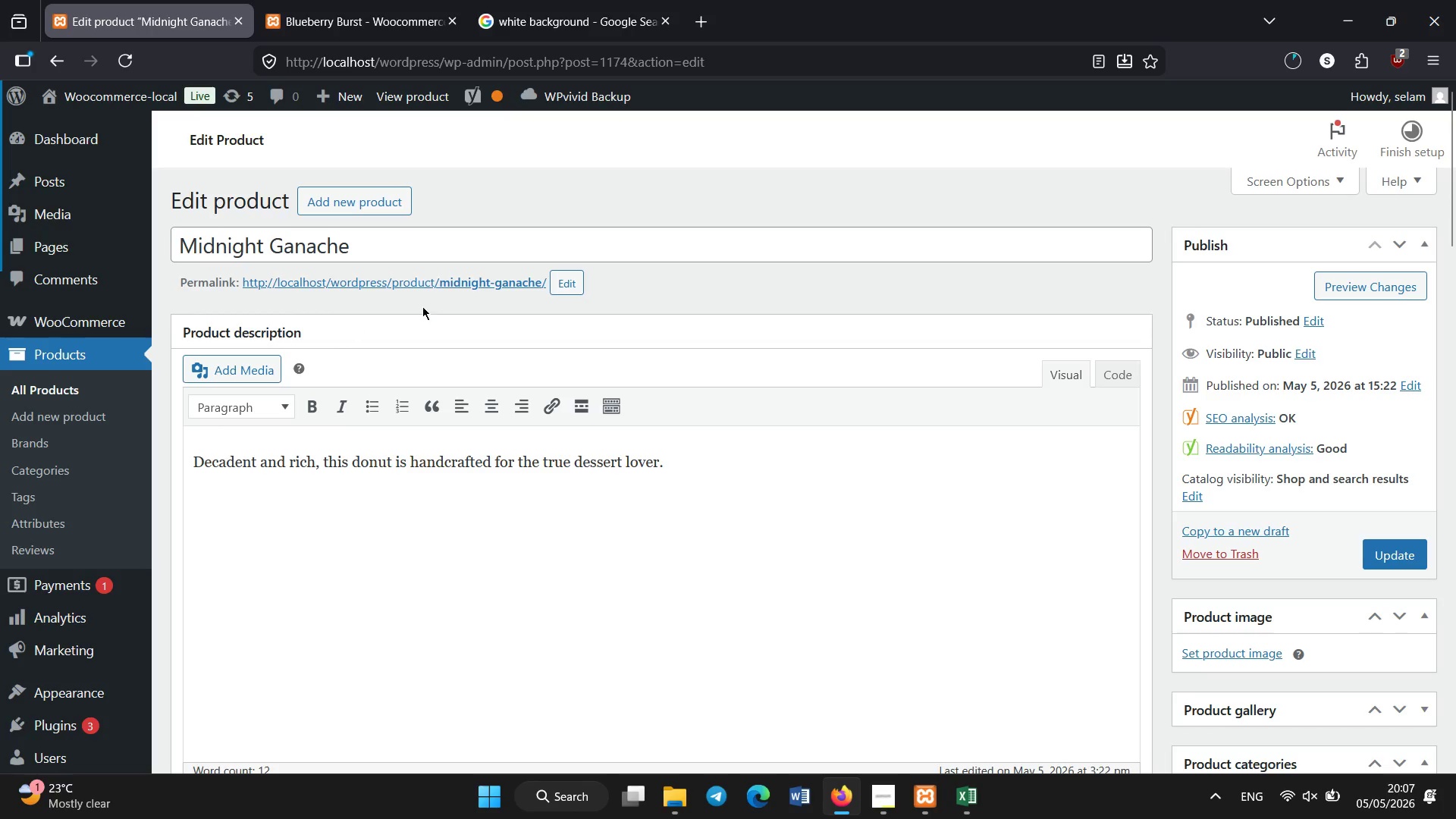 
double_click([1395, 557])
 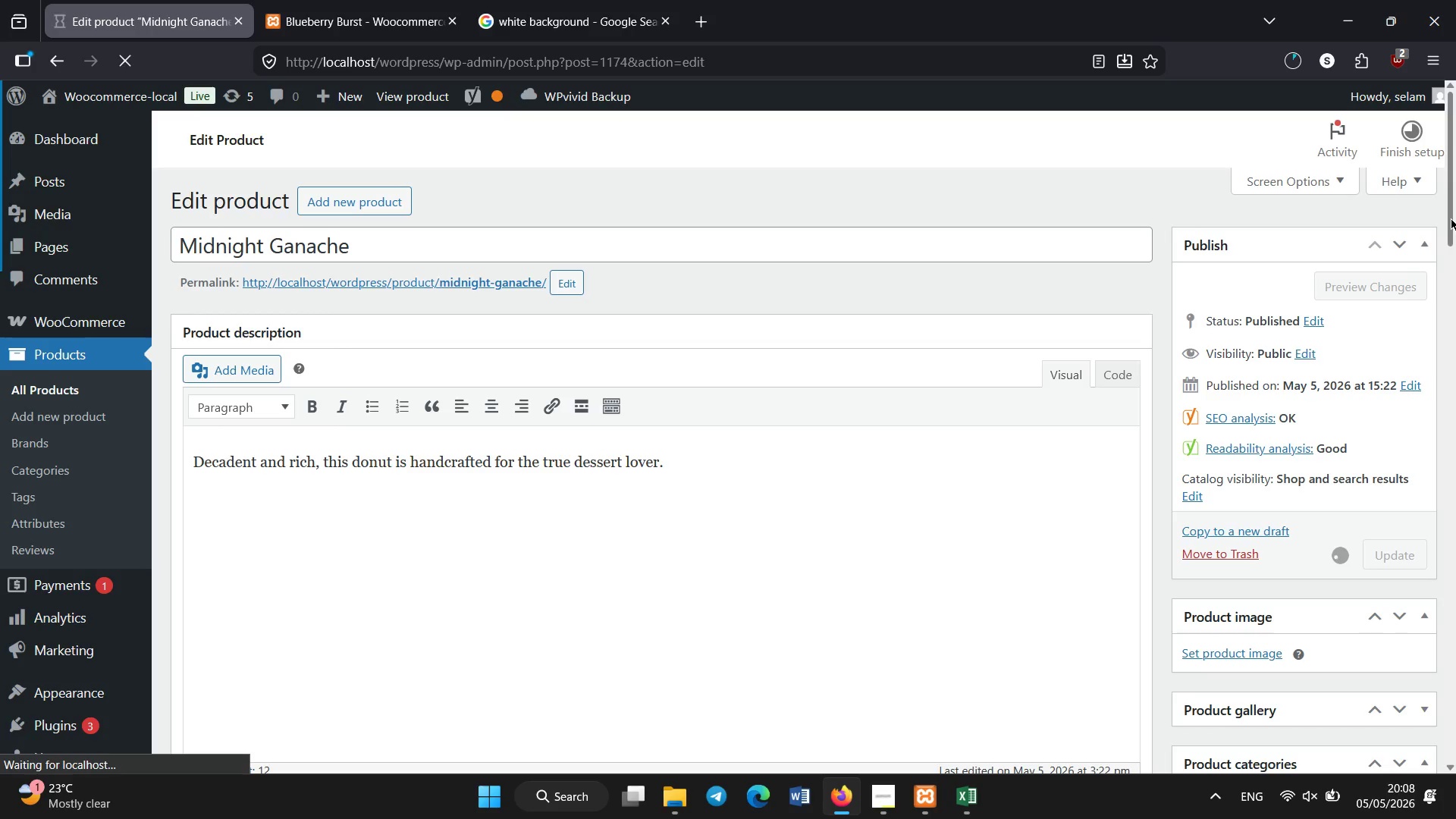 
wait(32.73)
 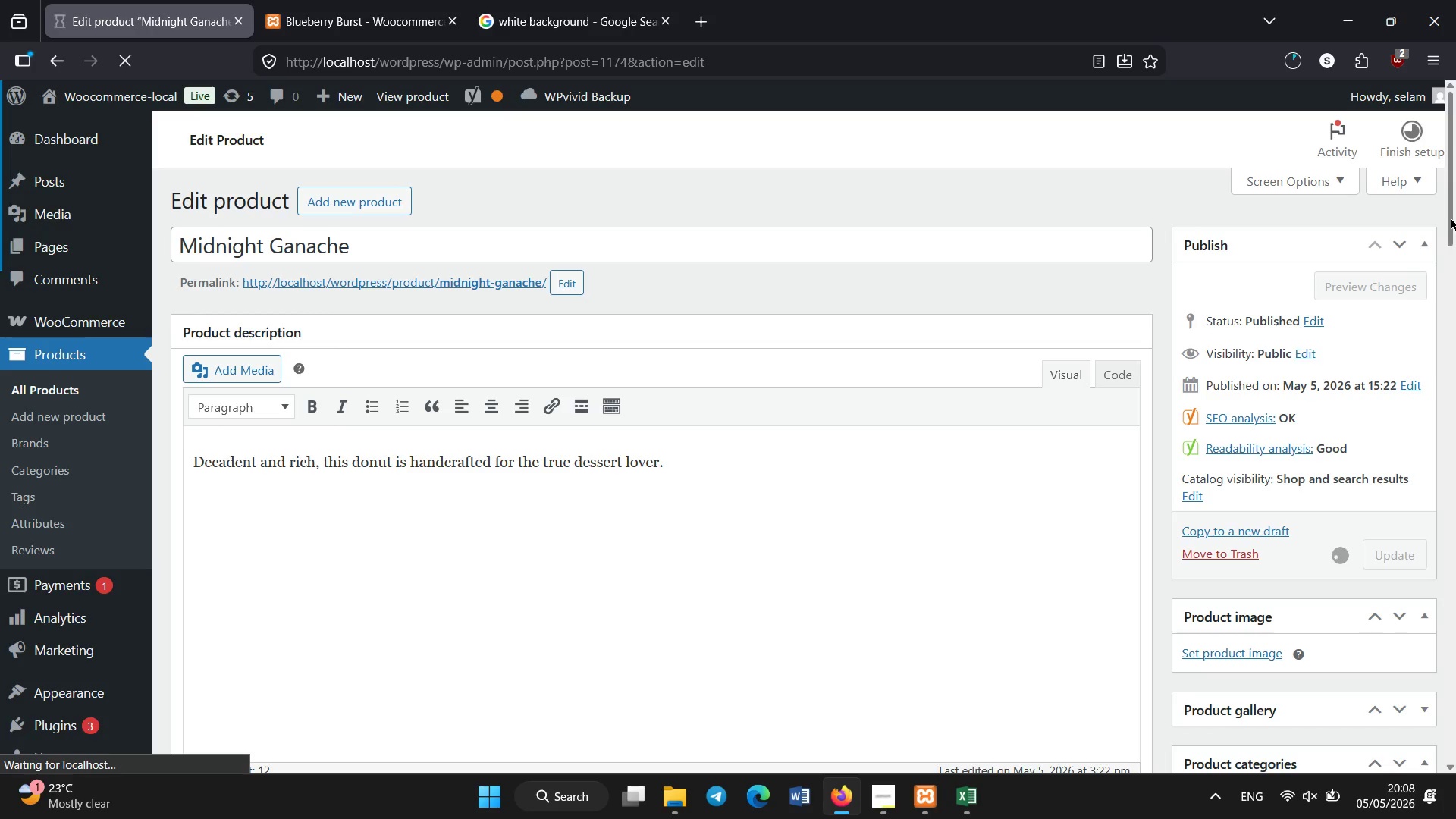 
left_click_drag(start_coordinate=[1455, 239], to_coordinate=[1455, 486])
 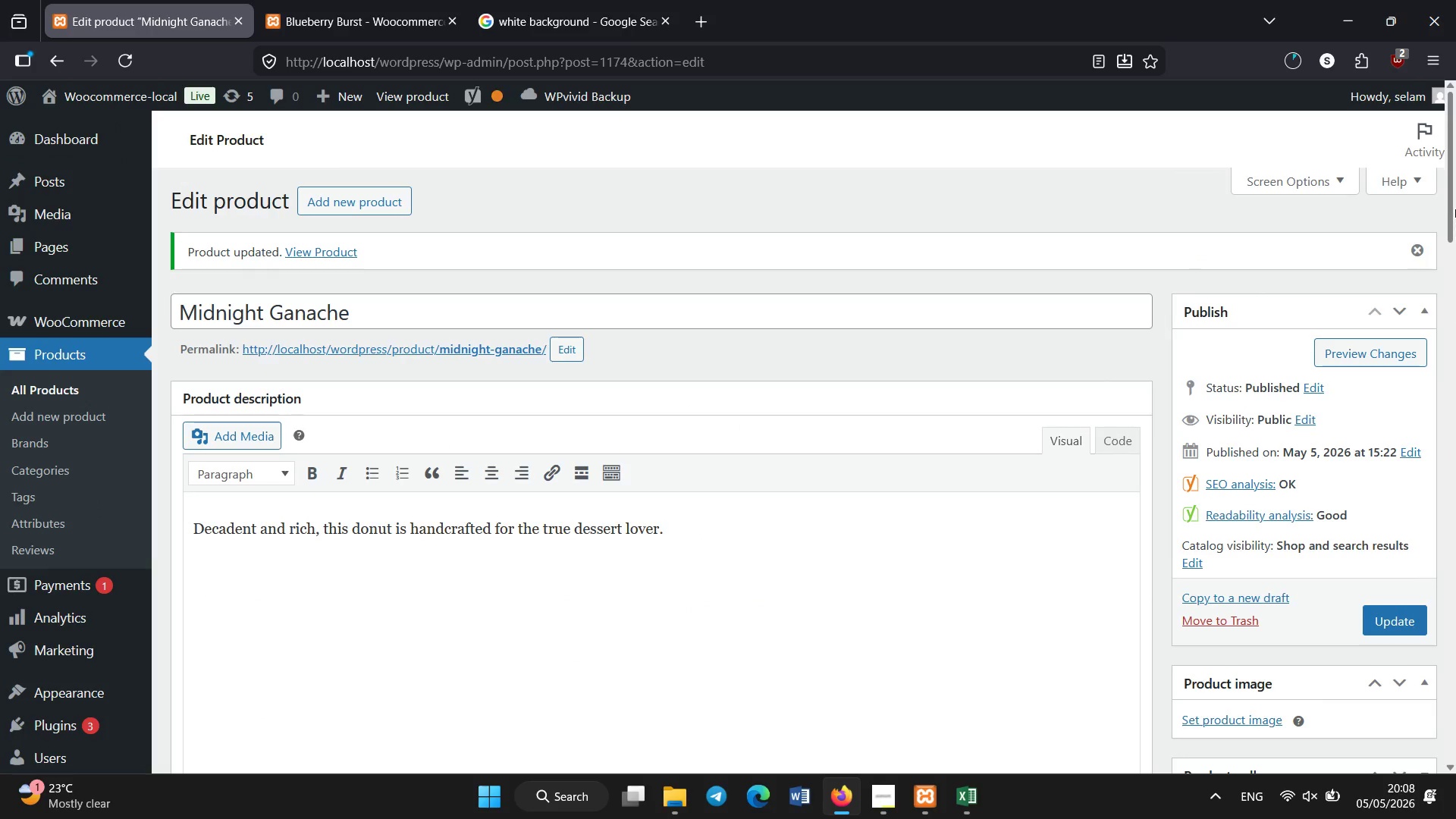 
left_click_drag(start_coordinate=[1454, 208], to_coordinate=[1455, 456])
 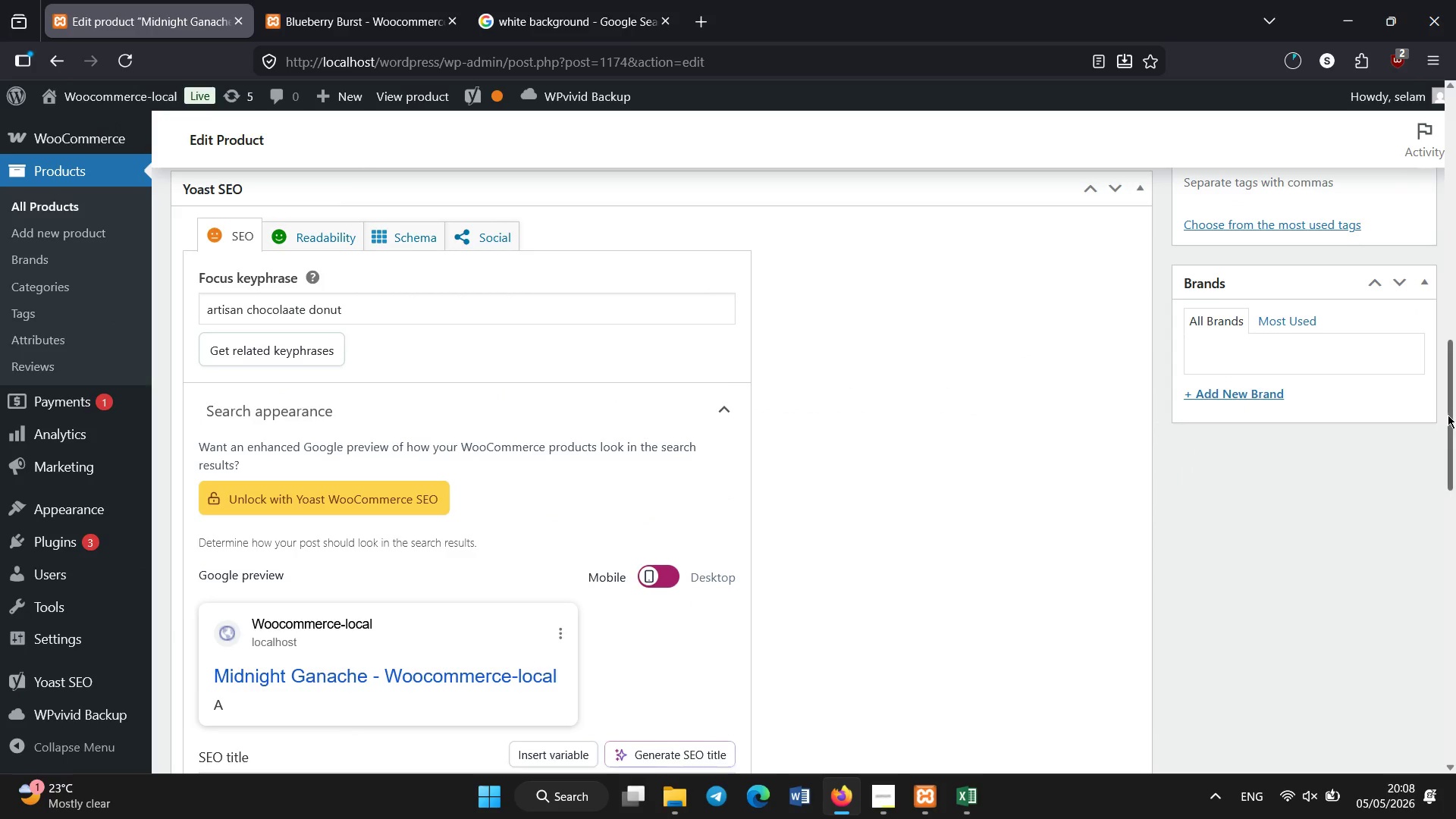 
left_click_drag(start_coordinate=[1447, 415], to_coordinate=[1455, 510])
 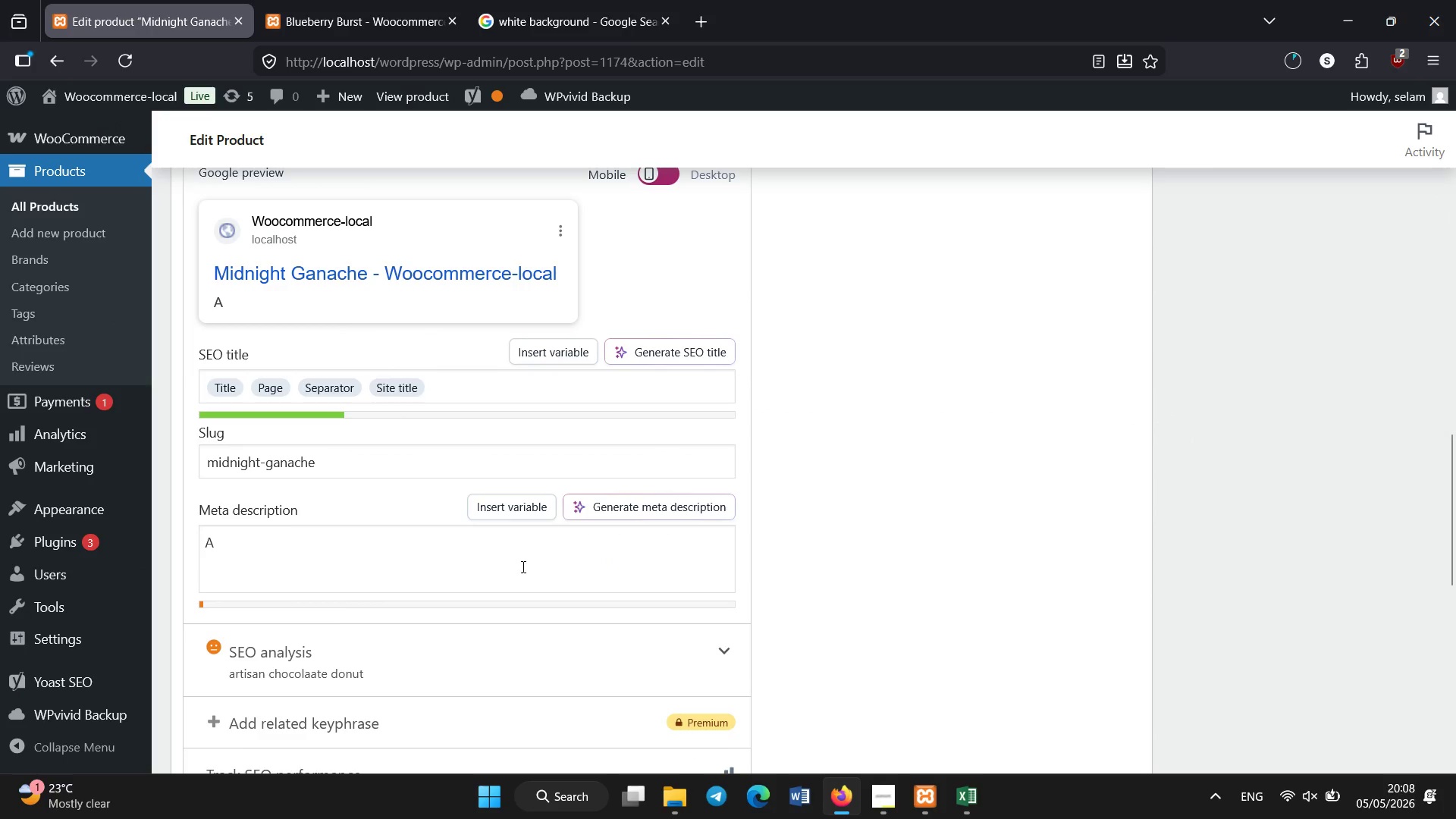 
left_click([519, 573])
 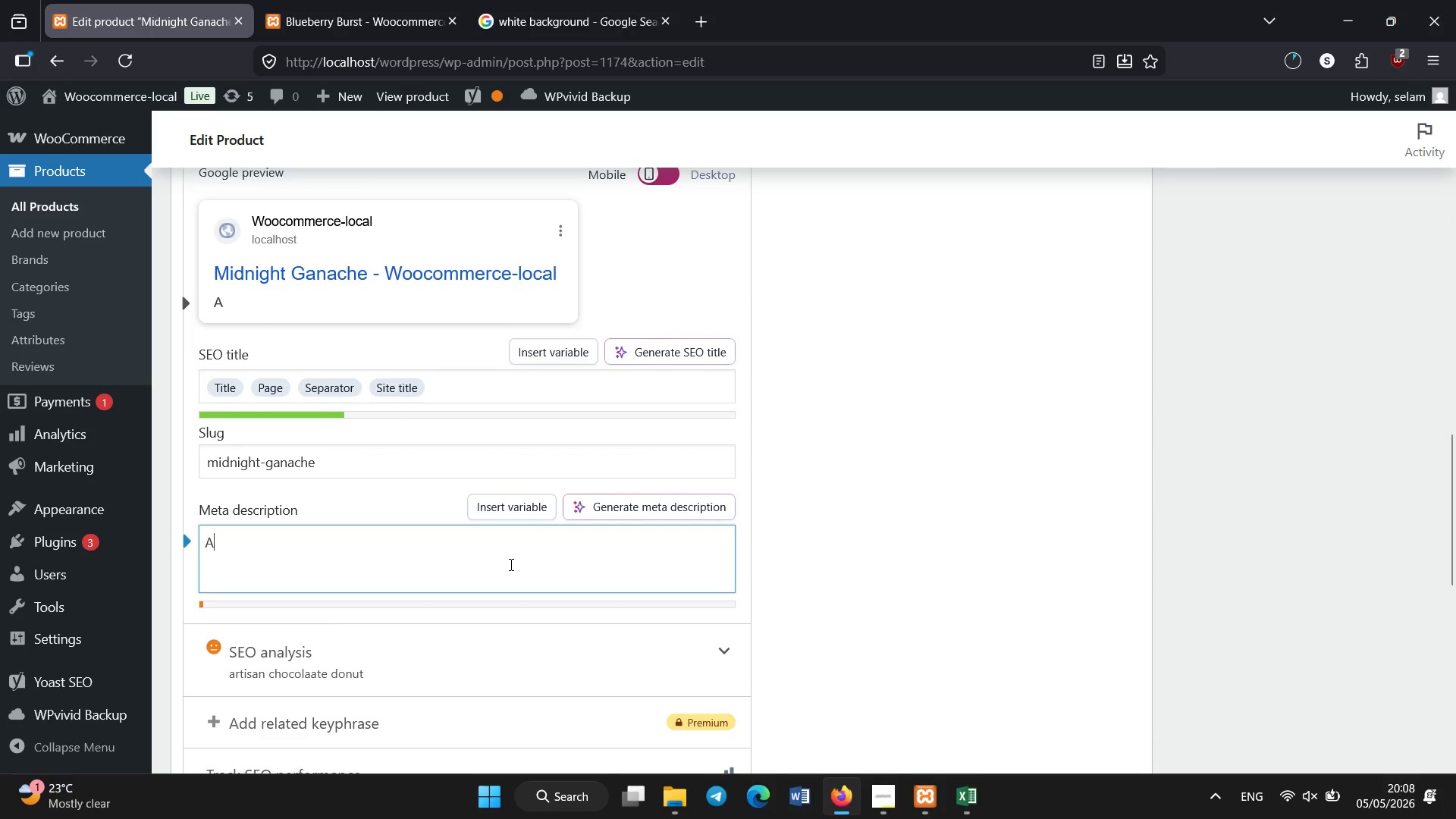 
type(rtisan hand-crafeted Midnight g)
key(Backspace)
type(Ganache sonu)
key(Backspace)
key(Backspace)
key(Backspace)
key(Backspace)
type(donut with rich dark chocolate glazw a)
key(Backspace)
key(Backspace)
key(Backspace)
type(e and creamy filling. A dece)
key(Backspace)
type(adent dessert experience.)
 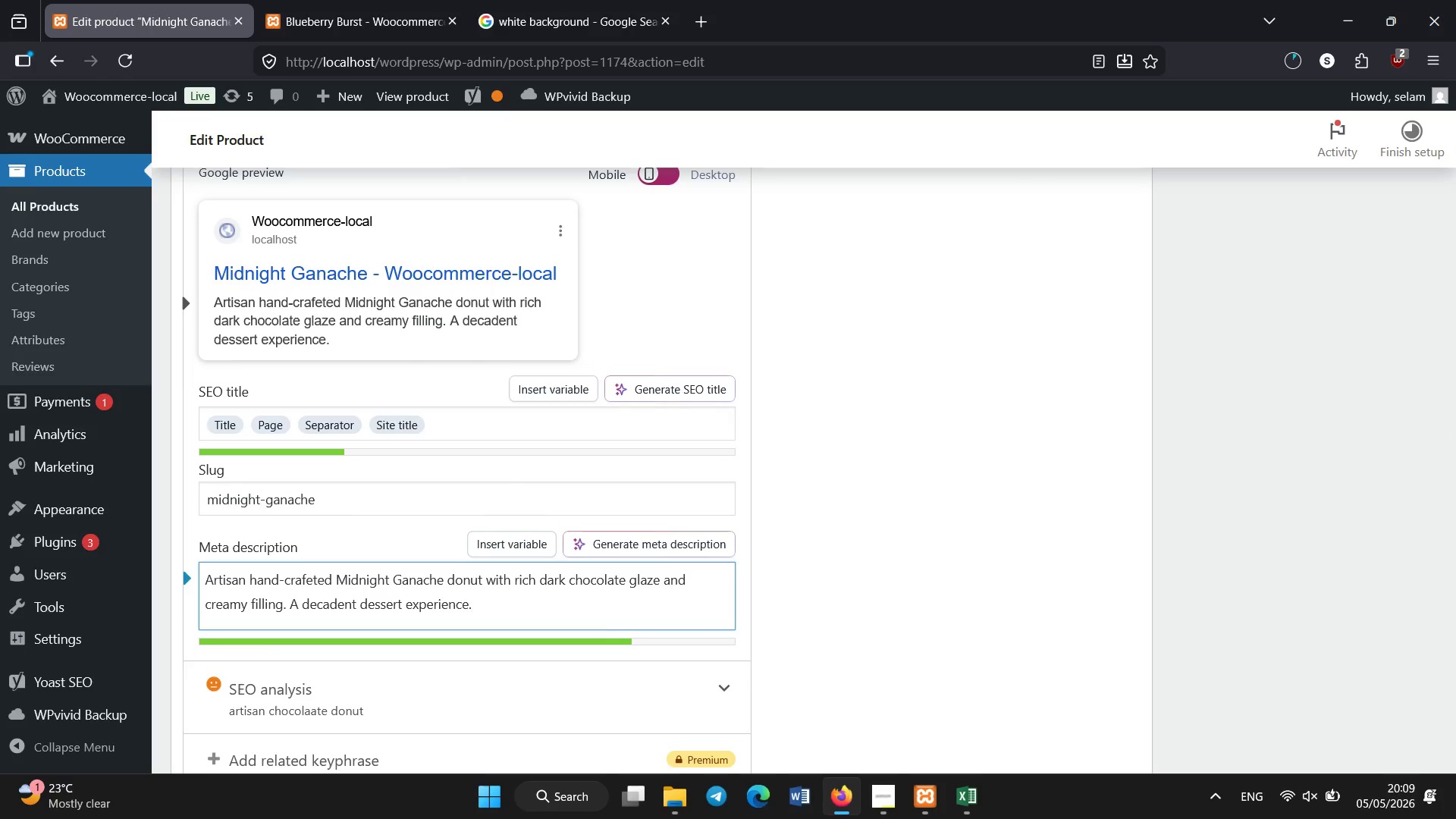 
scroll: coordinate [852, 511], scroll_direction: up, amount: 12.0
 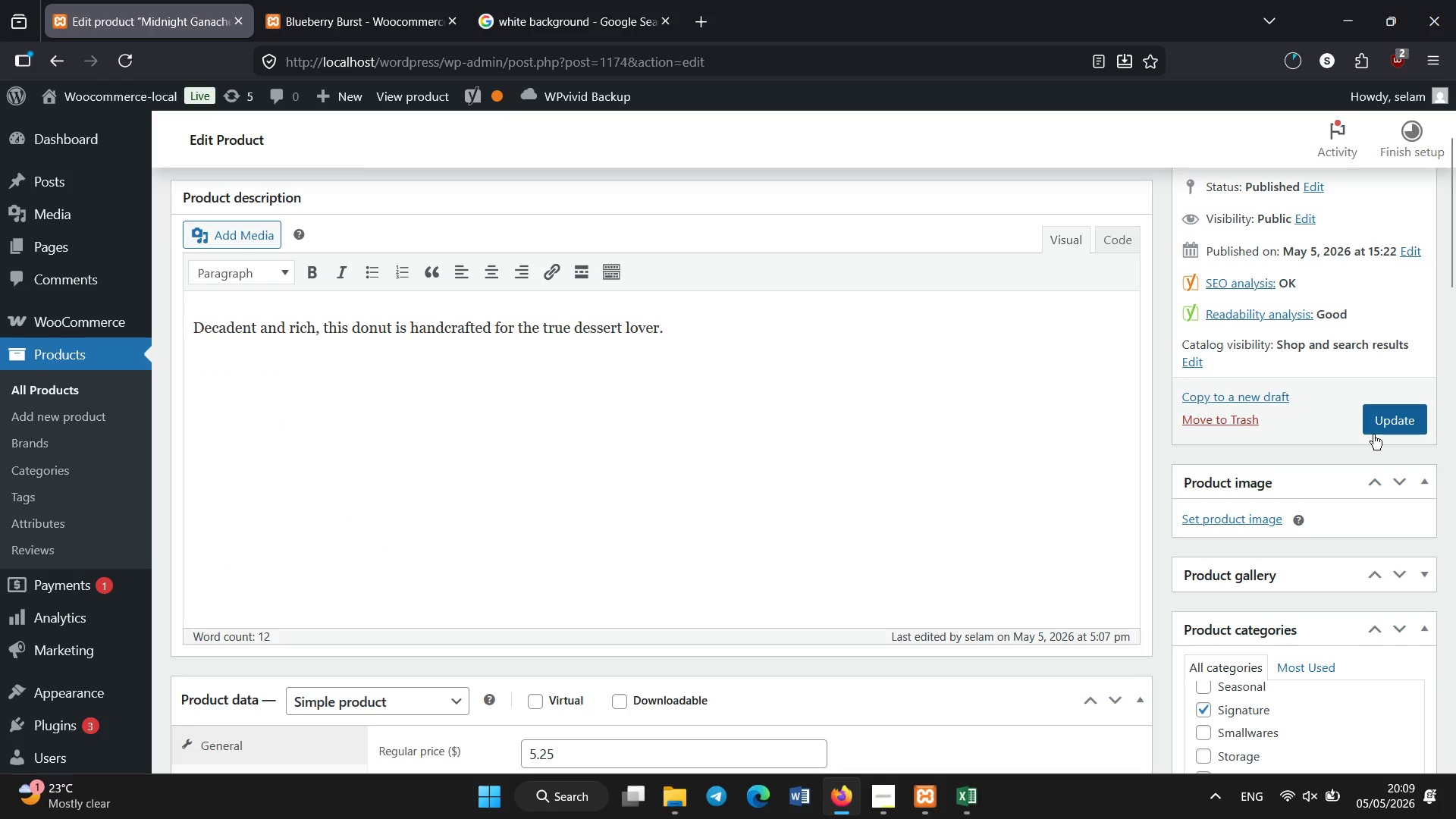 
left_click([1372, 422])
 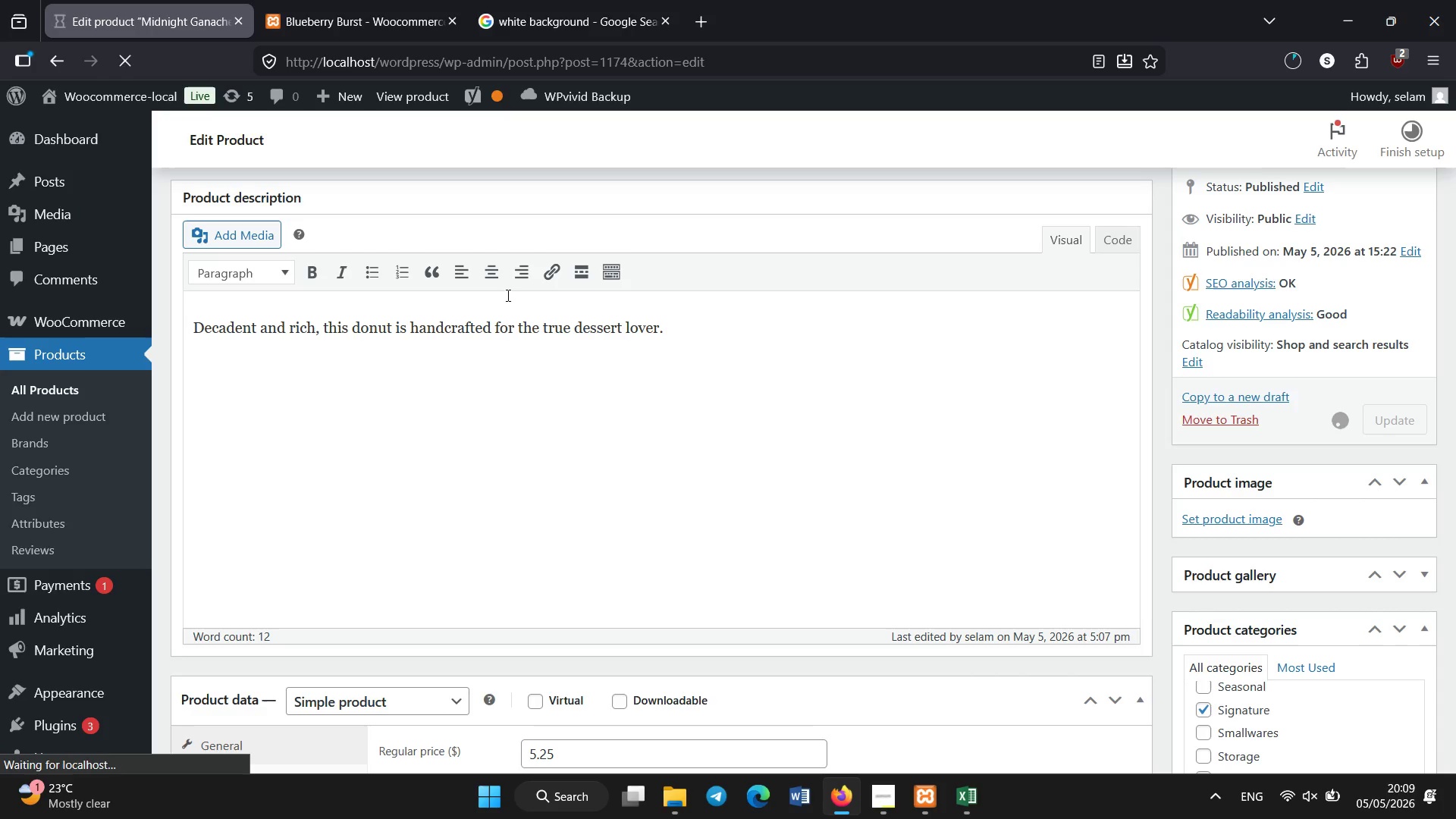 
wait(18.2)
 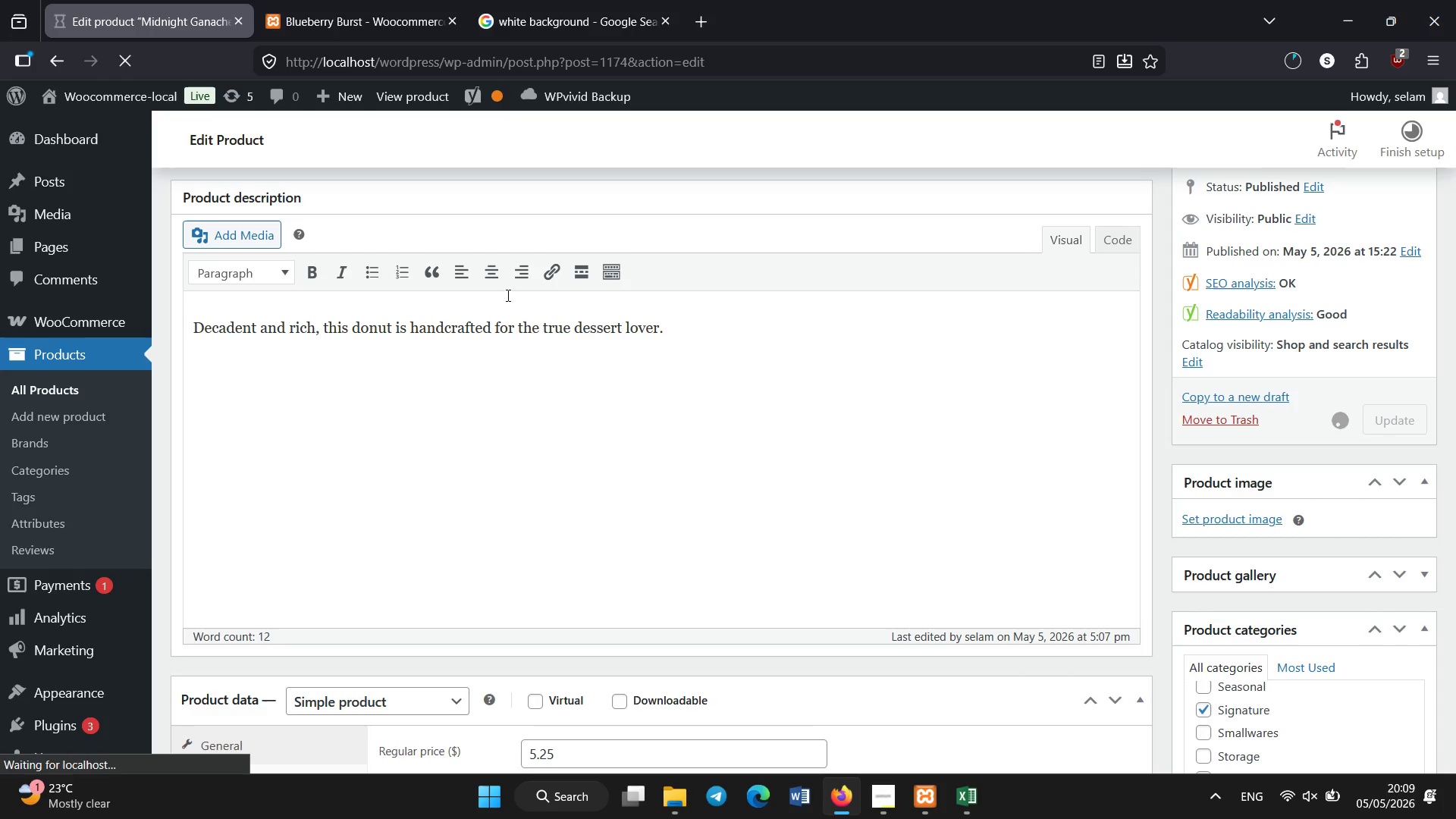 
scroll: coordinate [421, 369], scroll_direction: down, amount: 1.0
 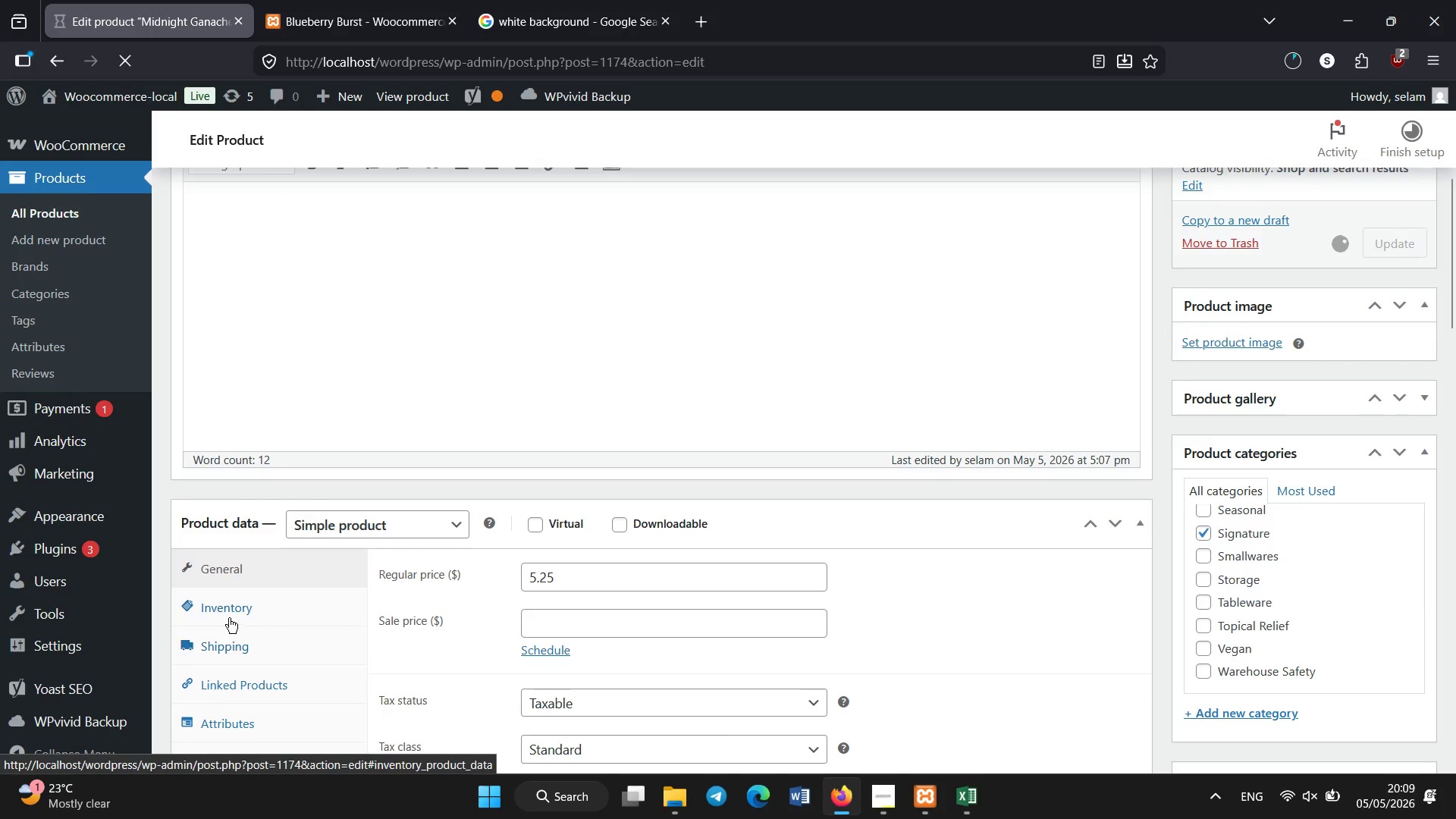 
left_click([229, 618])
 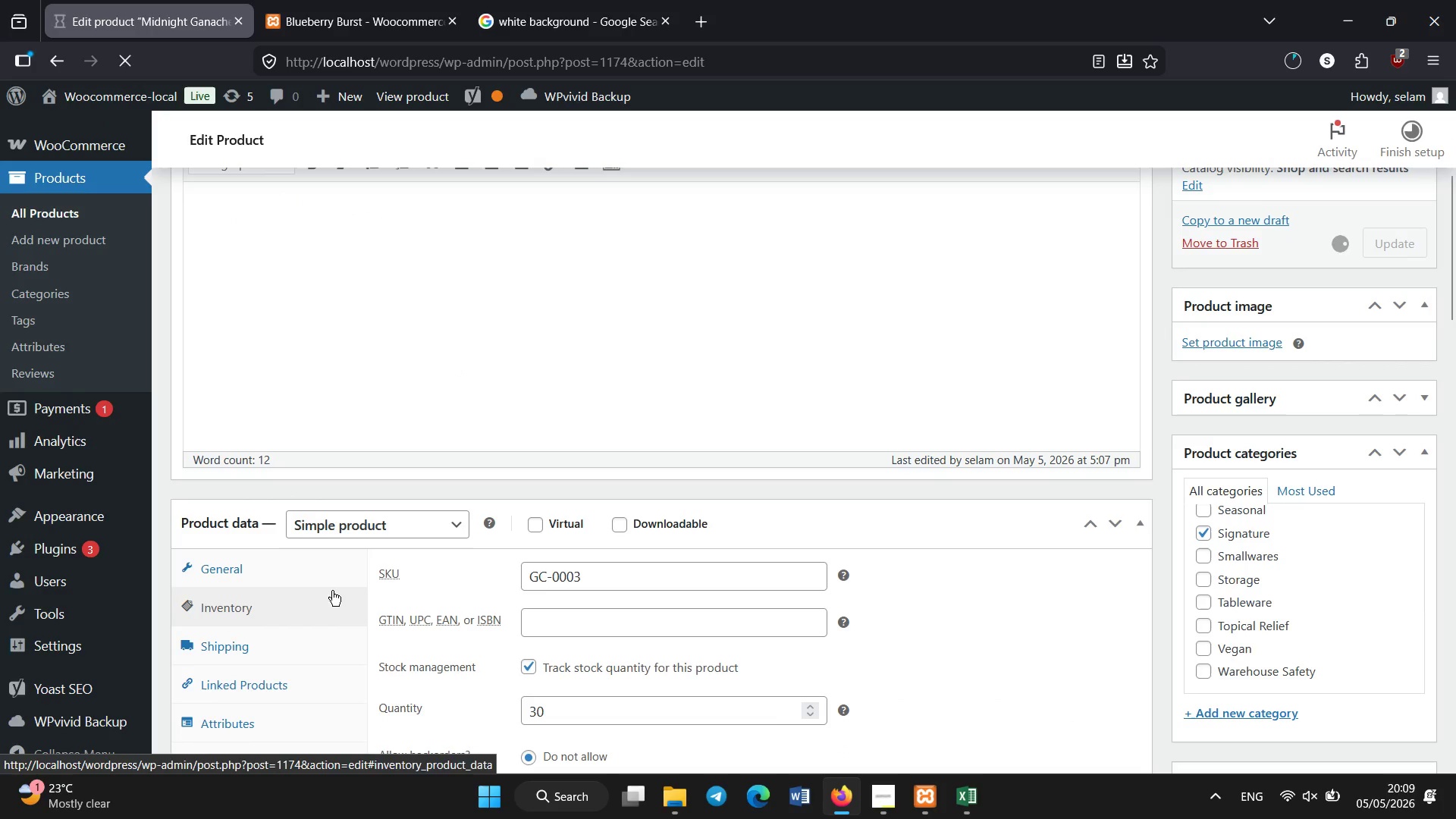 
scroll: coordinate [253, 542], scroll_direction: down, amount: 2.0
 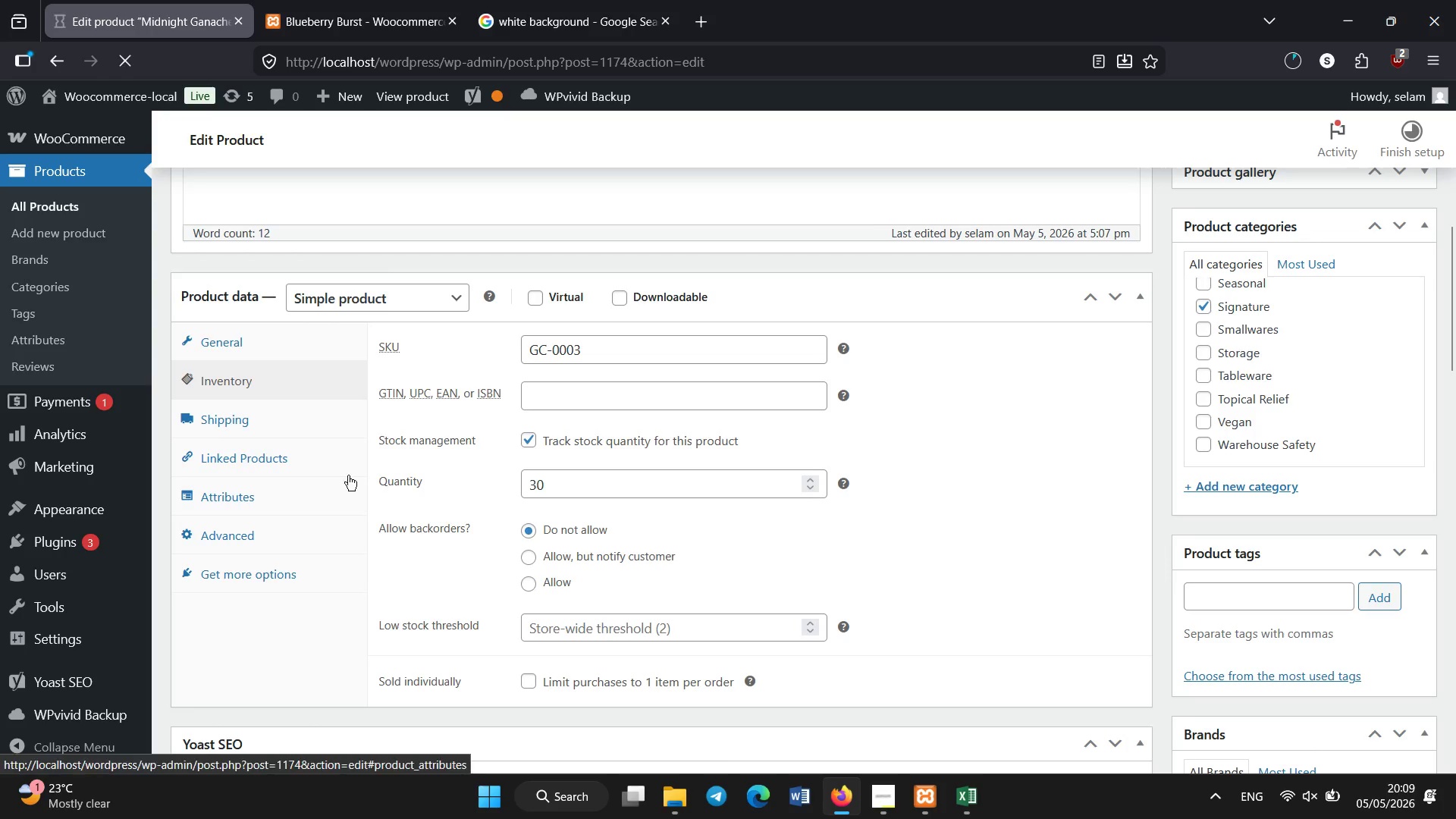 
left_click([218, 428])
 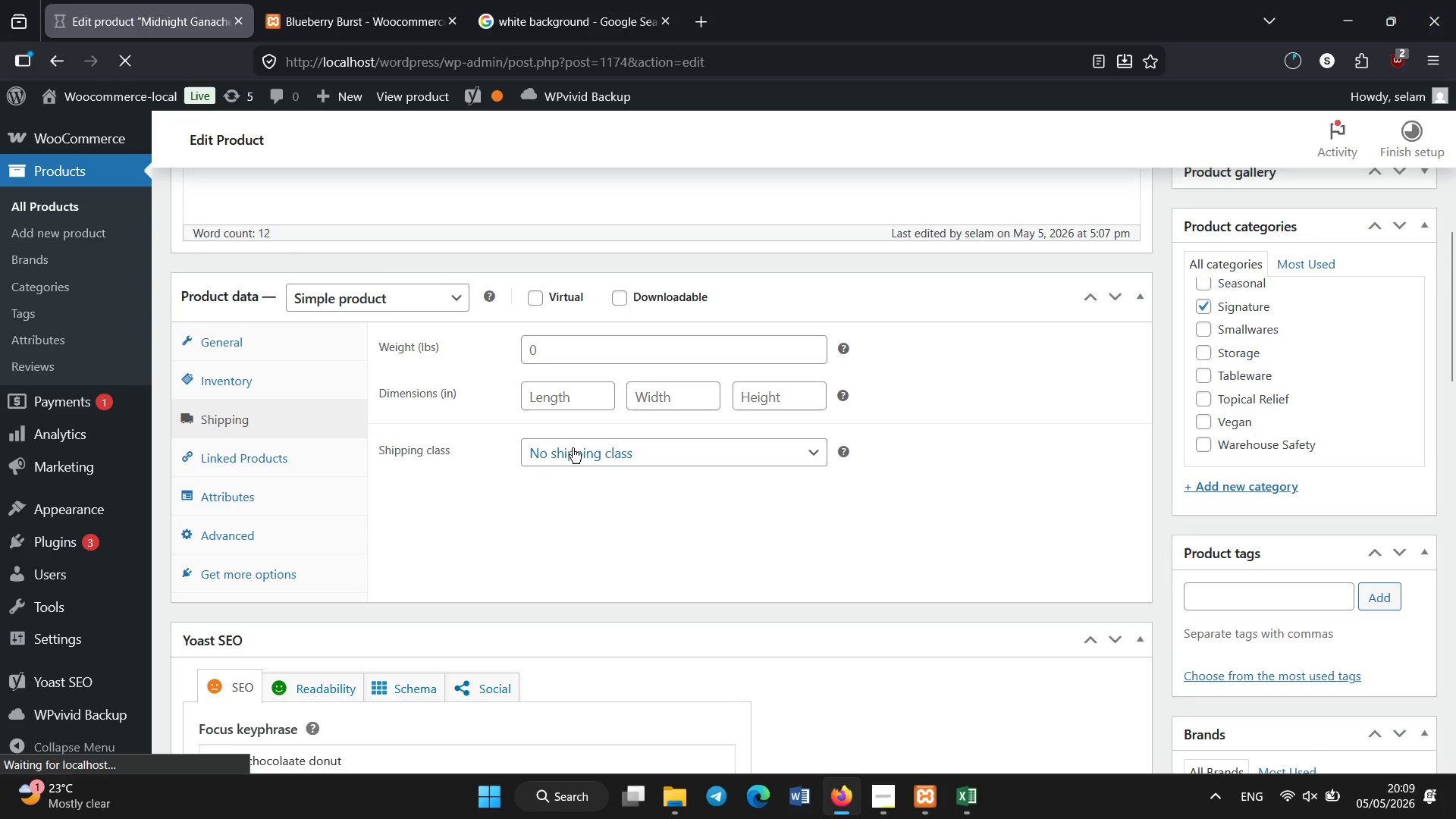 
left_click([574, 448])
 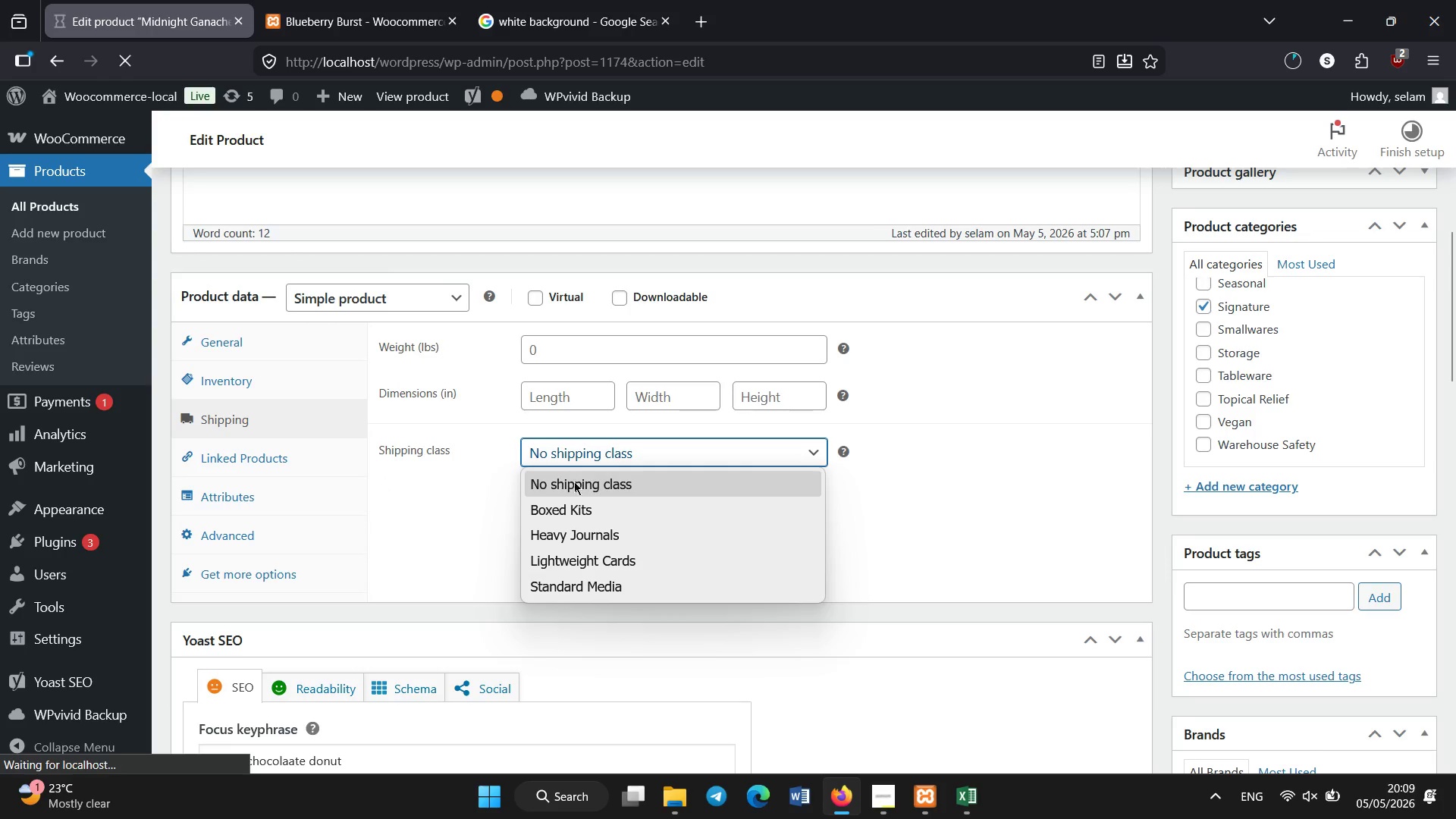 
left_click([579, 486])
 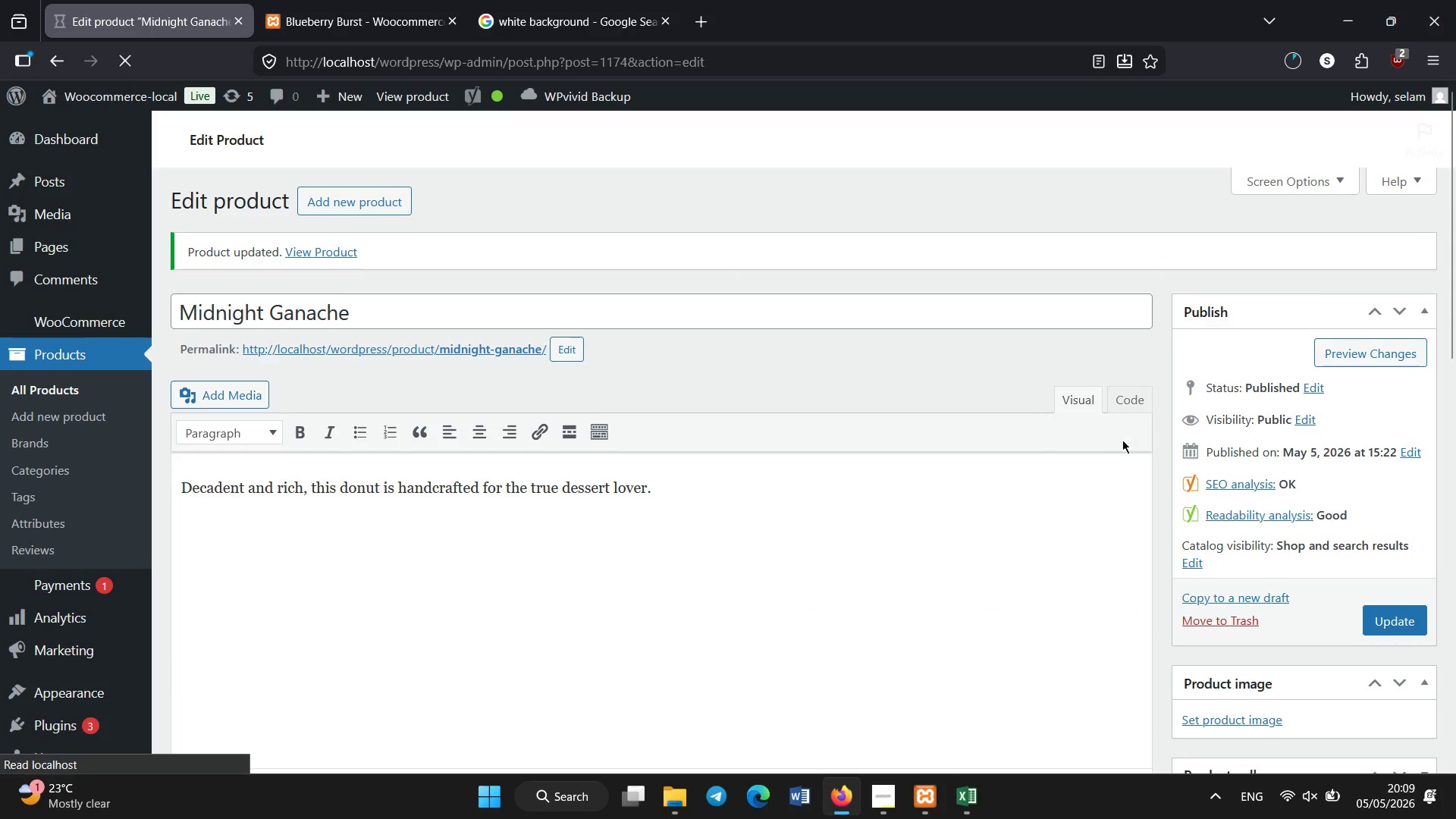 
scroll: coordinate [1313, 535], scroll_direction: down, amount: 4.0
 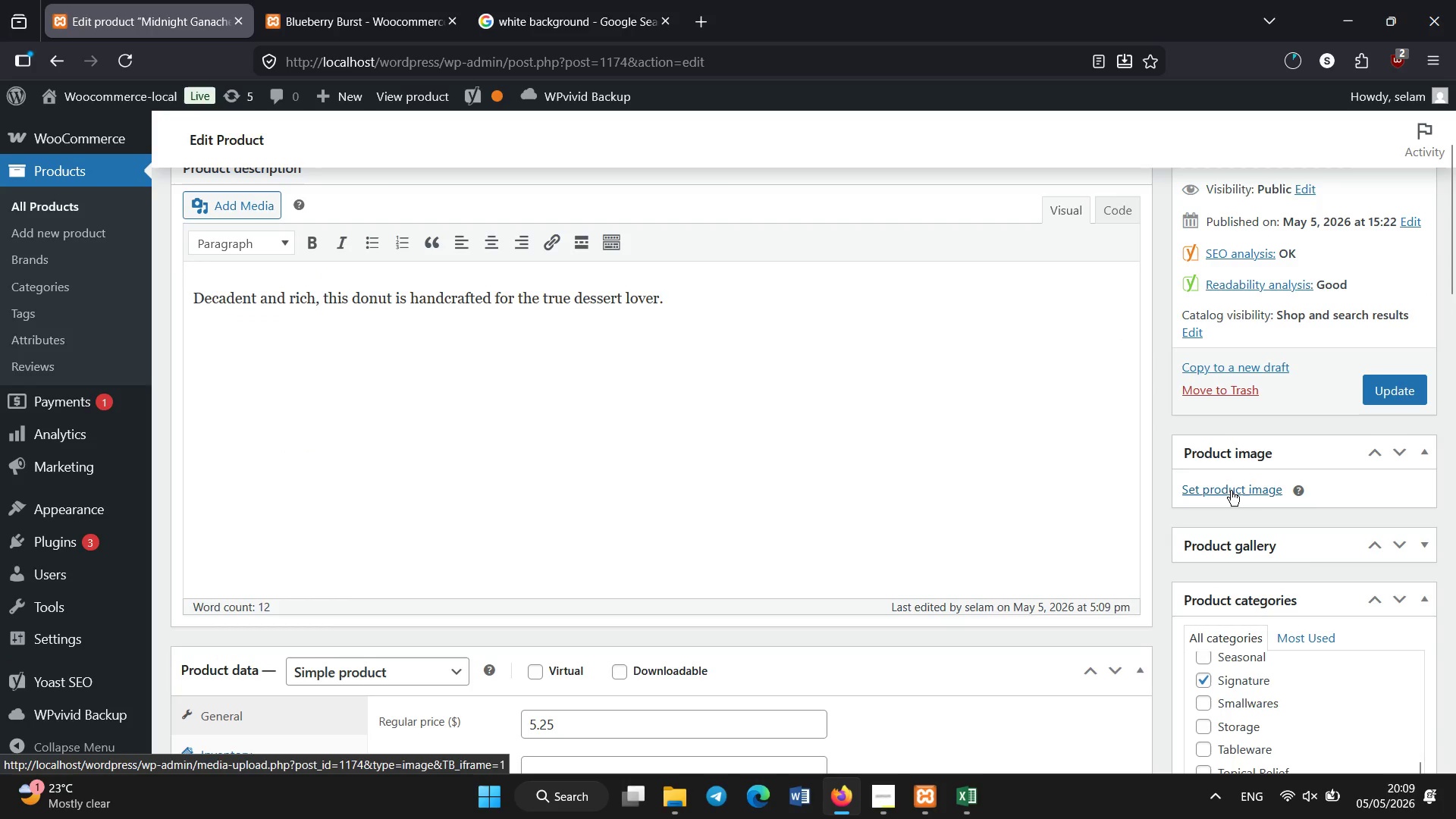 
left_click([1231, 491])
 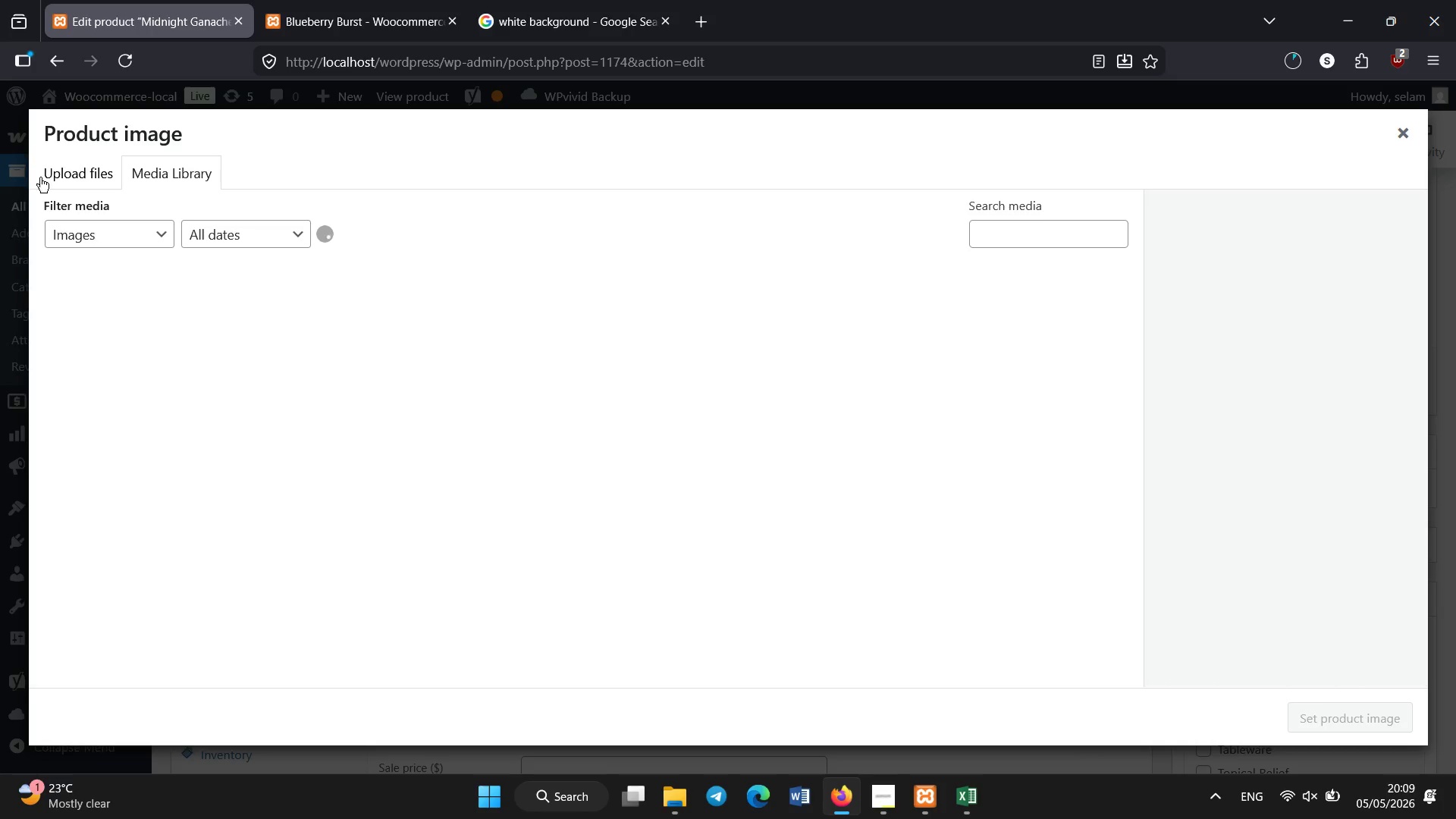 
left_click([82, 172])
 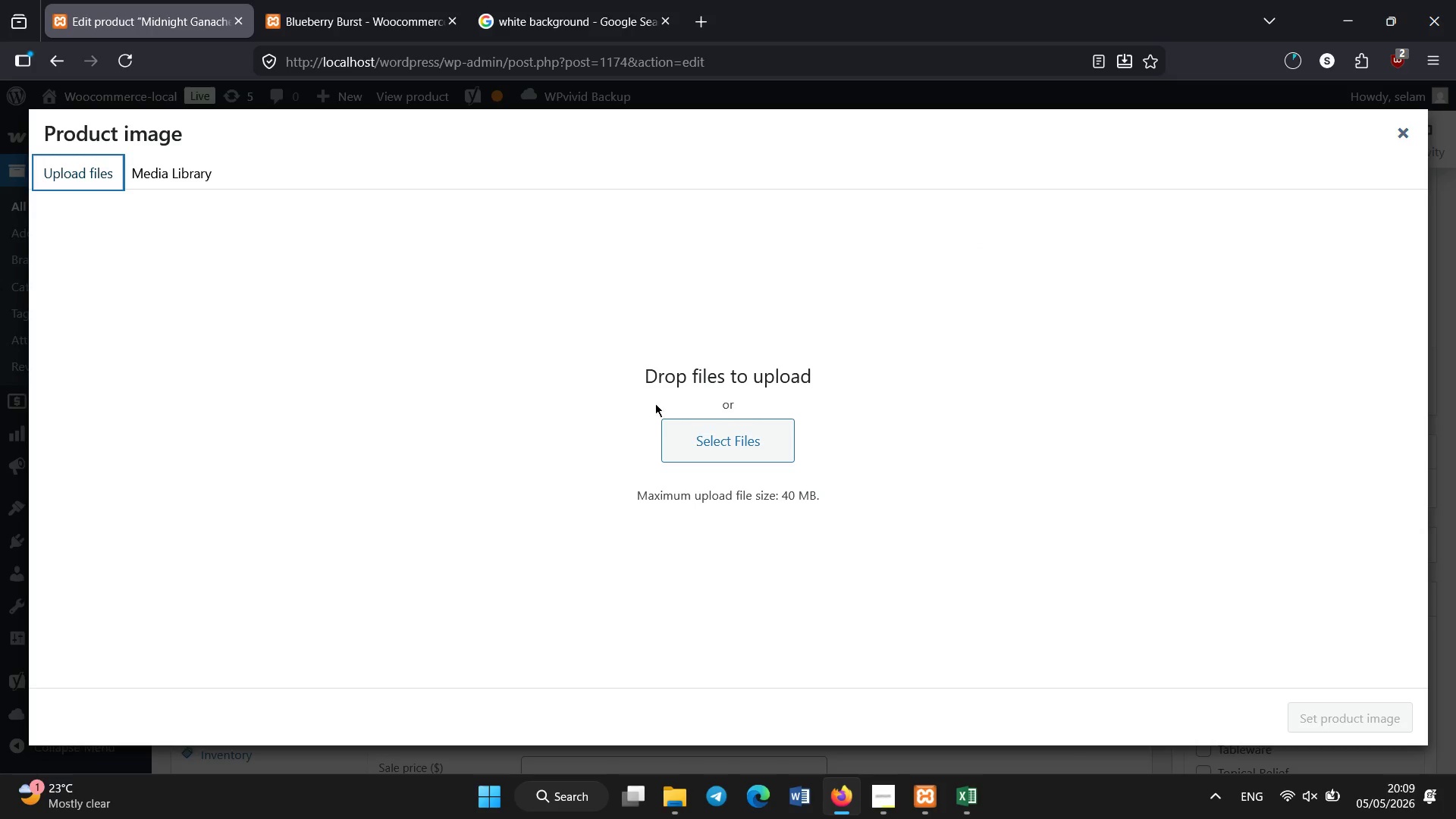 
left_click([174, 174])
 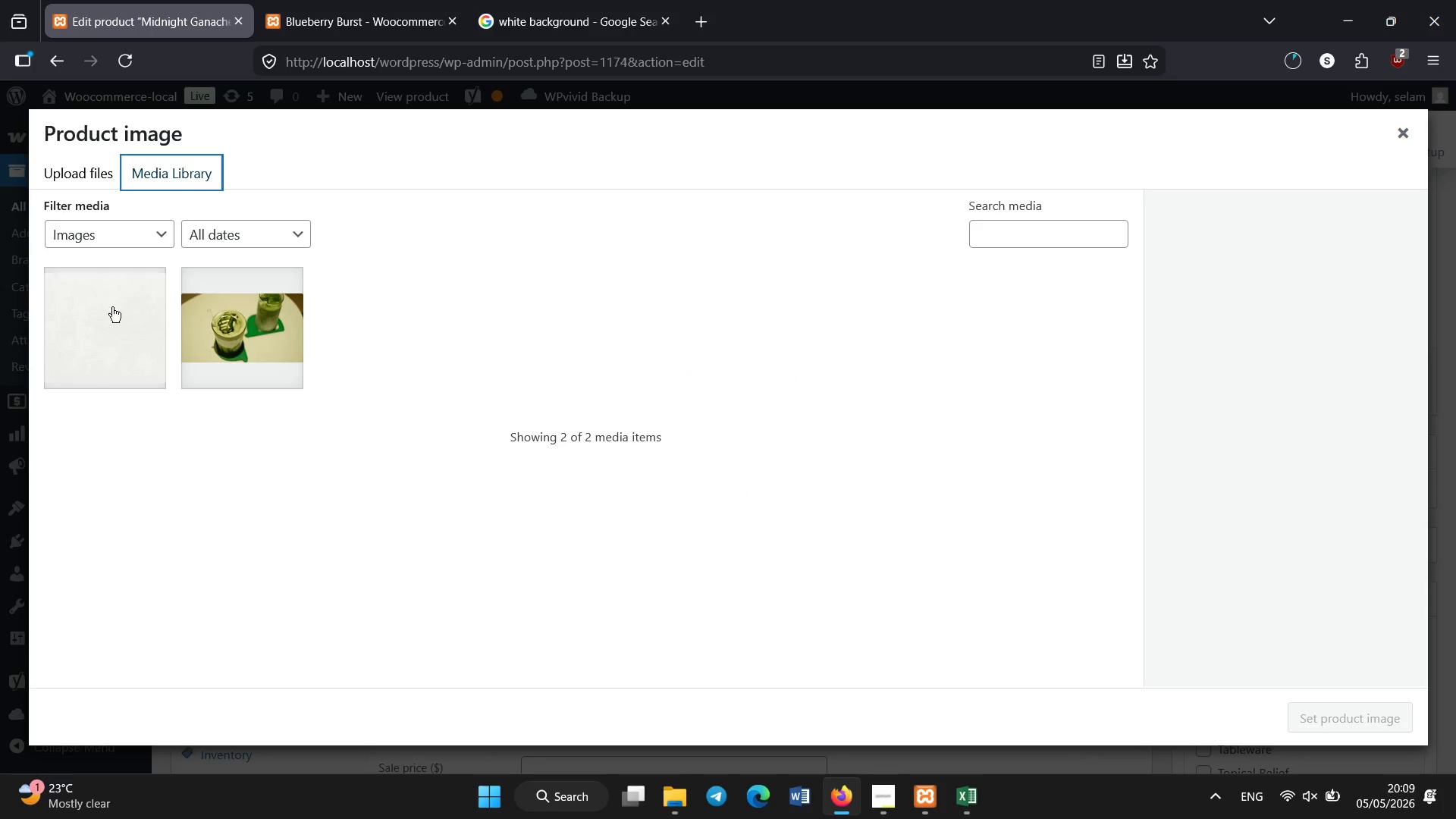 
left_click([104, 319])
 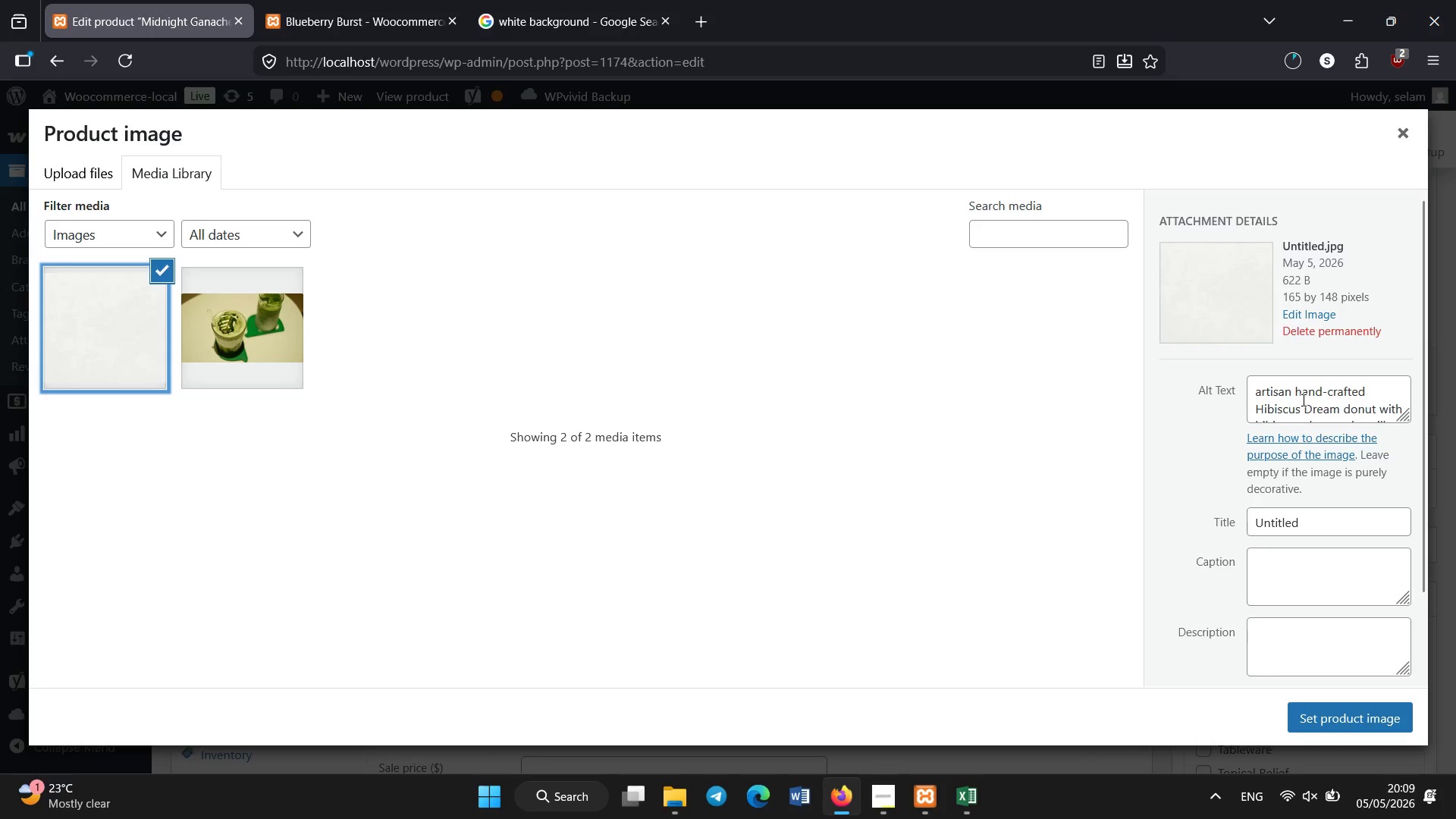 
left_click([1310, 407])
 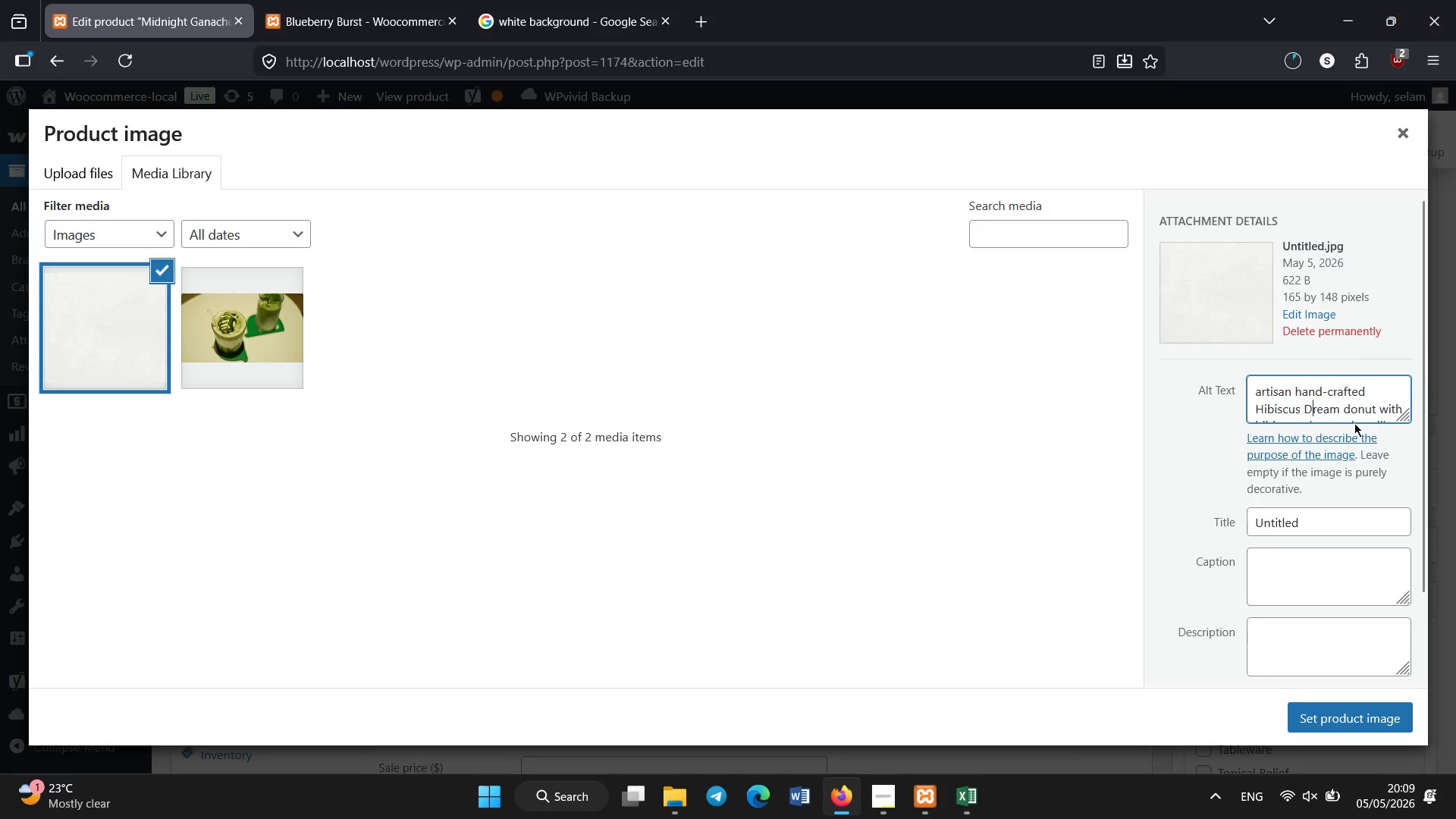 
key(Control+A)
 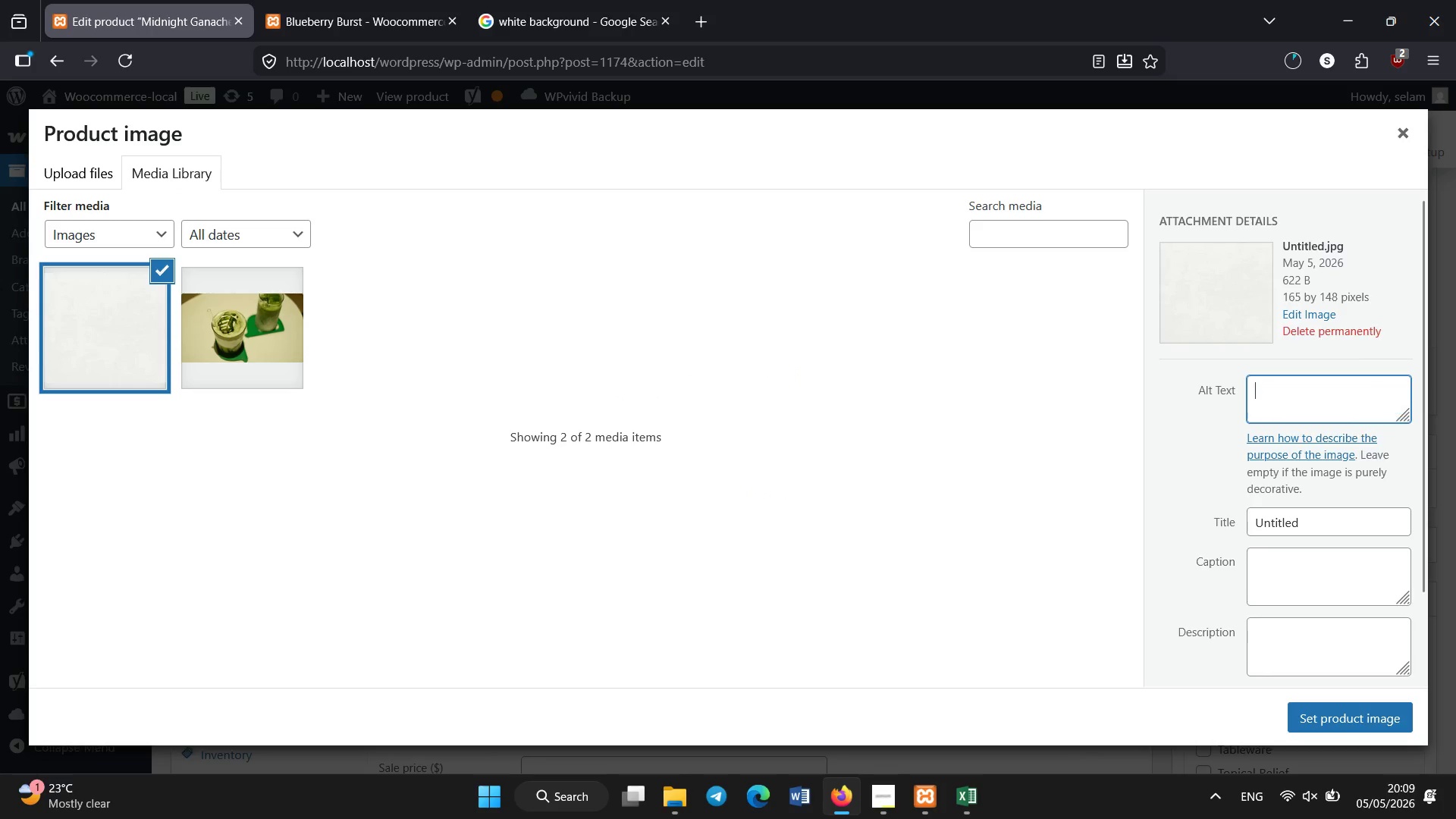 
key(Backspace)
type(artisan hand-crafeted Midnight Ganche donut with dark chocolate glaze and bavarian cream filling)
 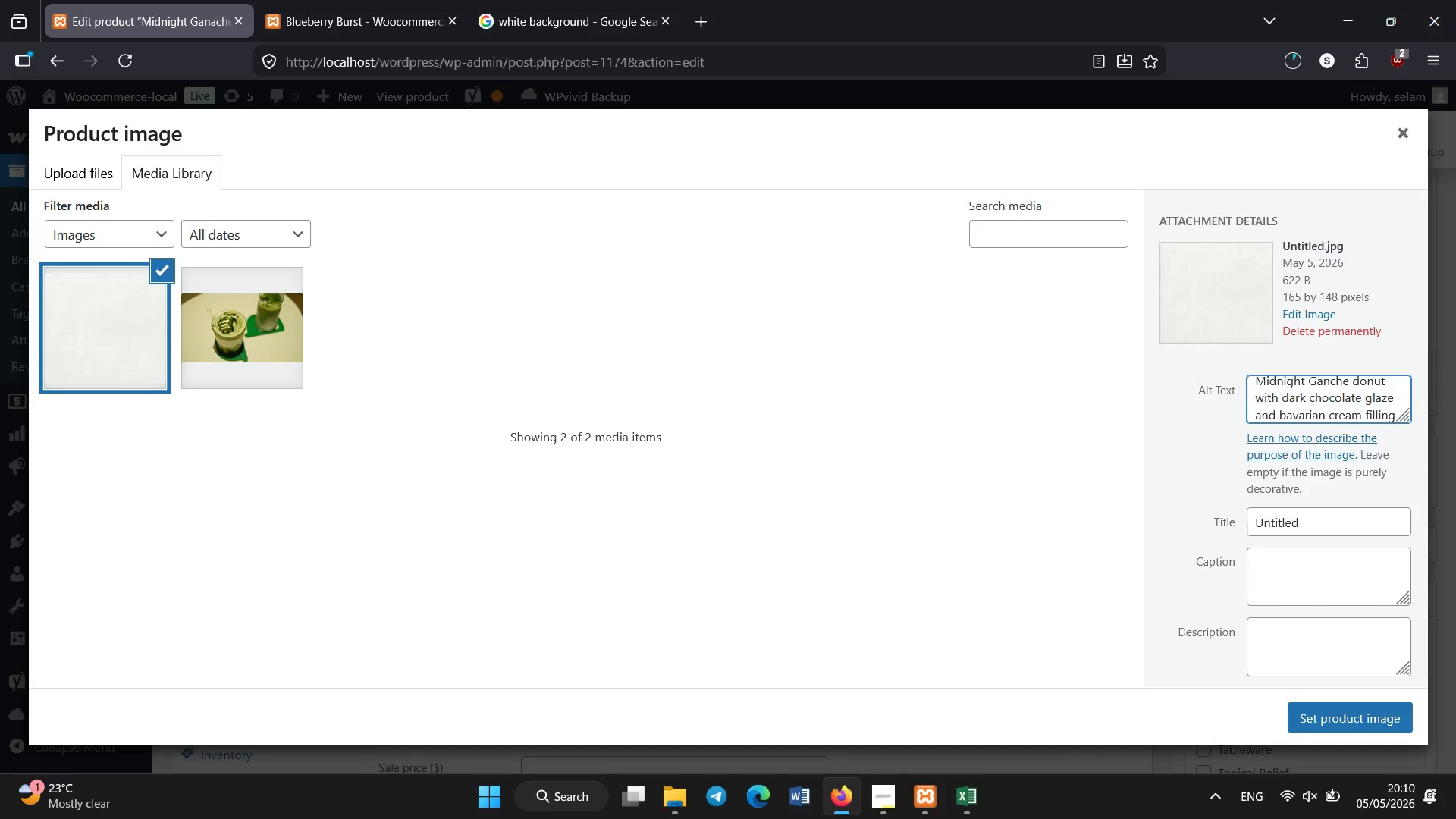 
left_click([1357, 726])
 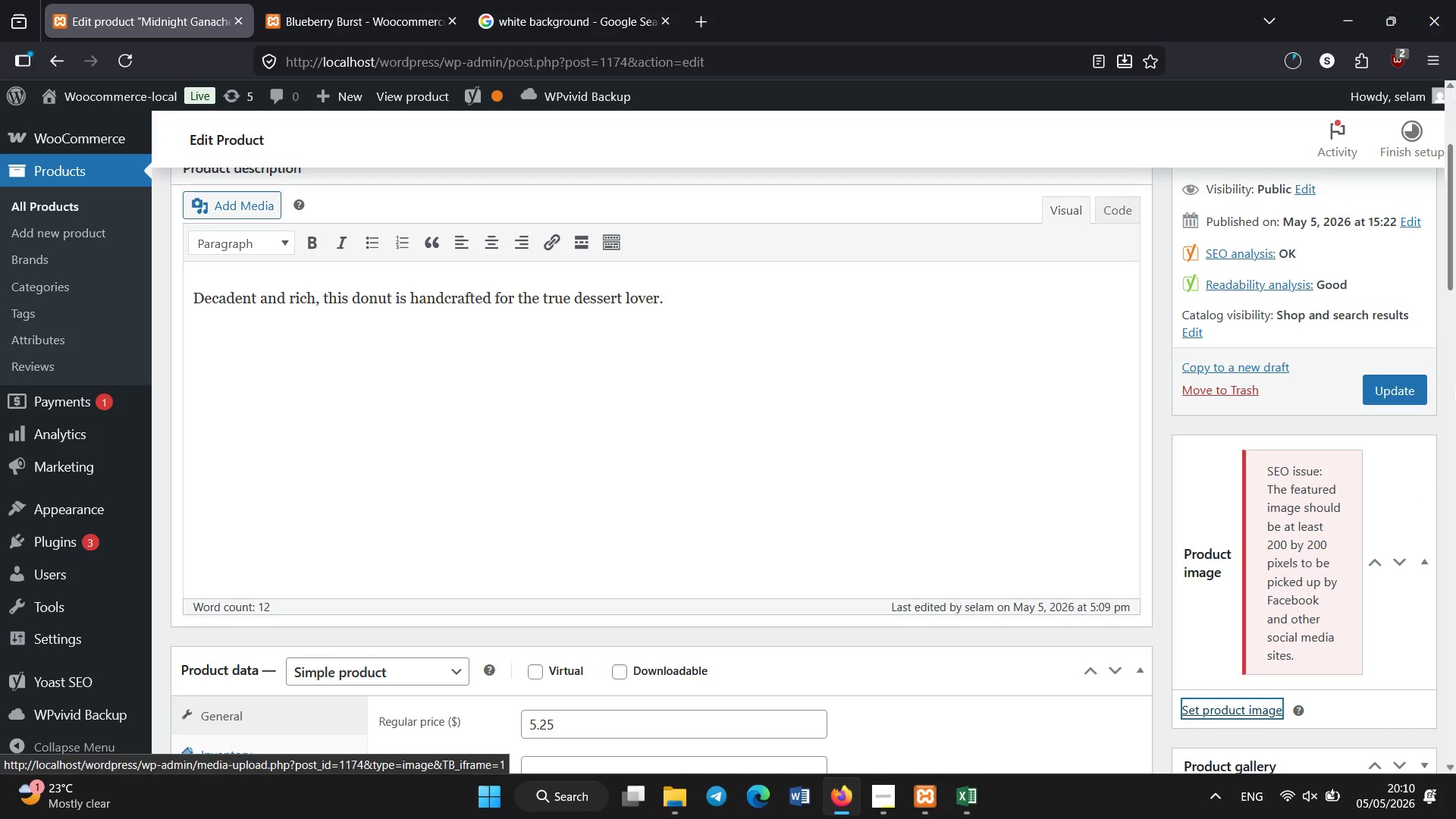 
left_click_drag(start_coordinate=[1455, 324], to_coordinate=[1455, 405])
 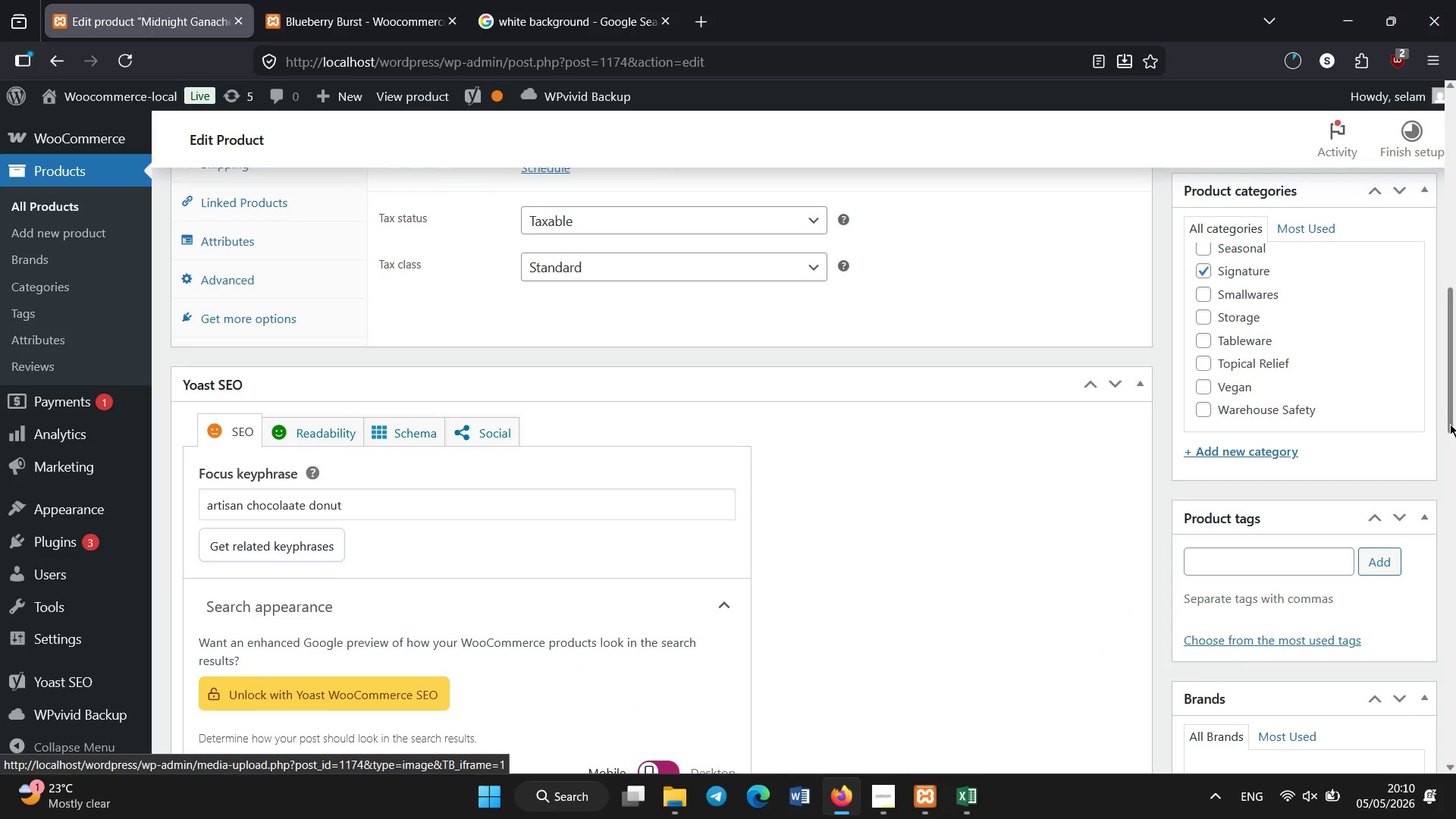 
left_click_drag(start_coordinate=[1450, 424], to_coordinate=[1455, 378])
 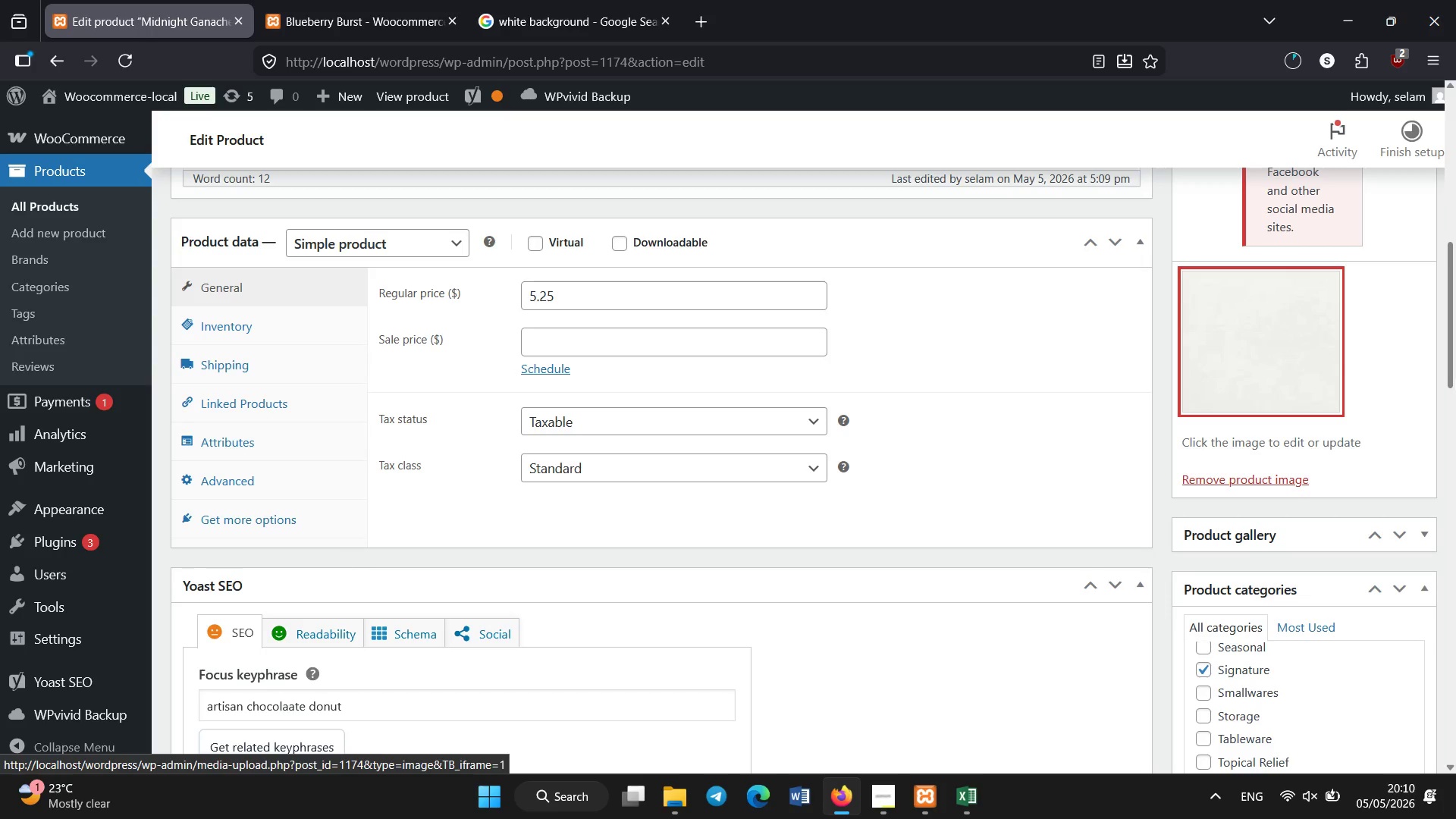 
left_click_drag(start_coordinate=[1455, 379], to_coordinate=[1454, 310])
 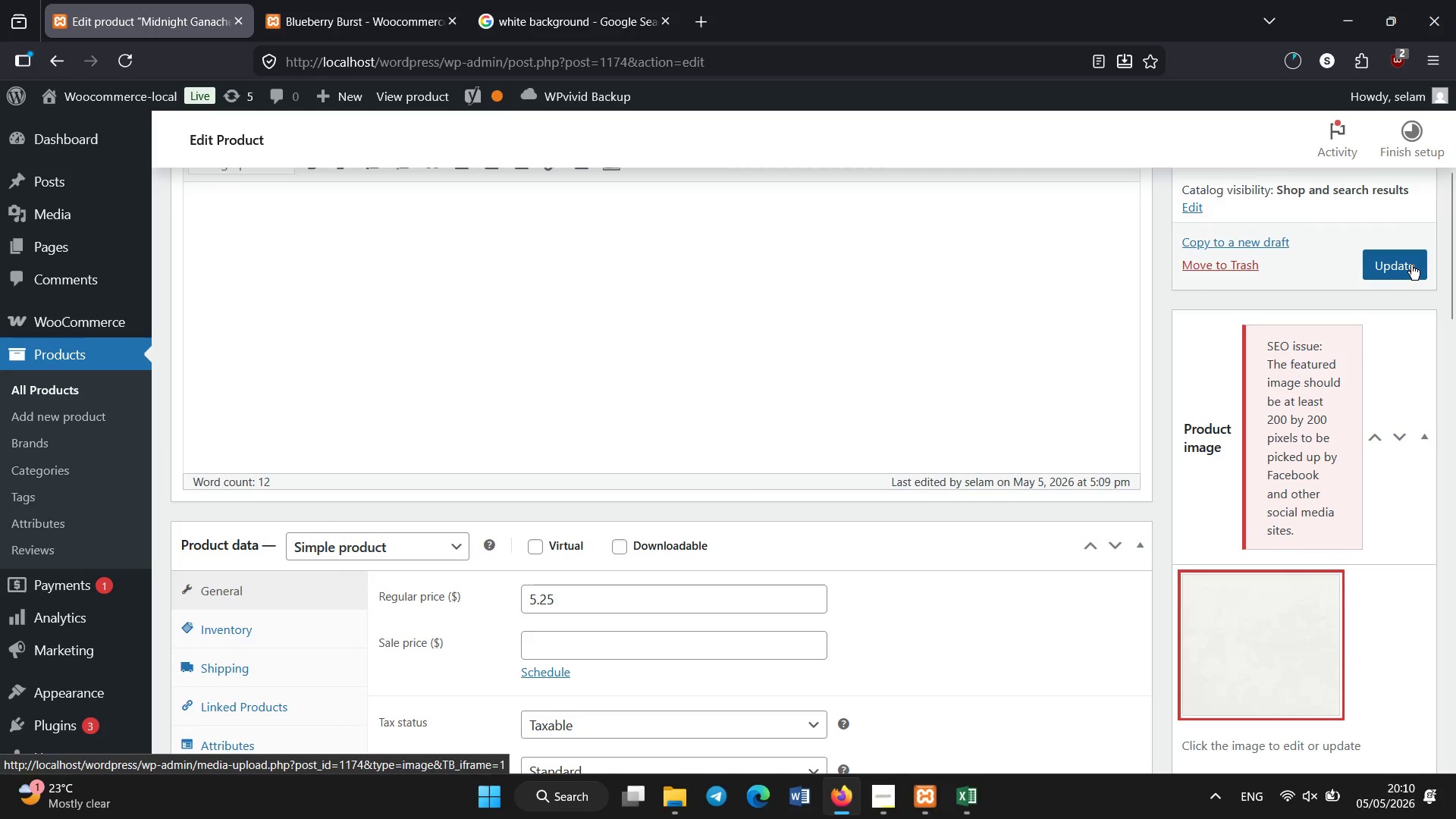 
left_click([1411, 265])
 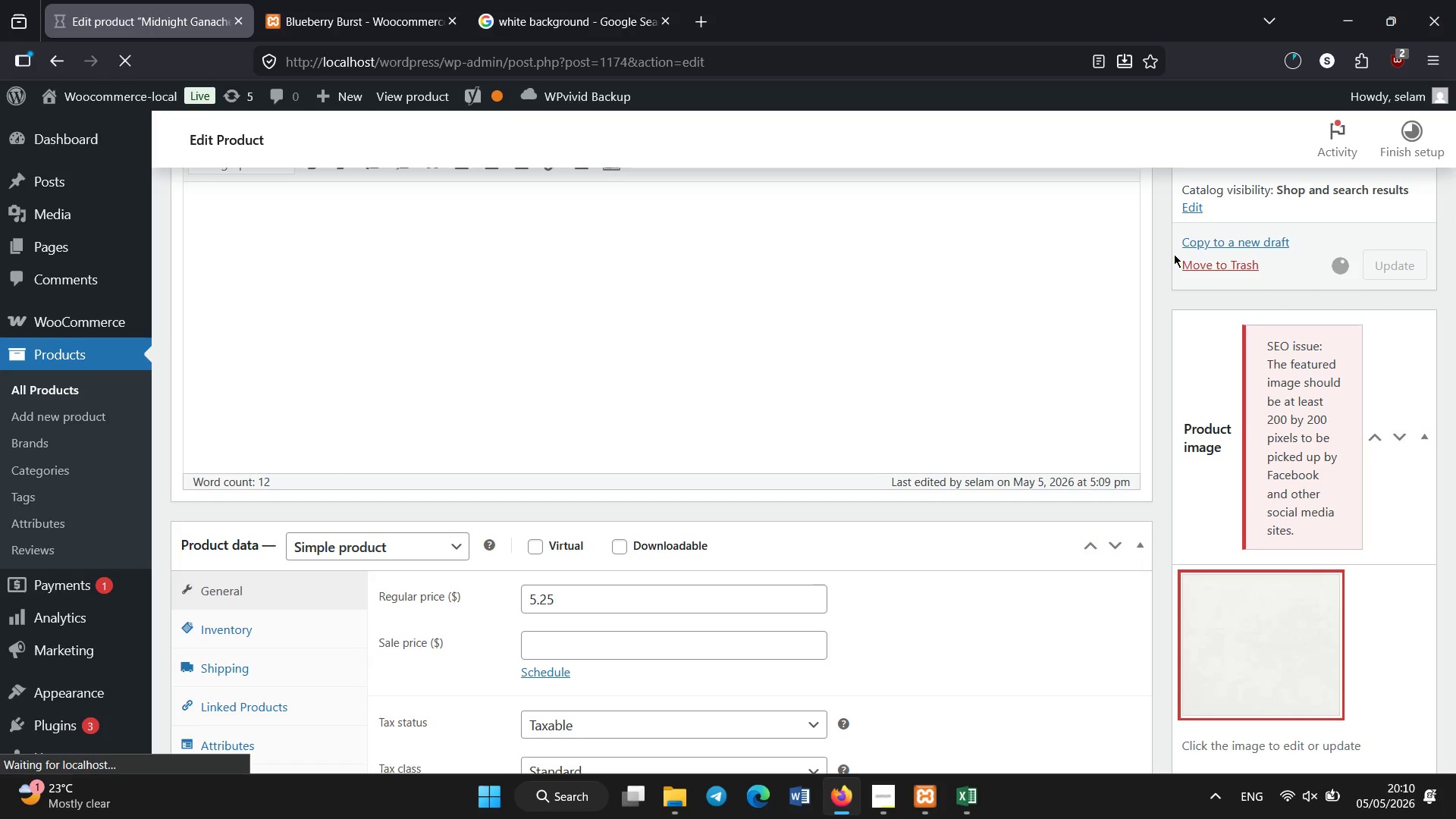 
wait(26.24)
 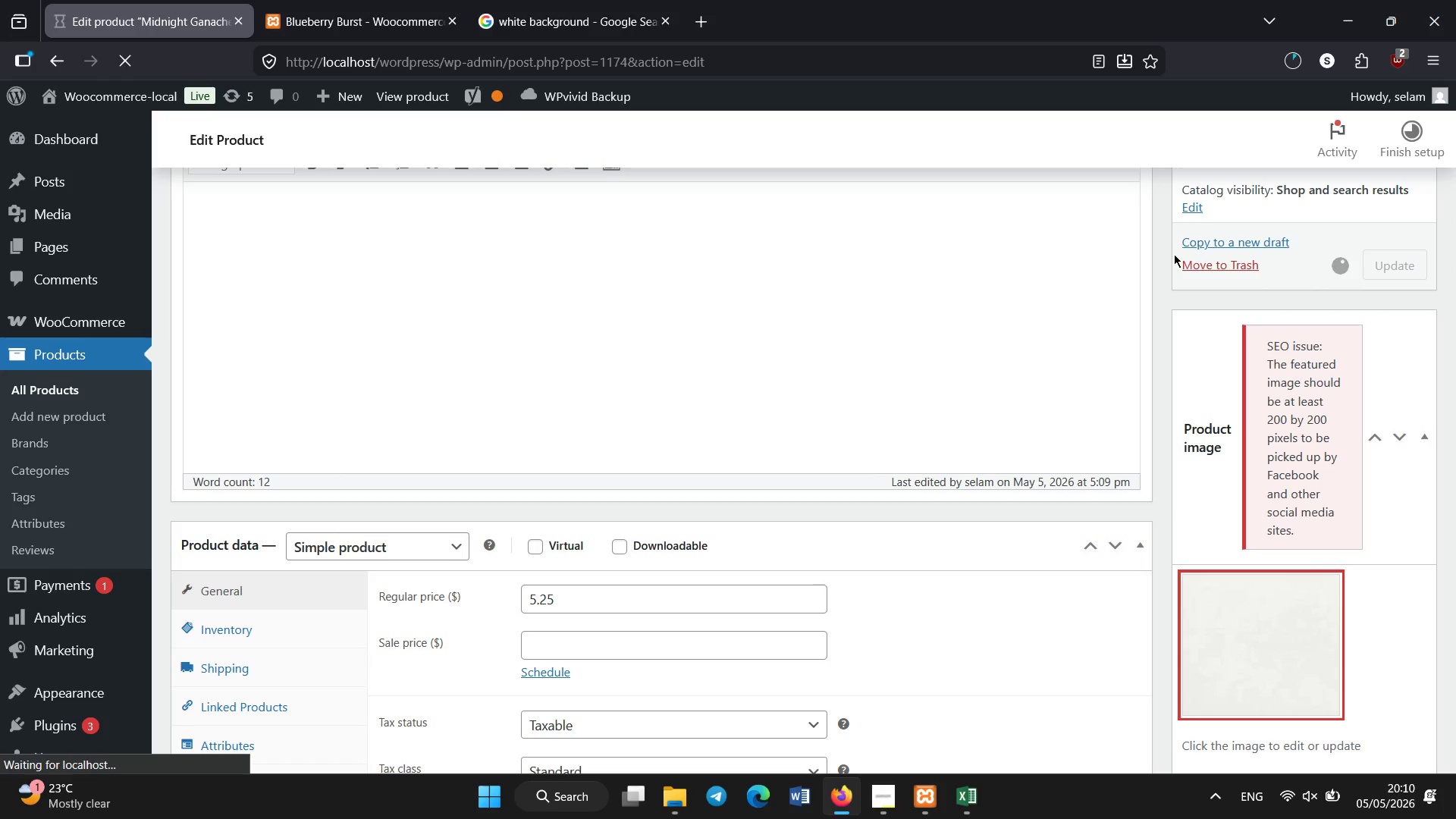 
double_click([294, 0])
 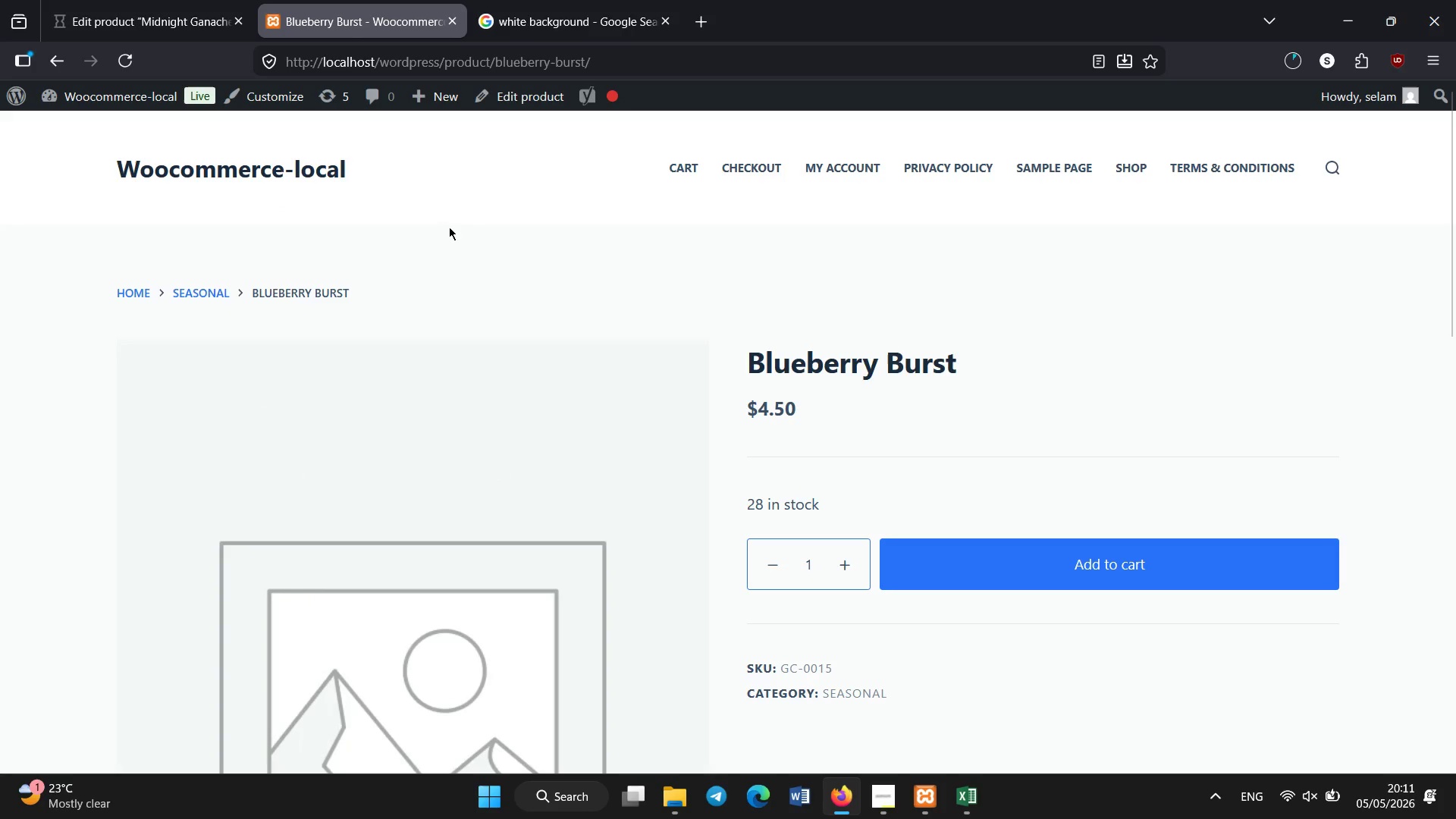 
left_click([449, 227])
 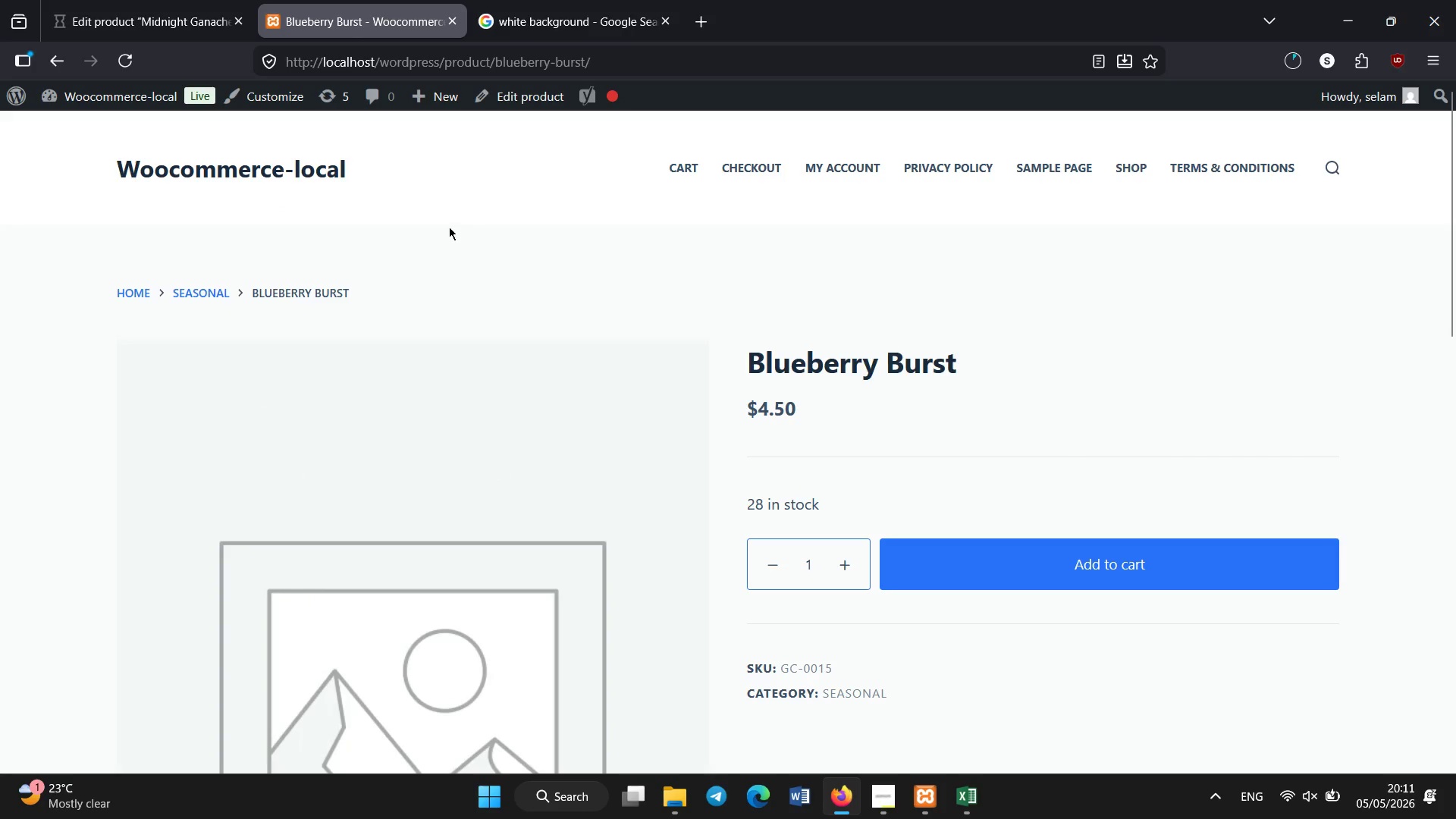 
hold_key(key=ControlLeft, duration=0.34)
 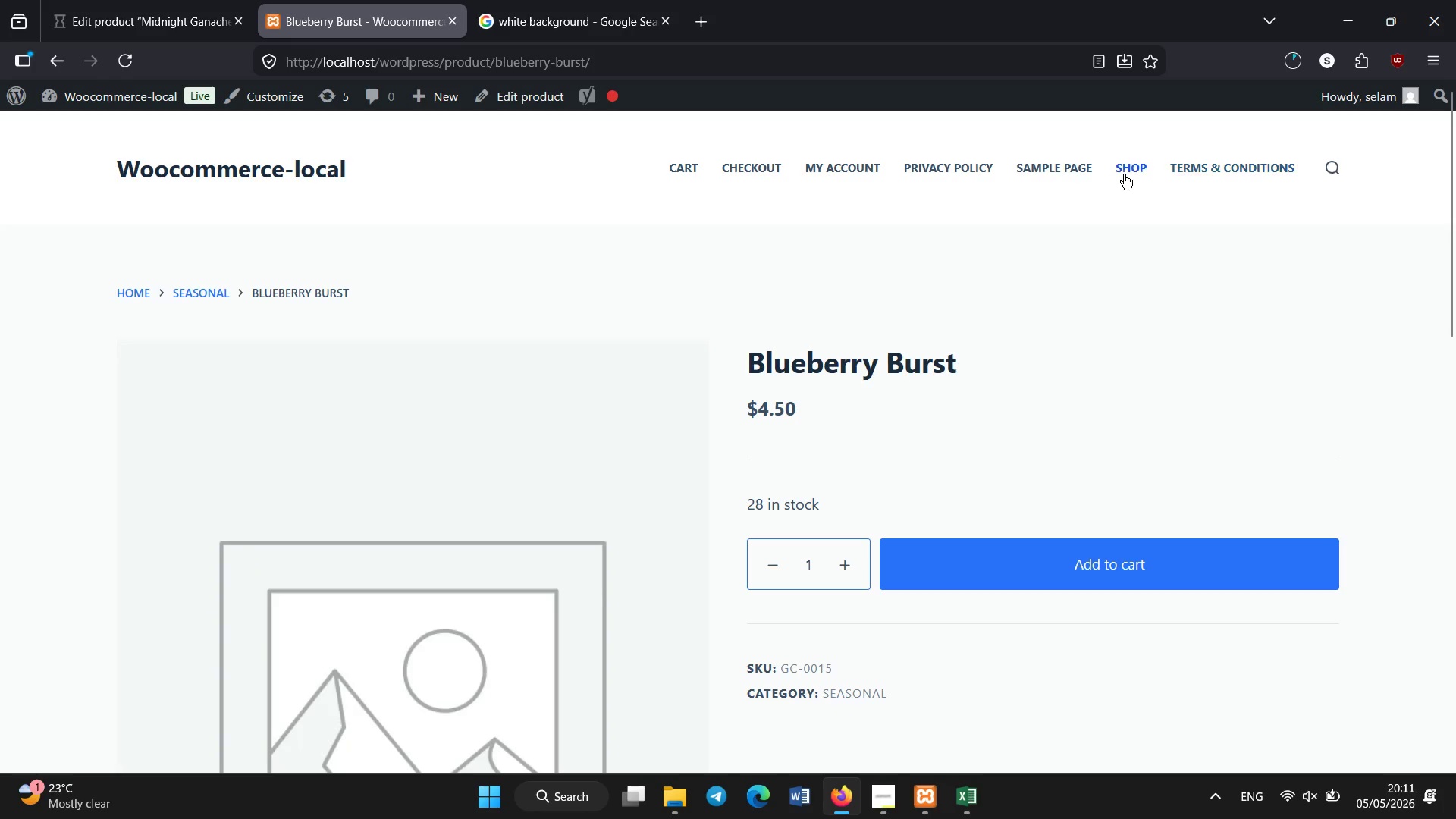 
left_click([1135, 175])
 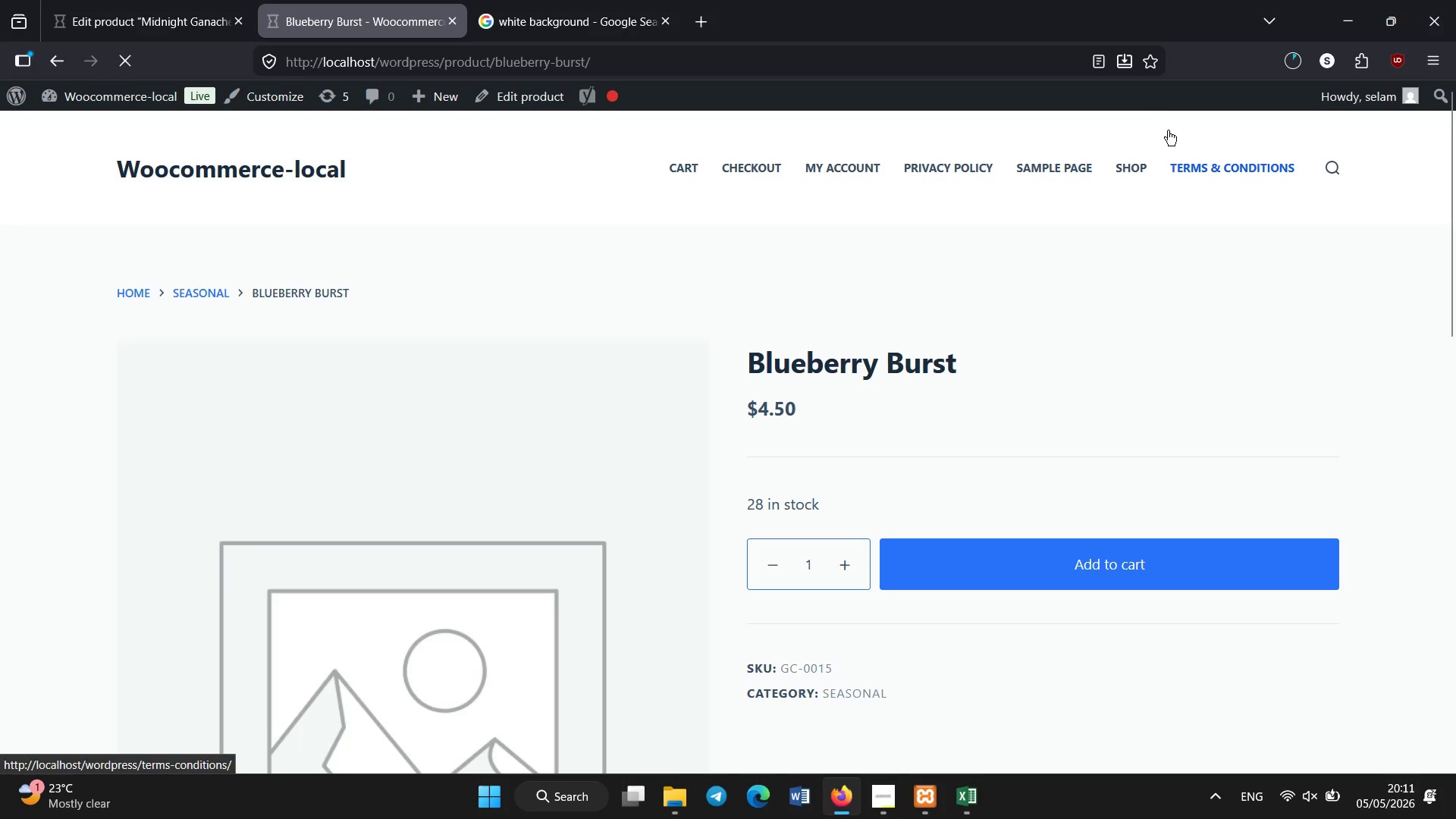 
wait(10.06)
 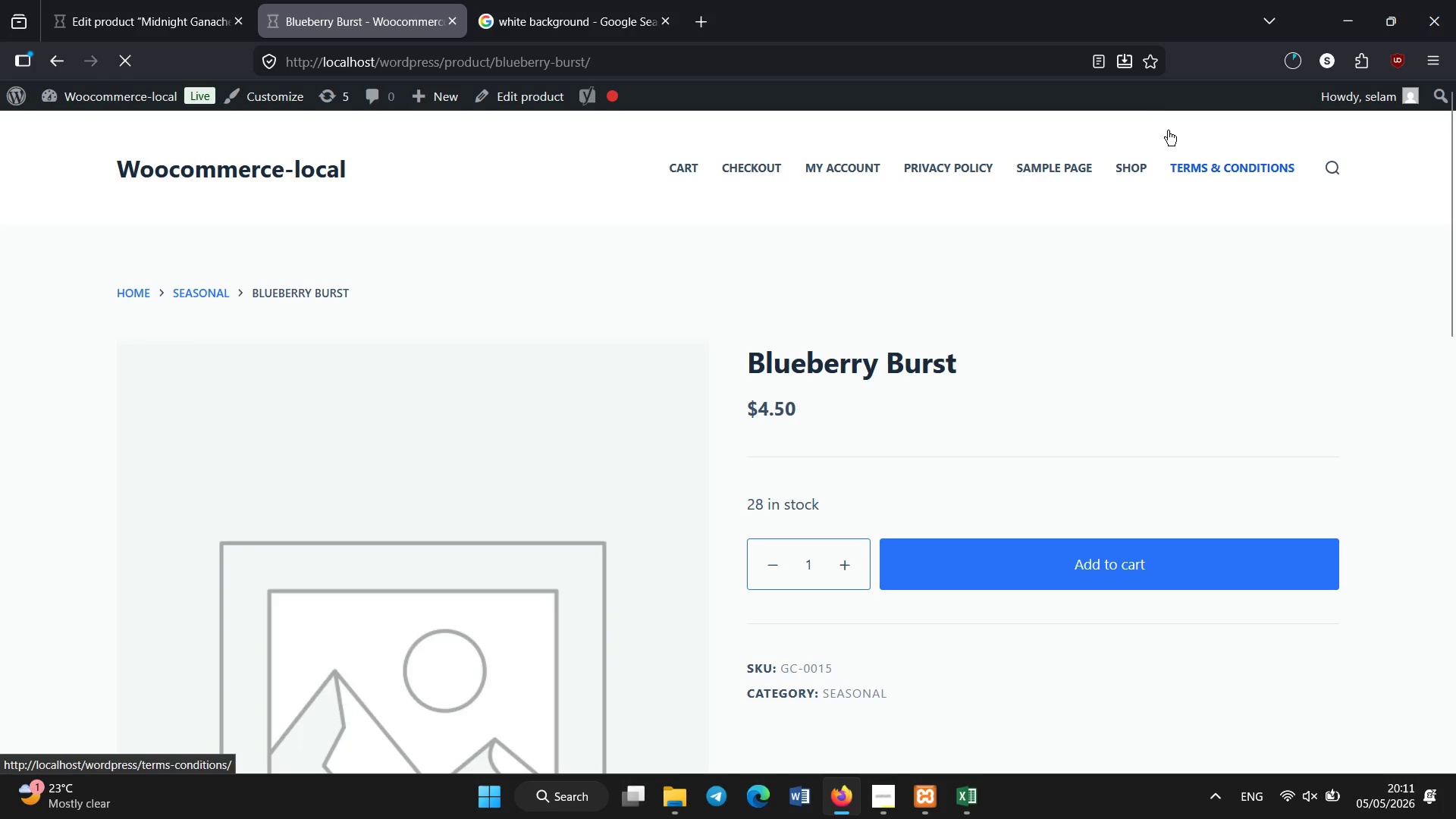 
scroll: coordinate [848, 349], scroll_direction: down, amount: 17.0
 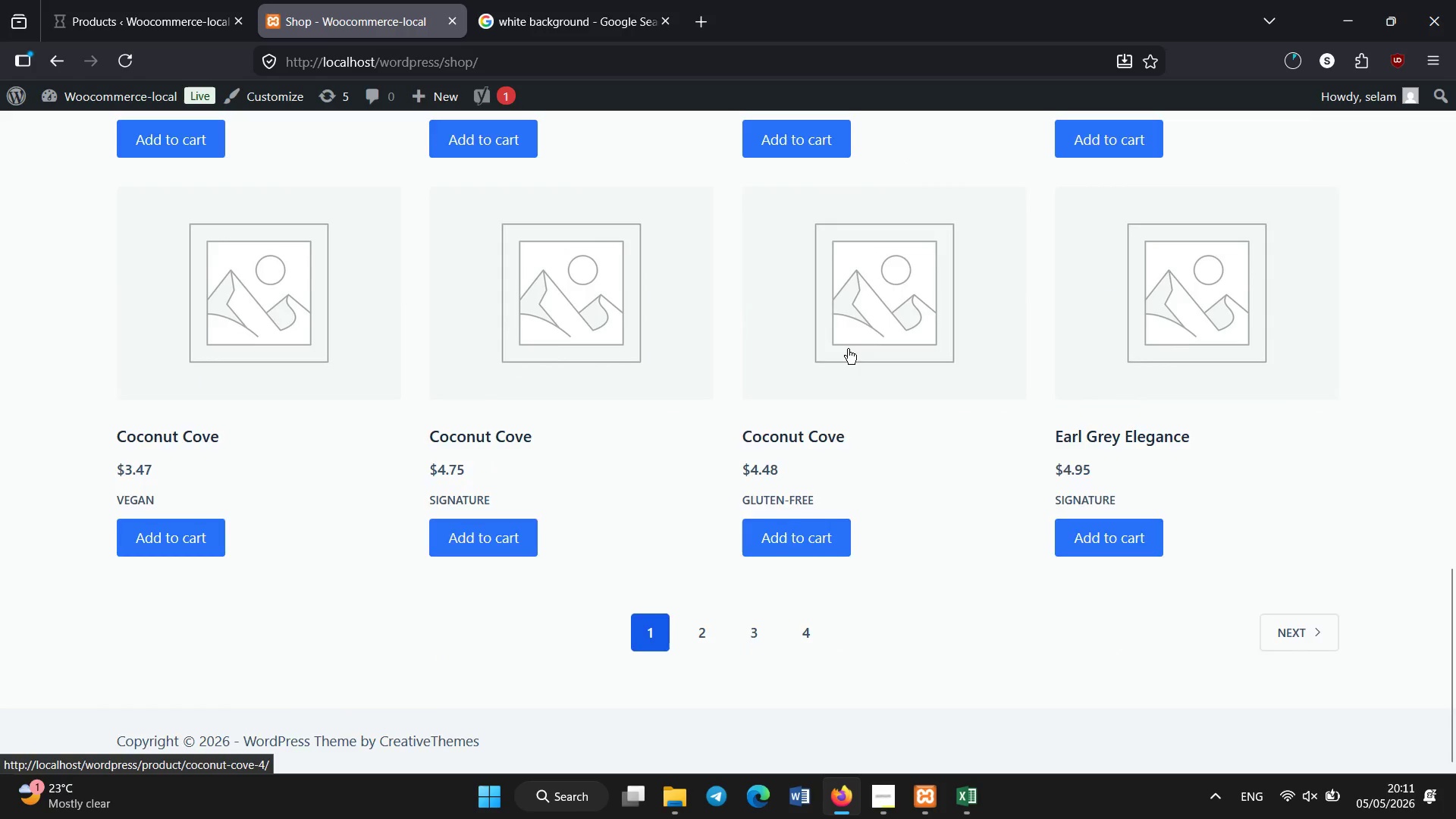 
scroll: coordinate [849, 348], scroll_direction: up, amount: 4.0
 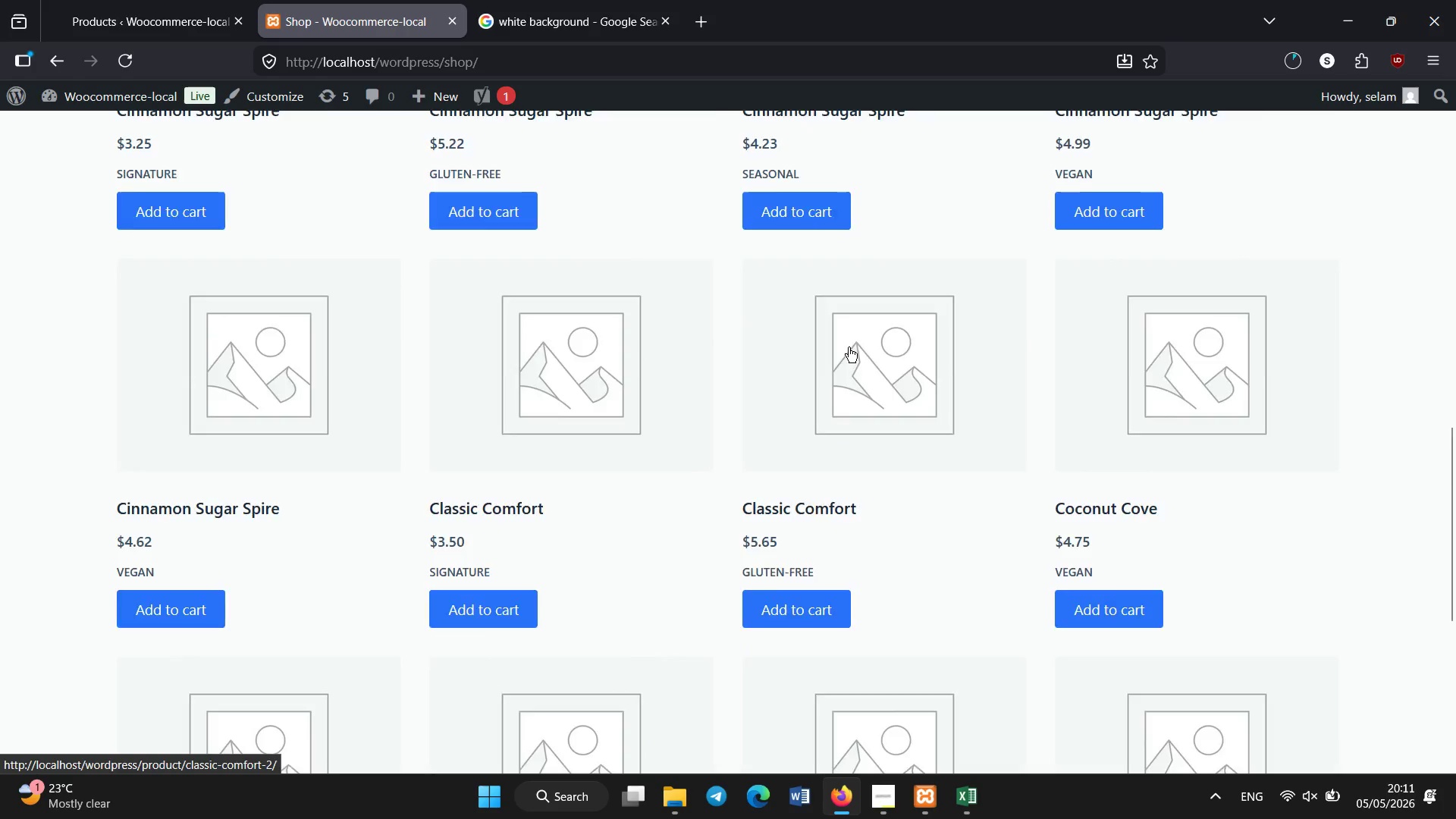 
scroll: coordinate [410, 454], scroll_direction: down, amount: 54.0
 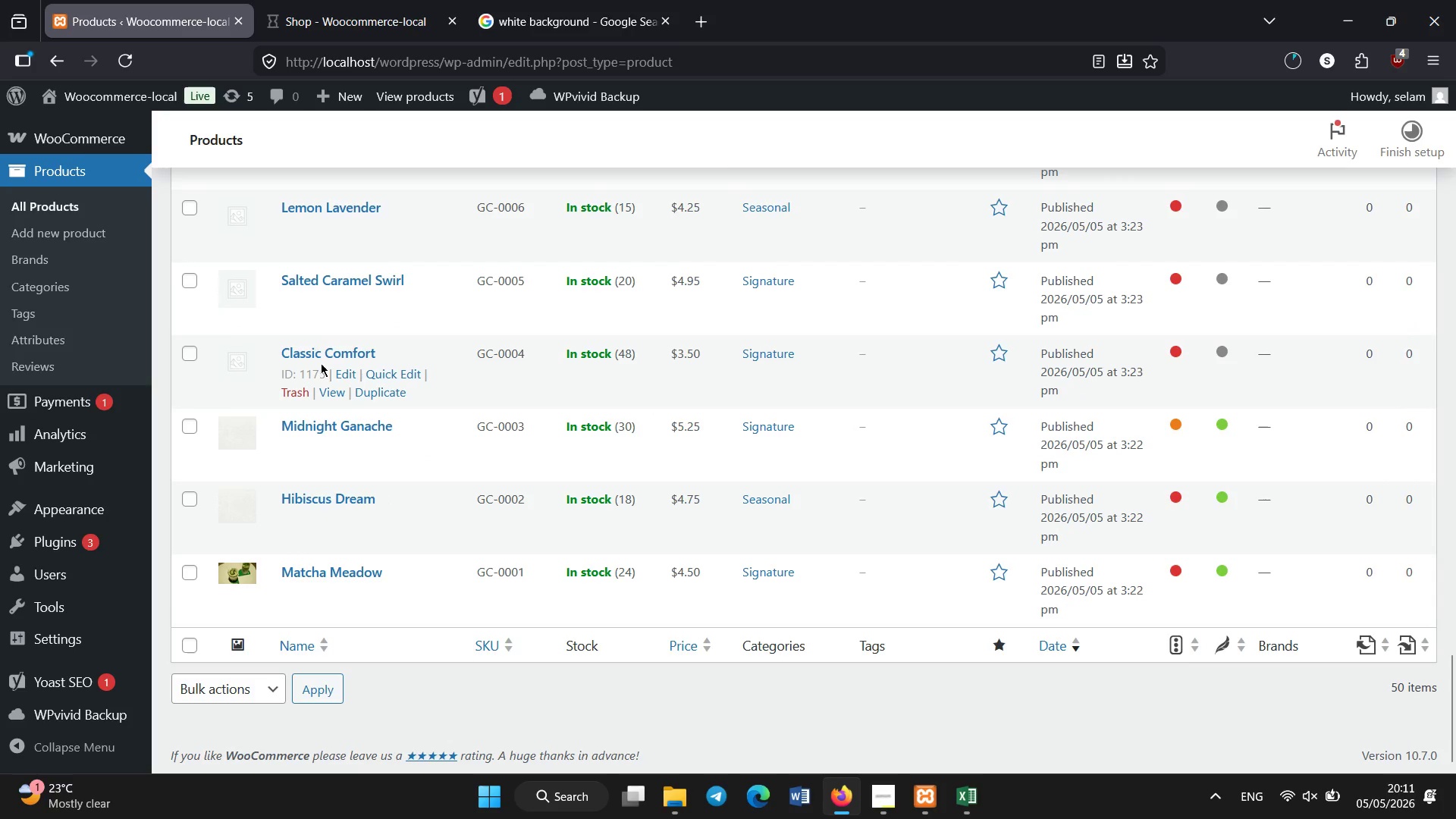 
left_click([314, 354])
 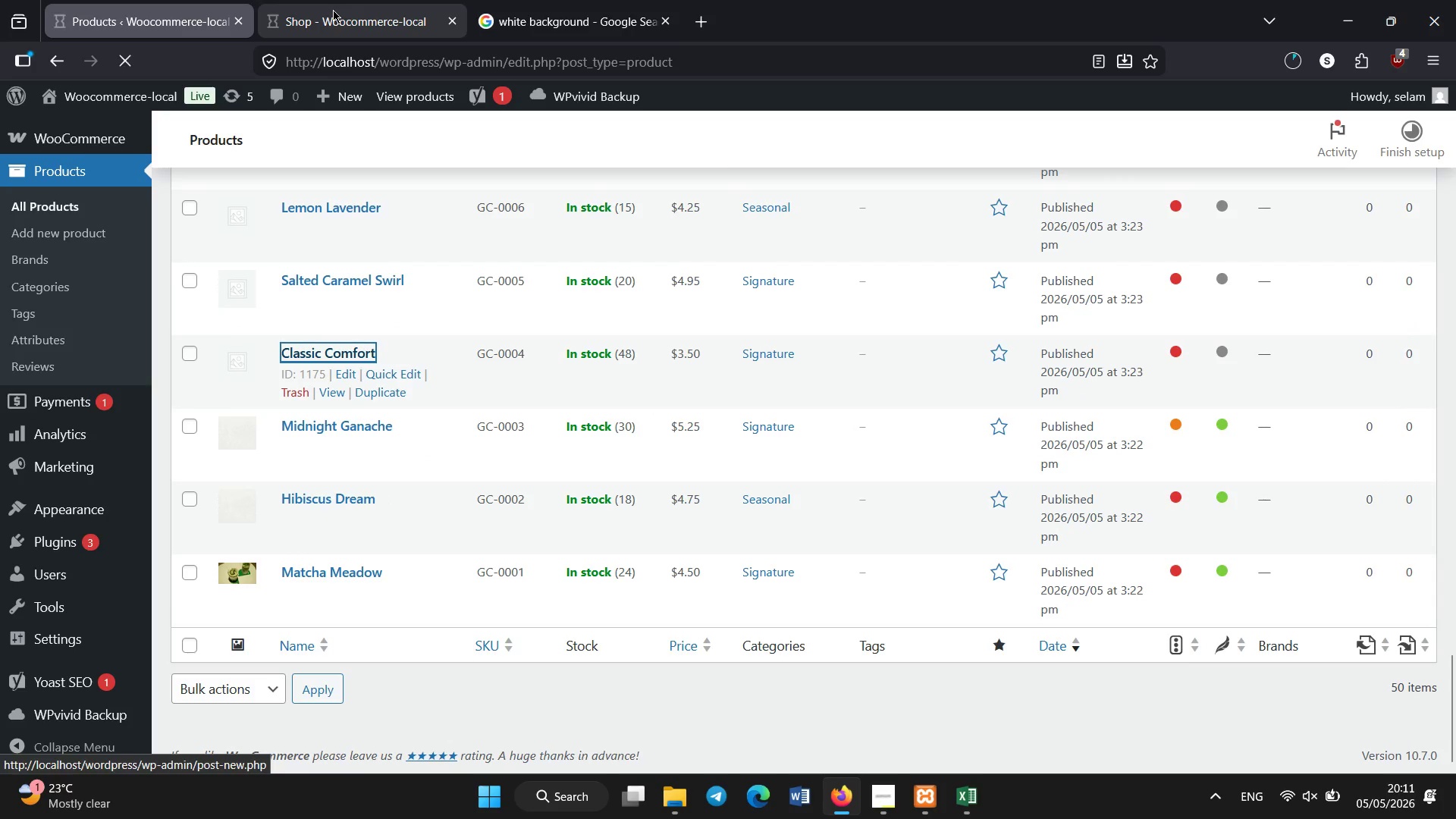 
left_click([333, 10])
 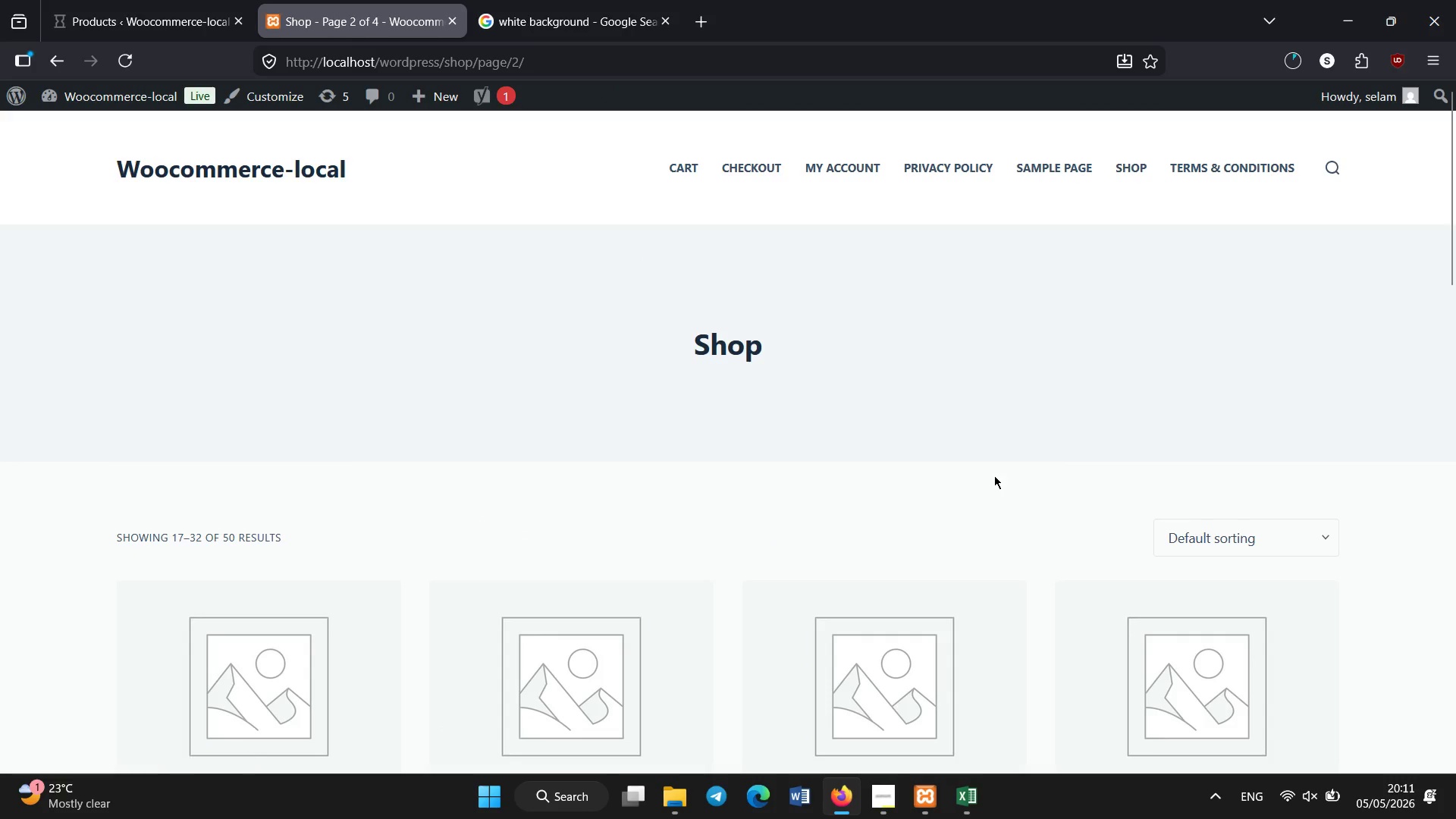 
scroll: coordinate [994, 475], scroll_direction: down, amount: 8.0
 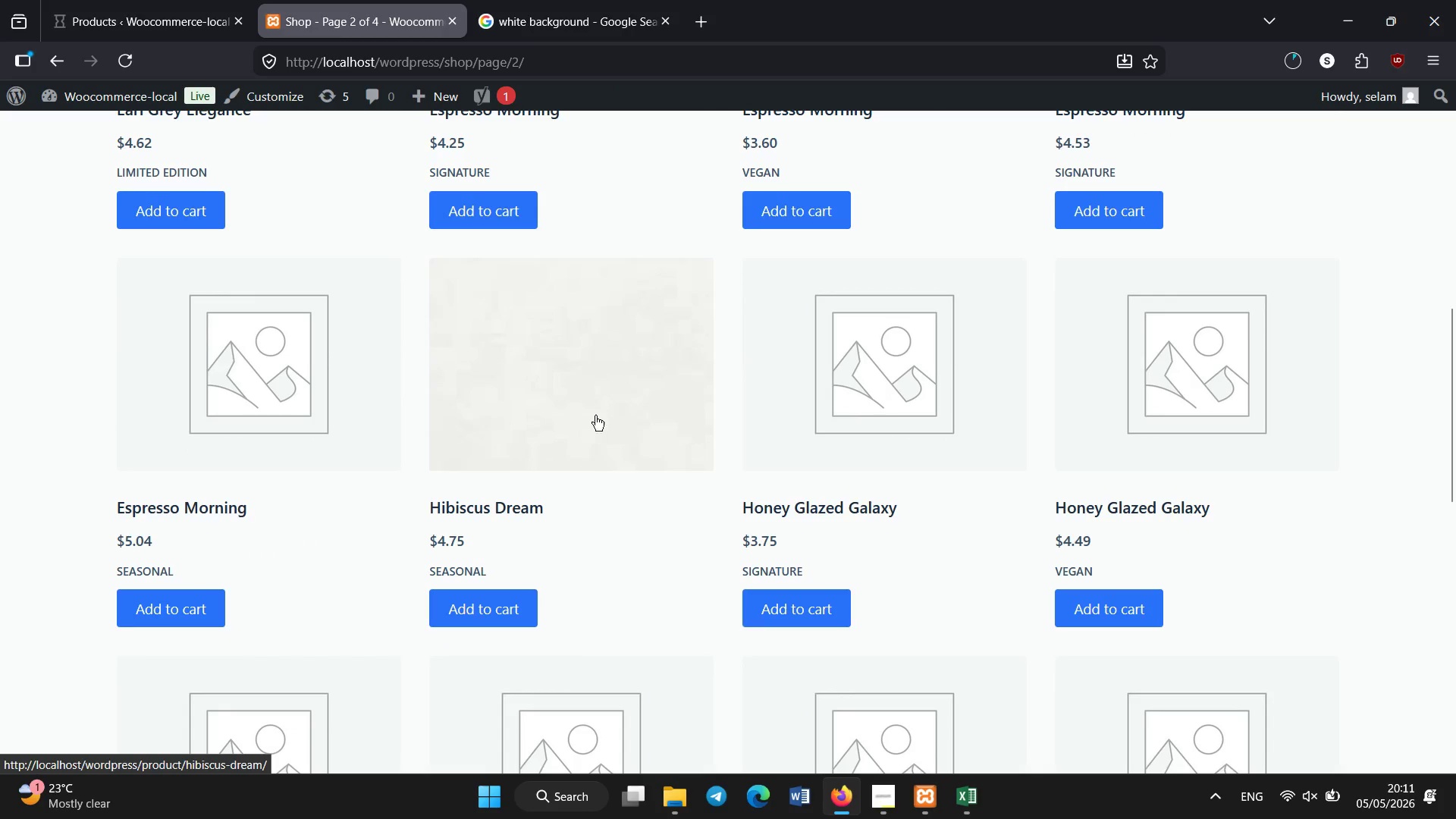 
left_click([596, 411])
 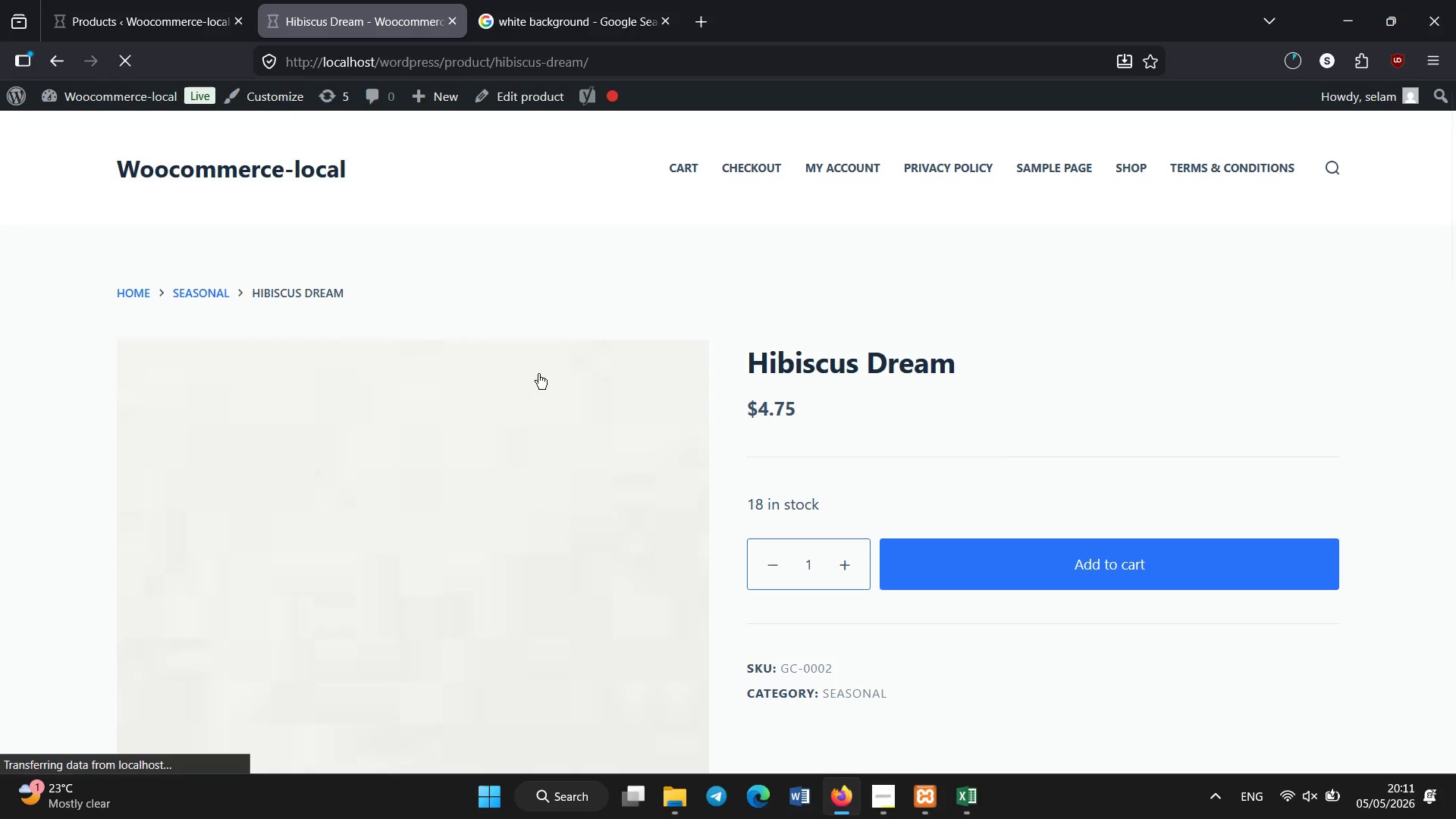 
wait(5.7)
 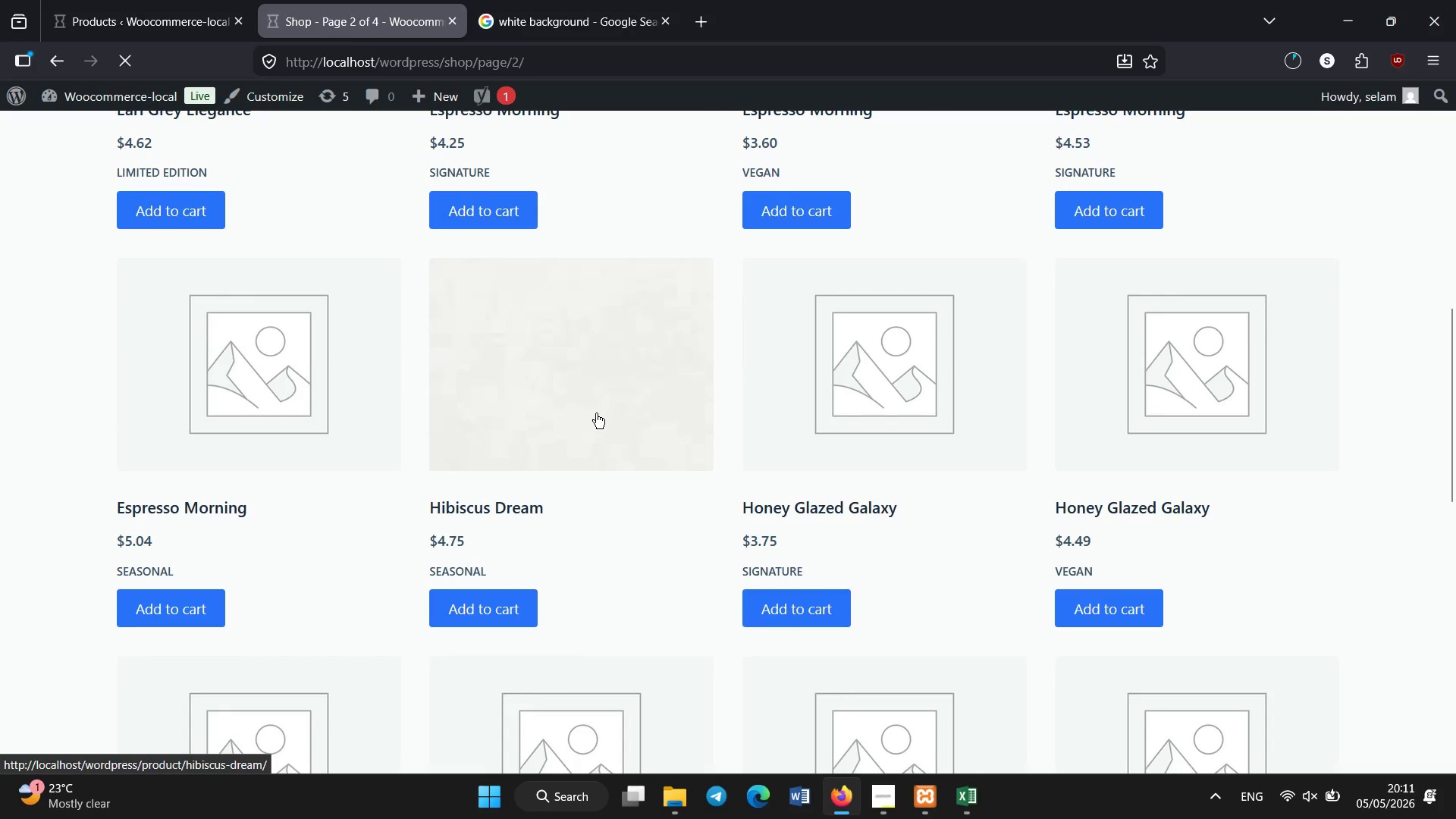 
scroll: coordinate [640, 371], scroll_direction: down, amount: 9.0
 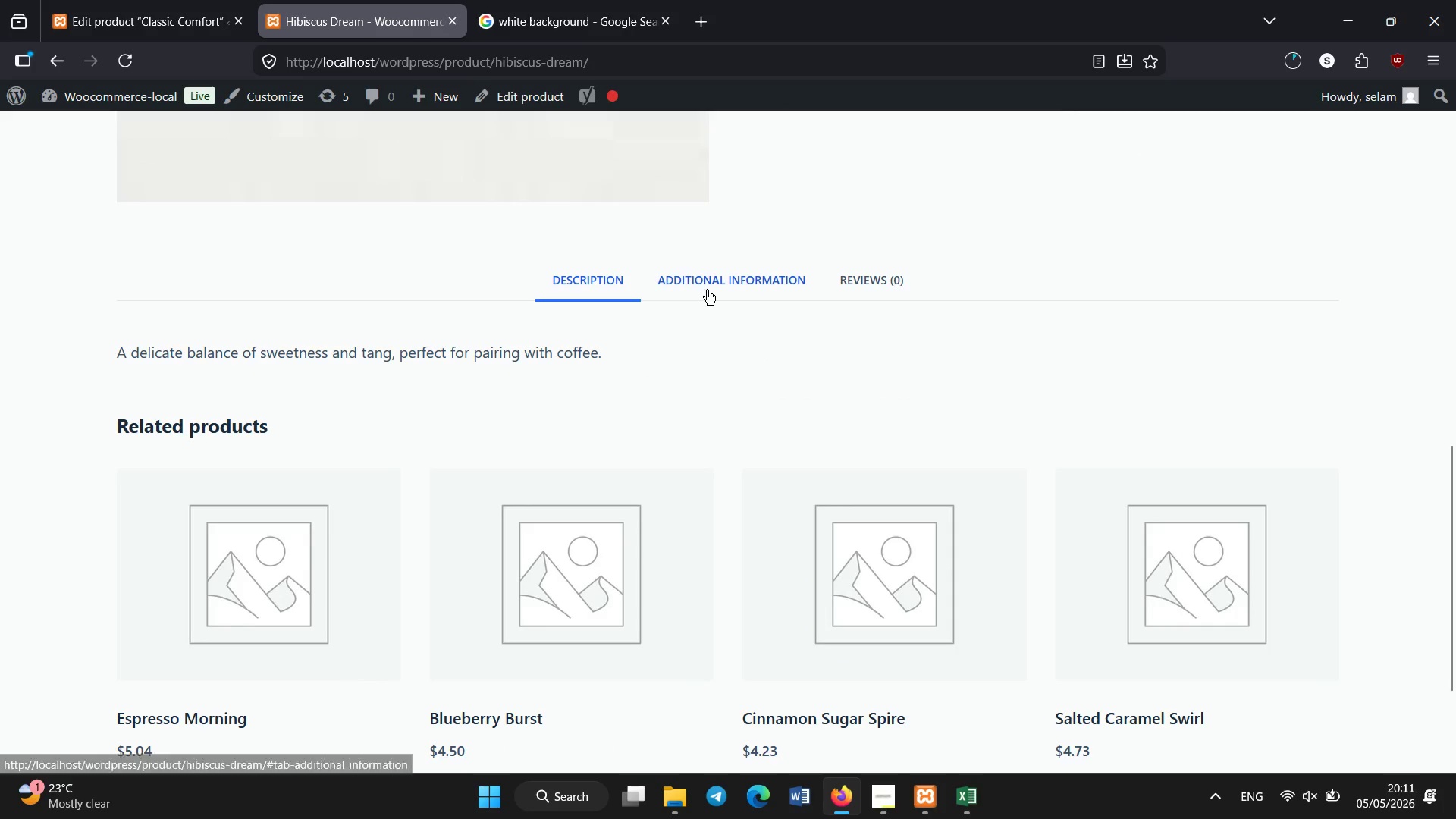 
left_click_drag(start_coordinate=[701, 284], to_coordinate=[701, 295])
 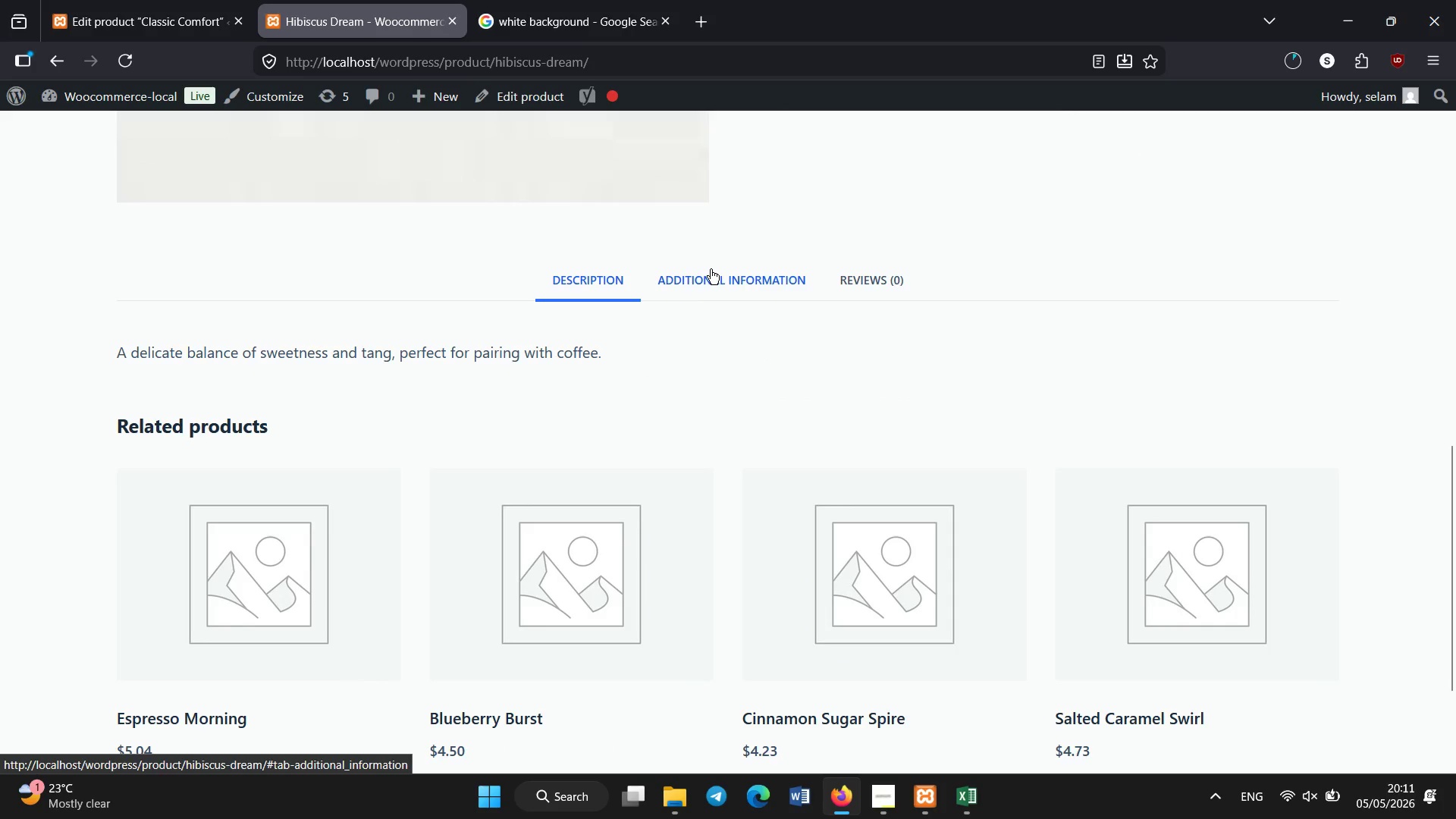 
left_click([711, 269])
 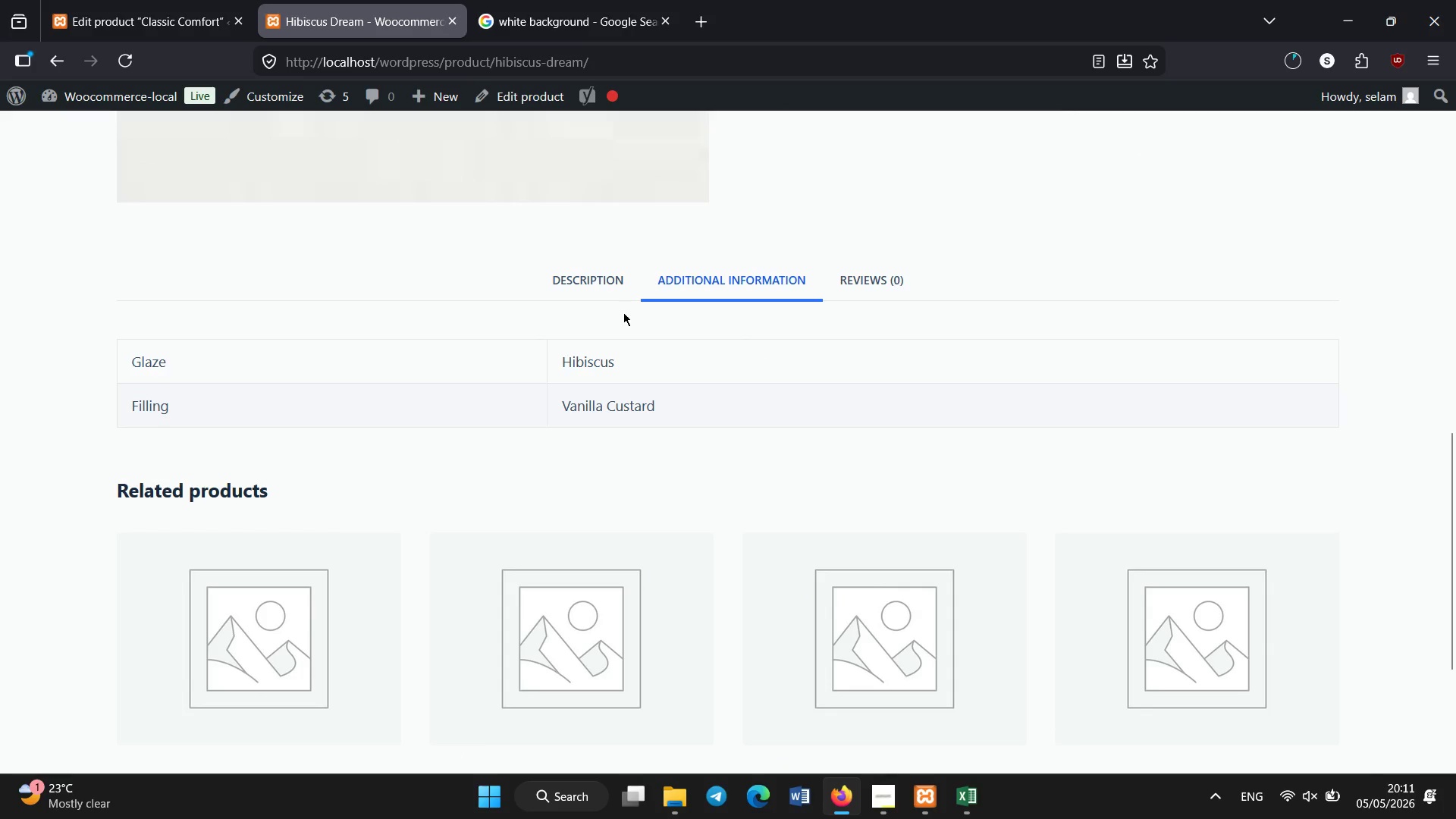 
left_click([600, 272])
 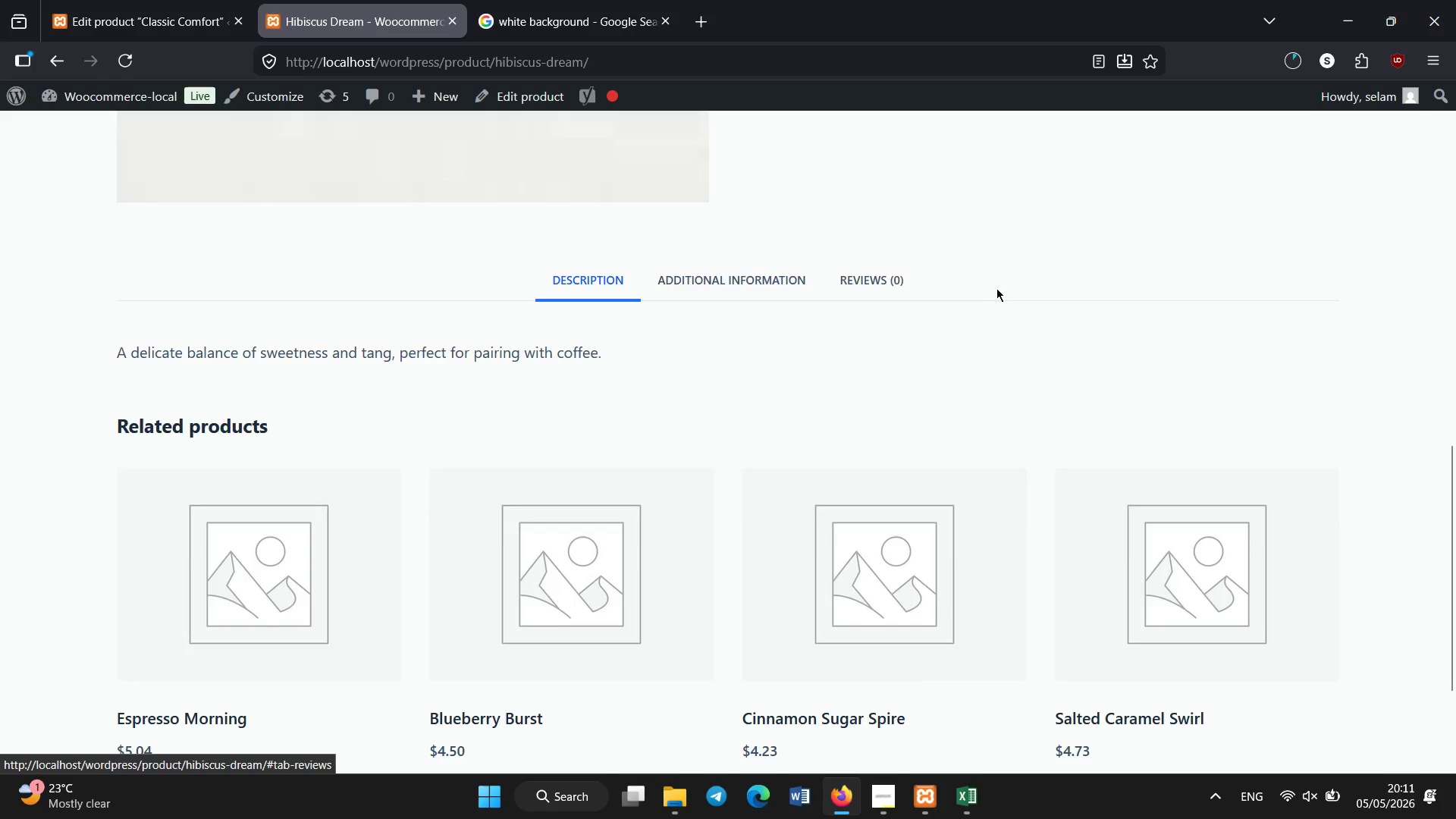 
scroll: coordinate [1007, 315], scroll_direction: up, amount: 5.0
 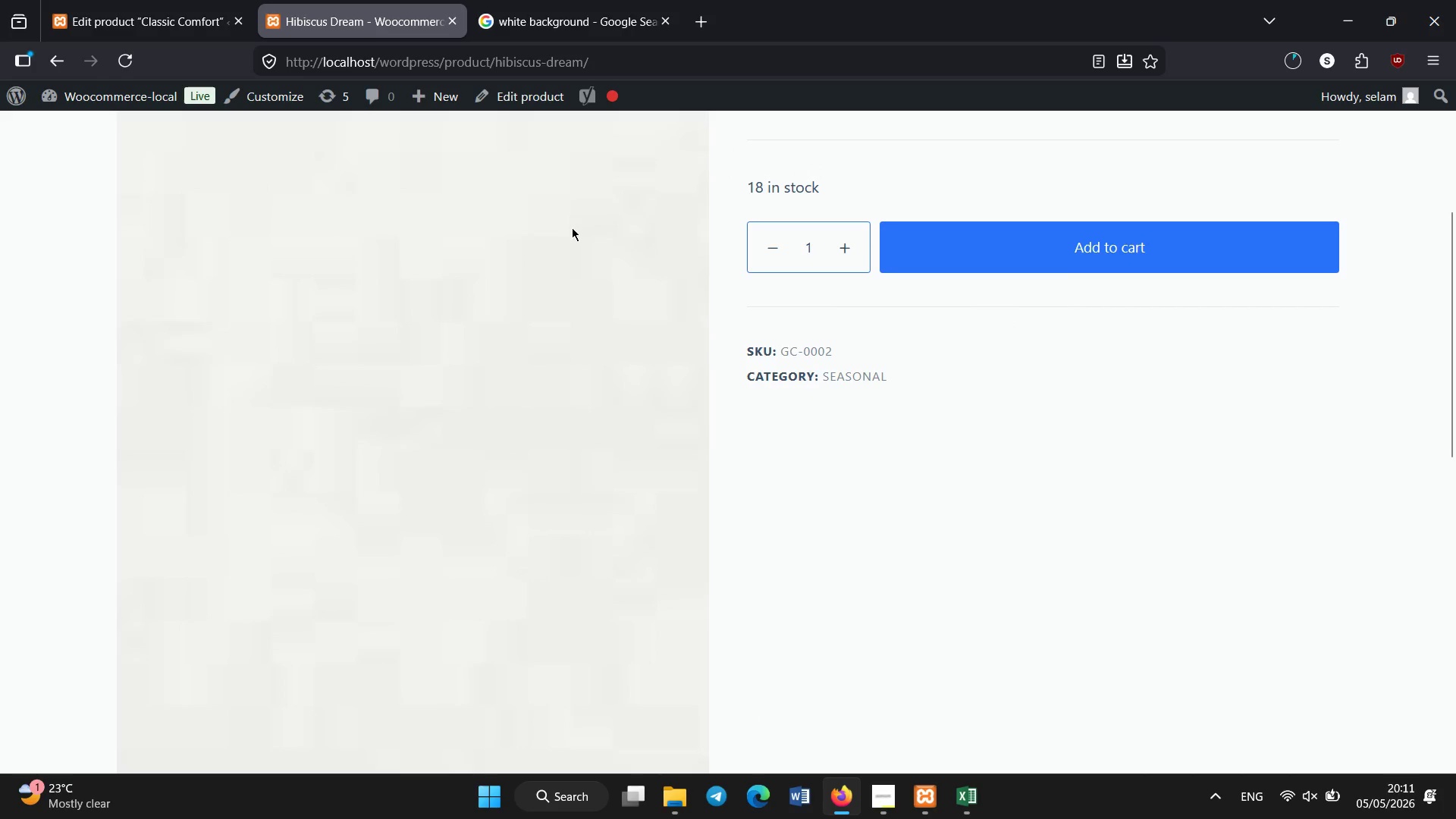 
wait(5.85)
 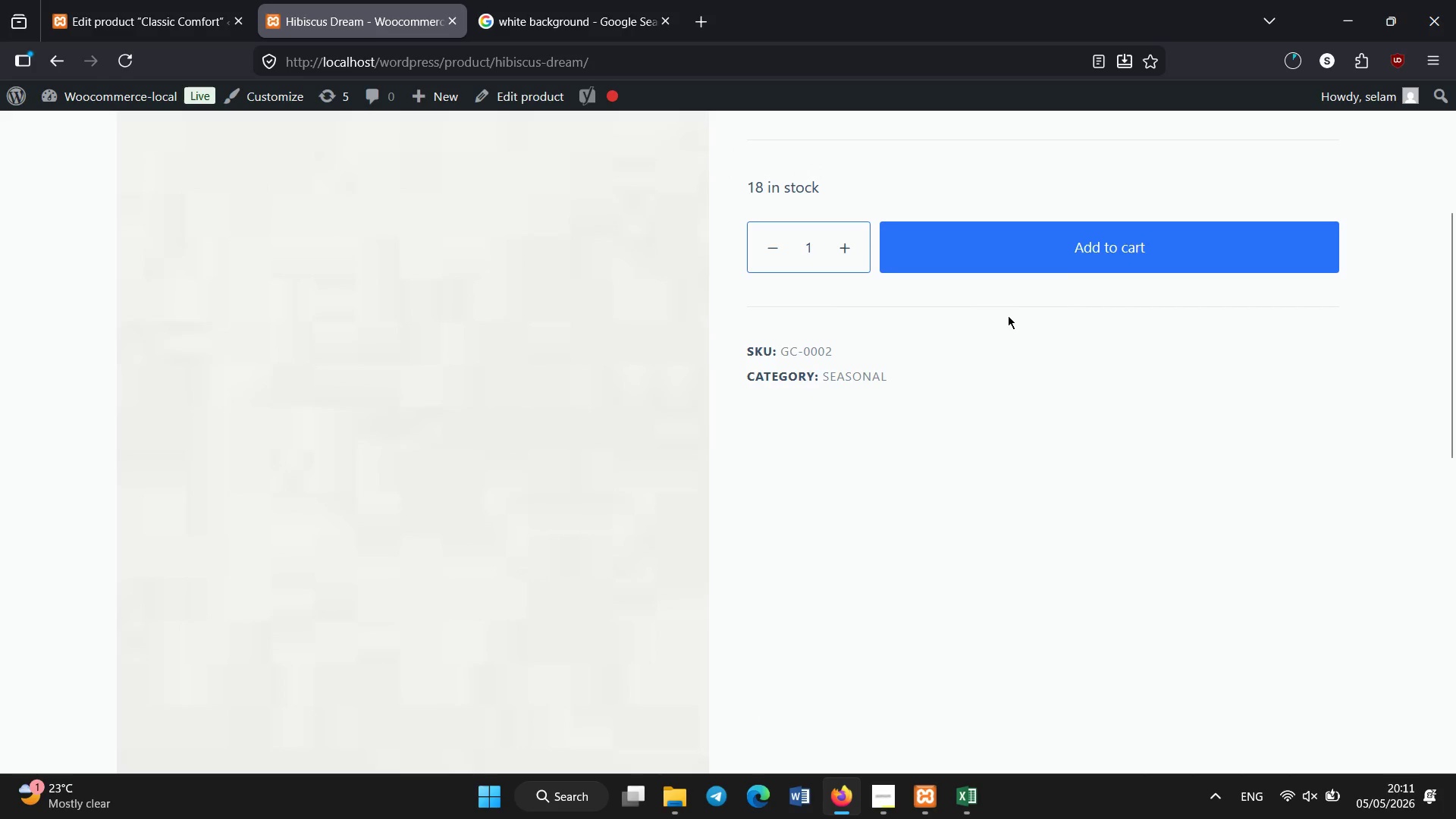 
scroll: coordinate [921, 375], scroll_direction: up, amount: 2.0
 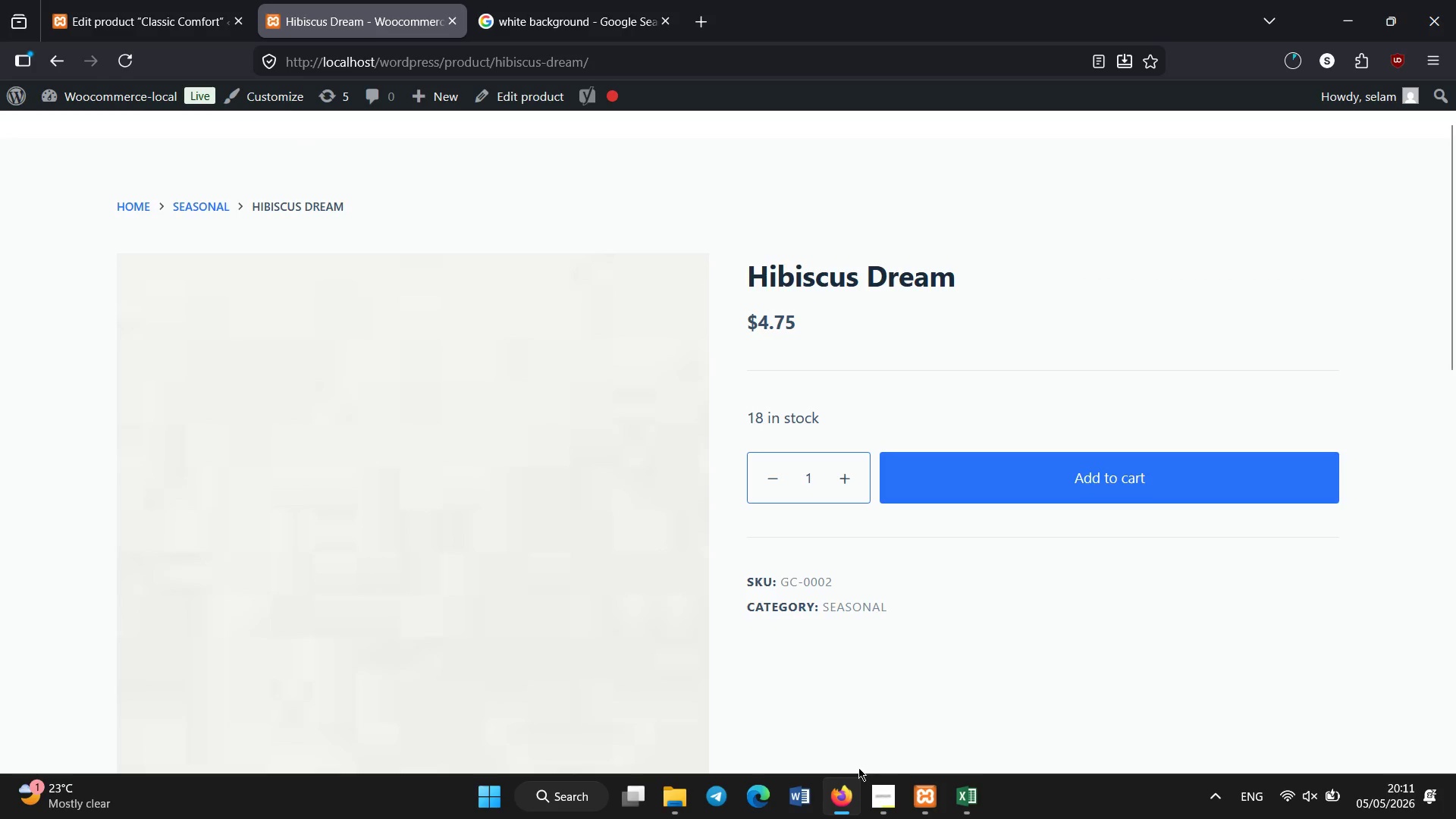 
left_click([883, 799])